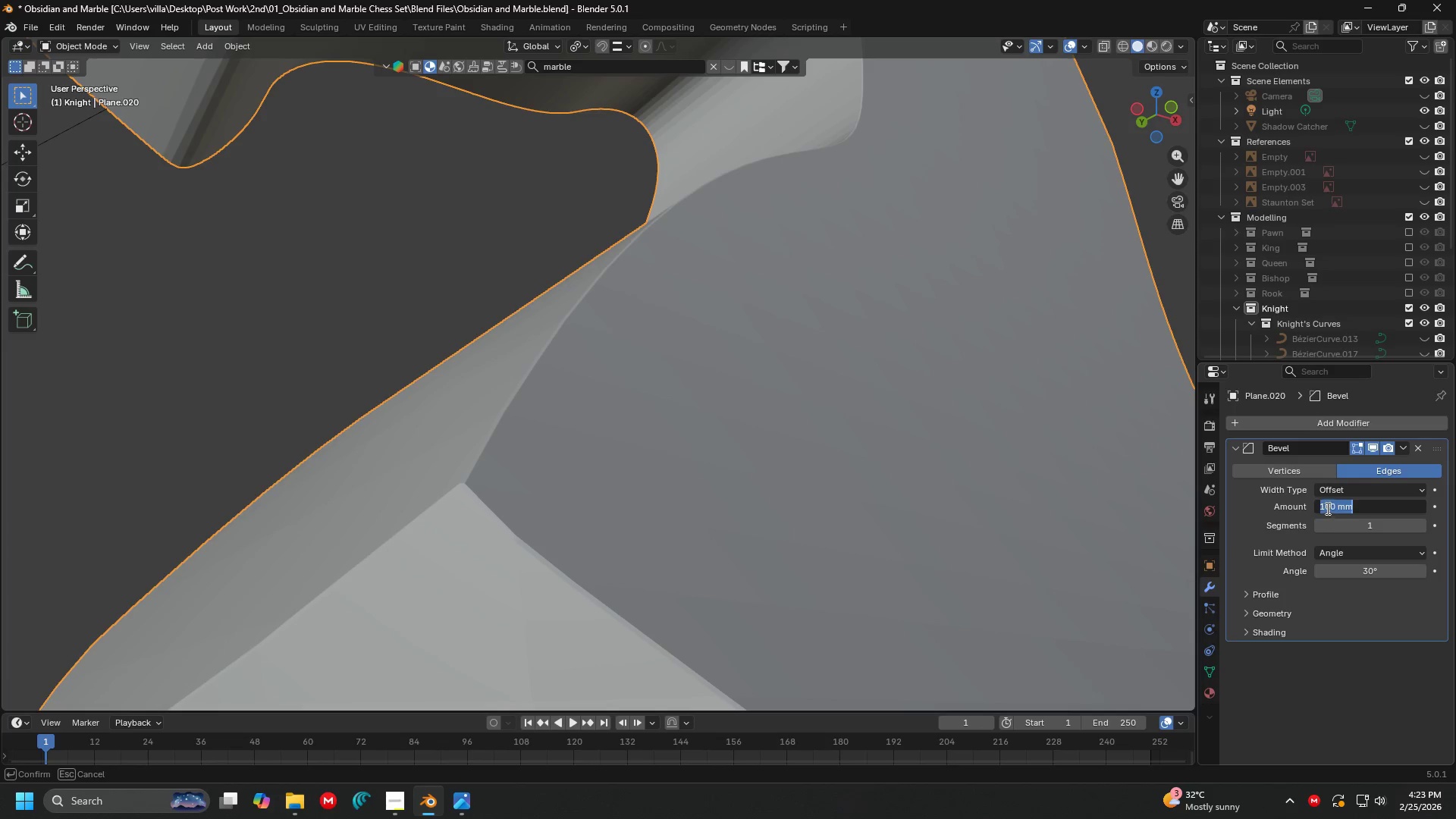 
left_click([1325, 507])
 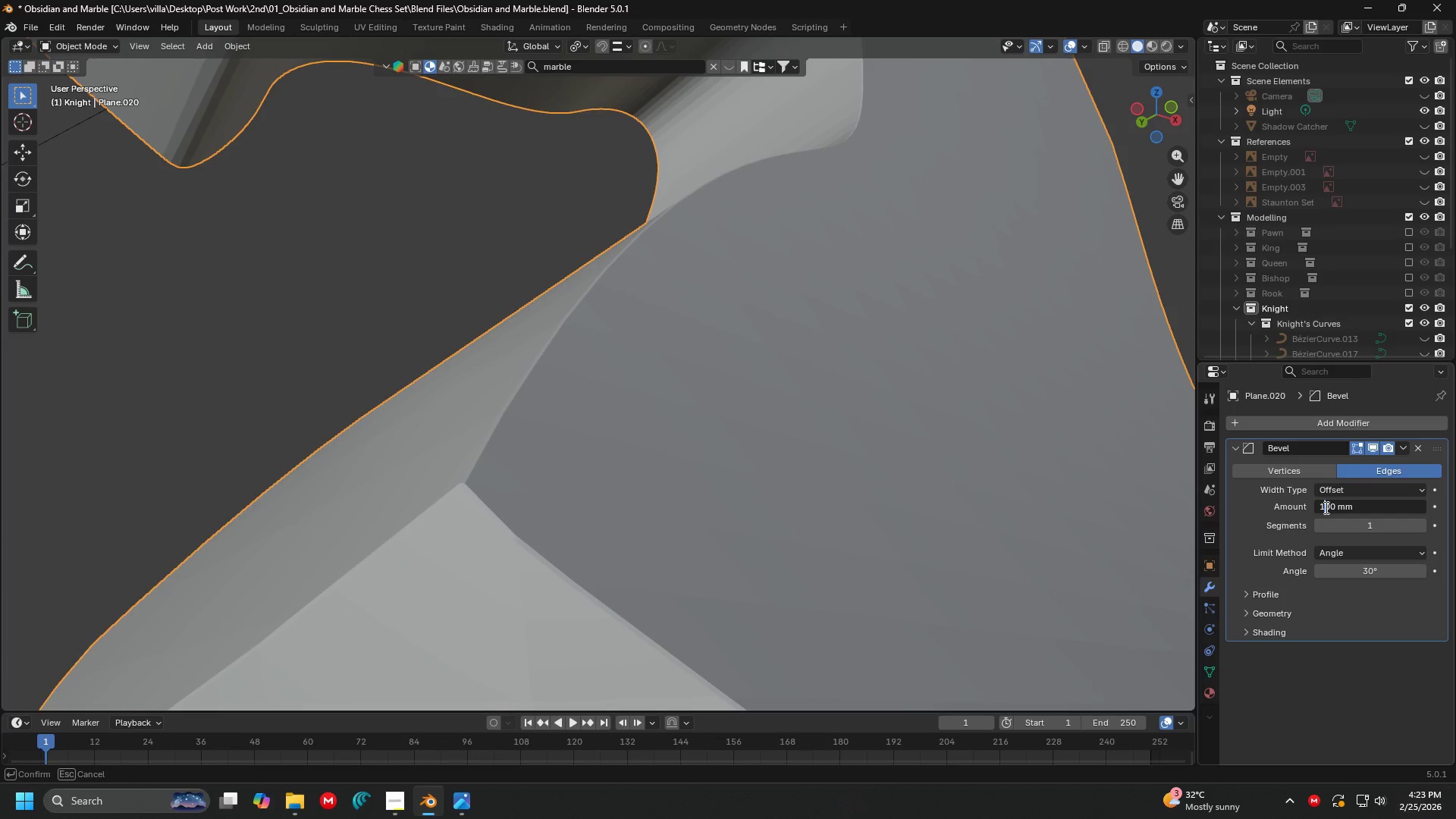 
key(Backspace)
 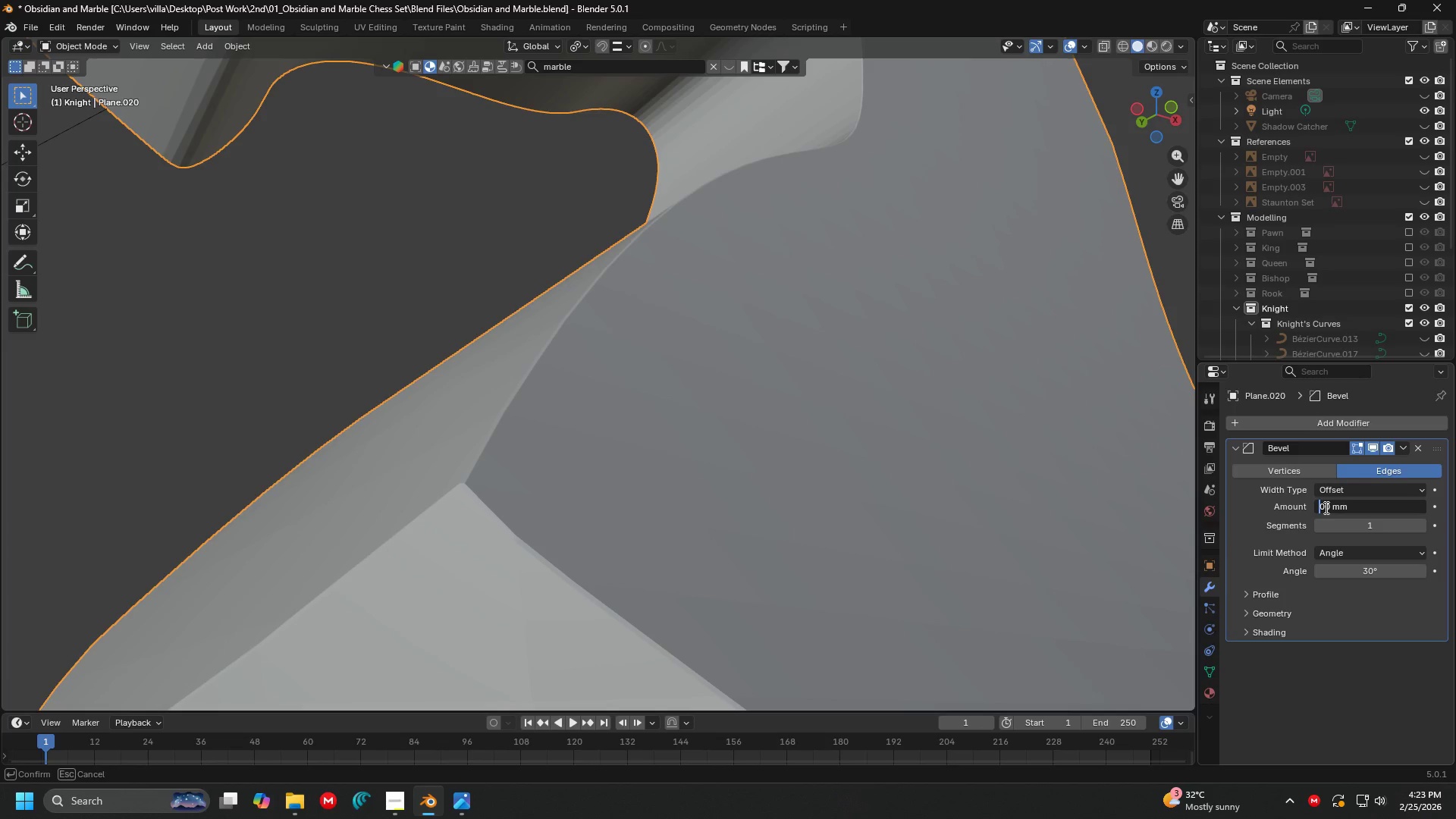 
key(3)
 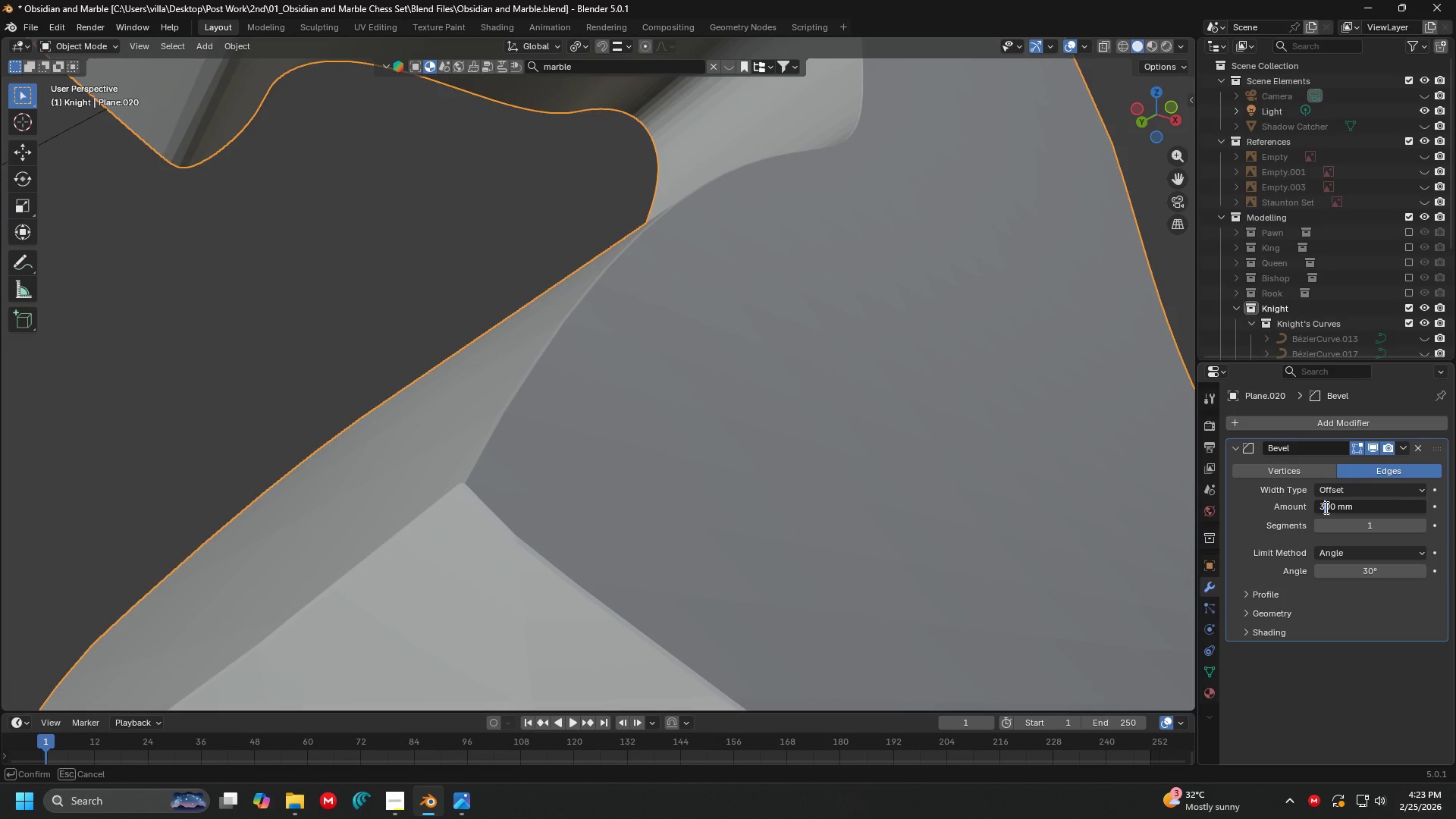 
key(Enter)
 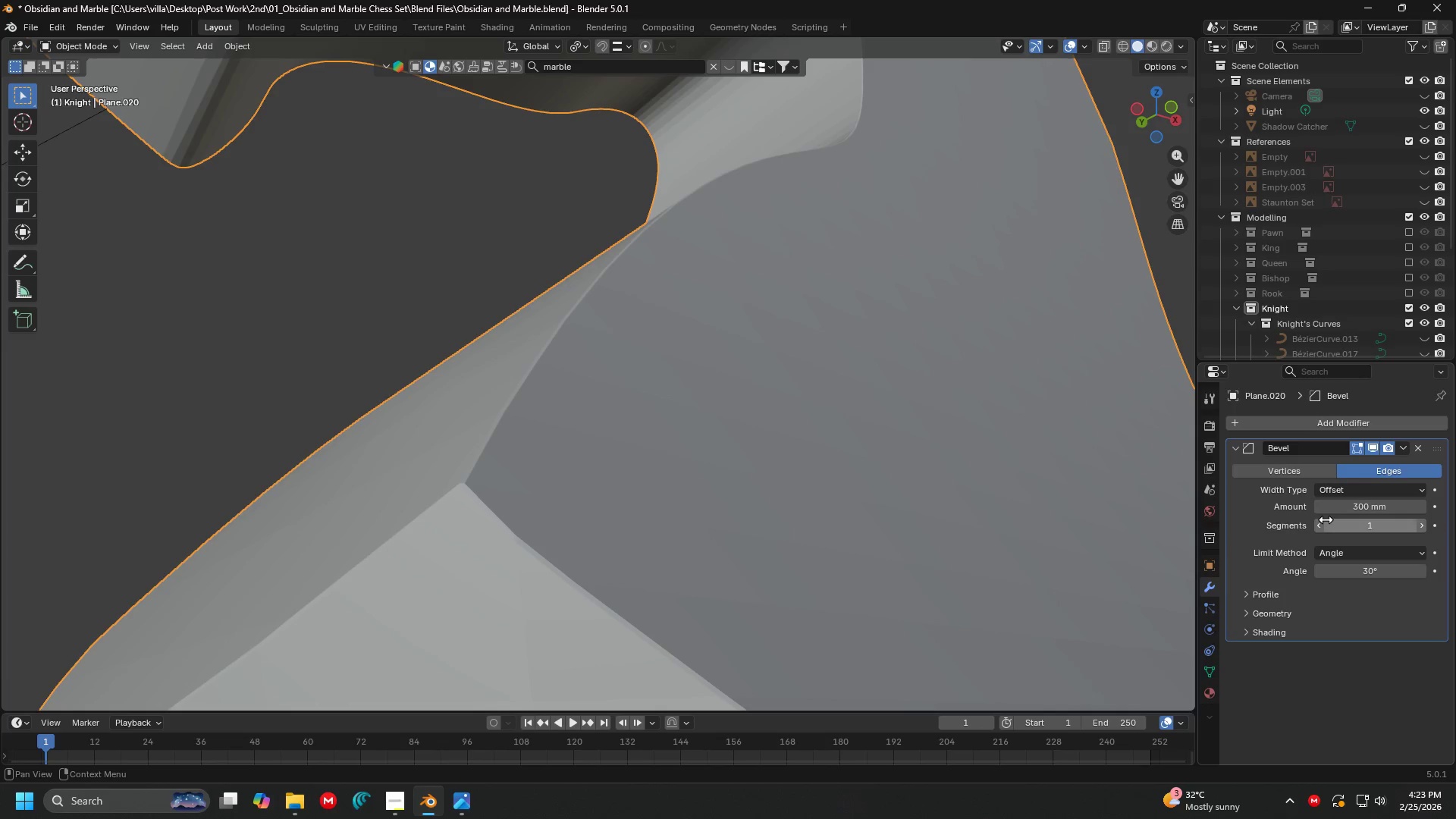 
left_click([1349, 508])
 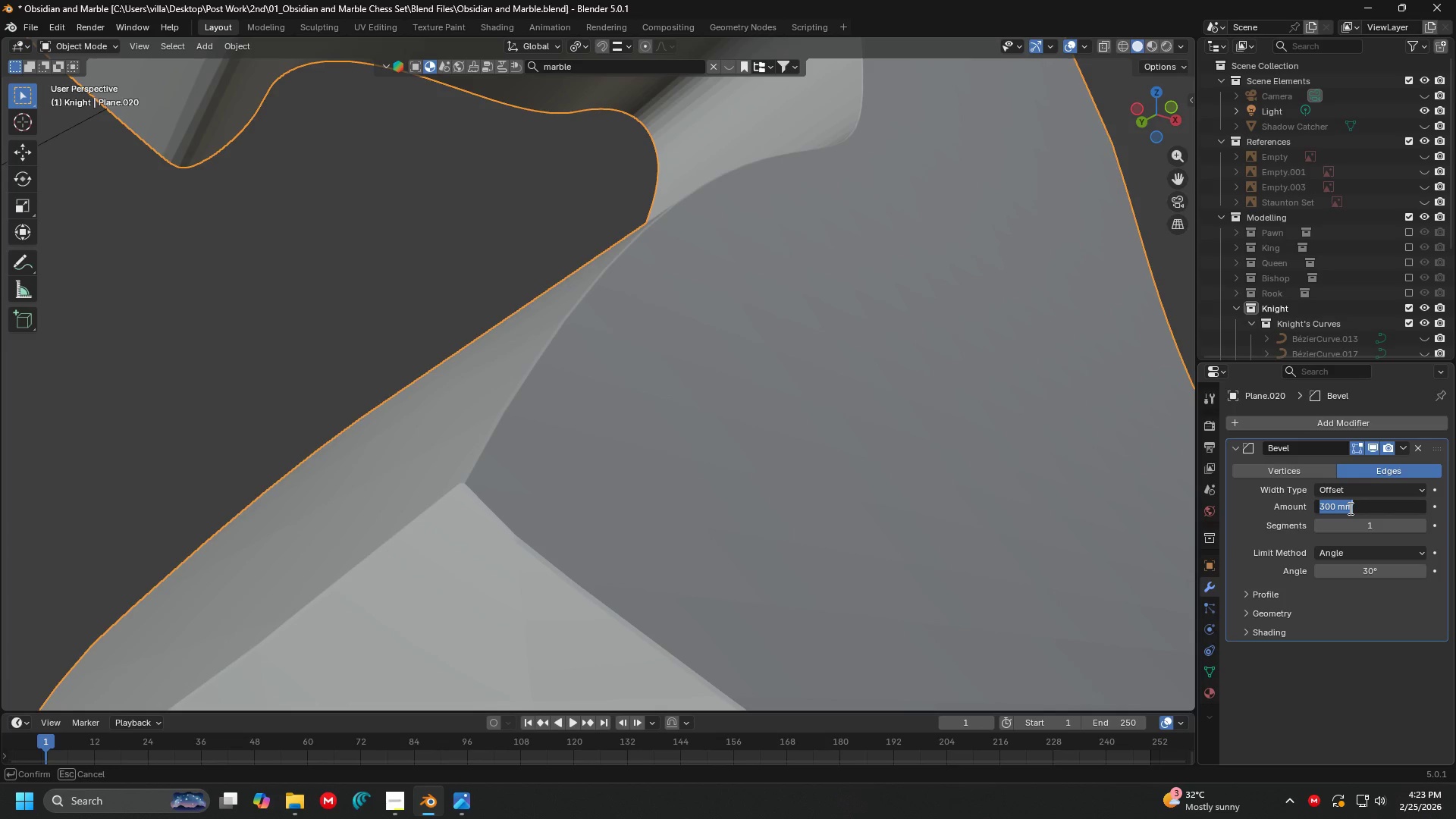 
type(1000)
 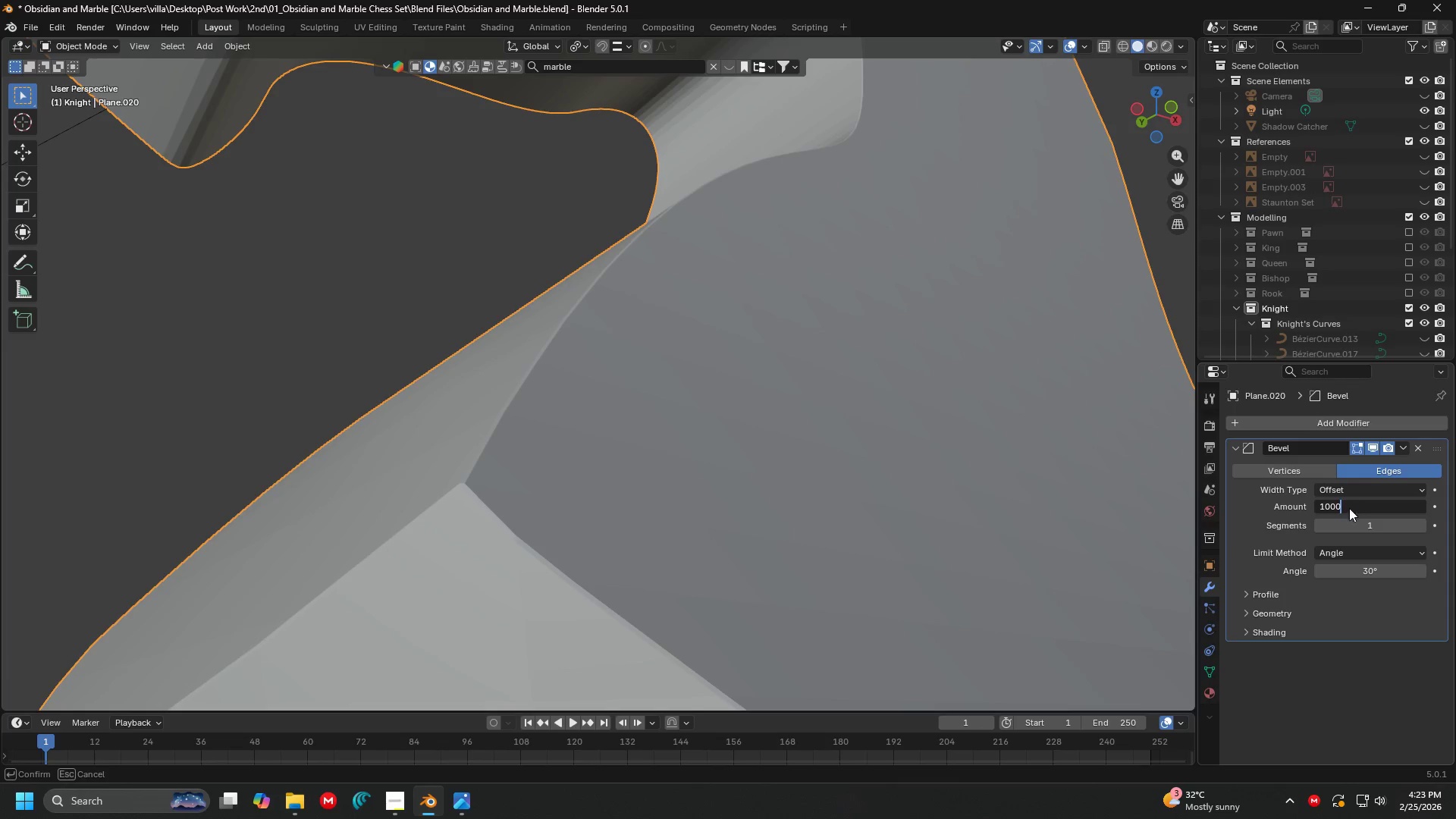 
key(Enter)
 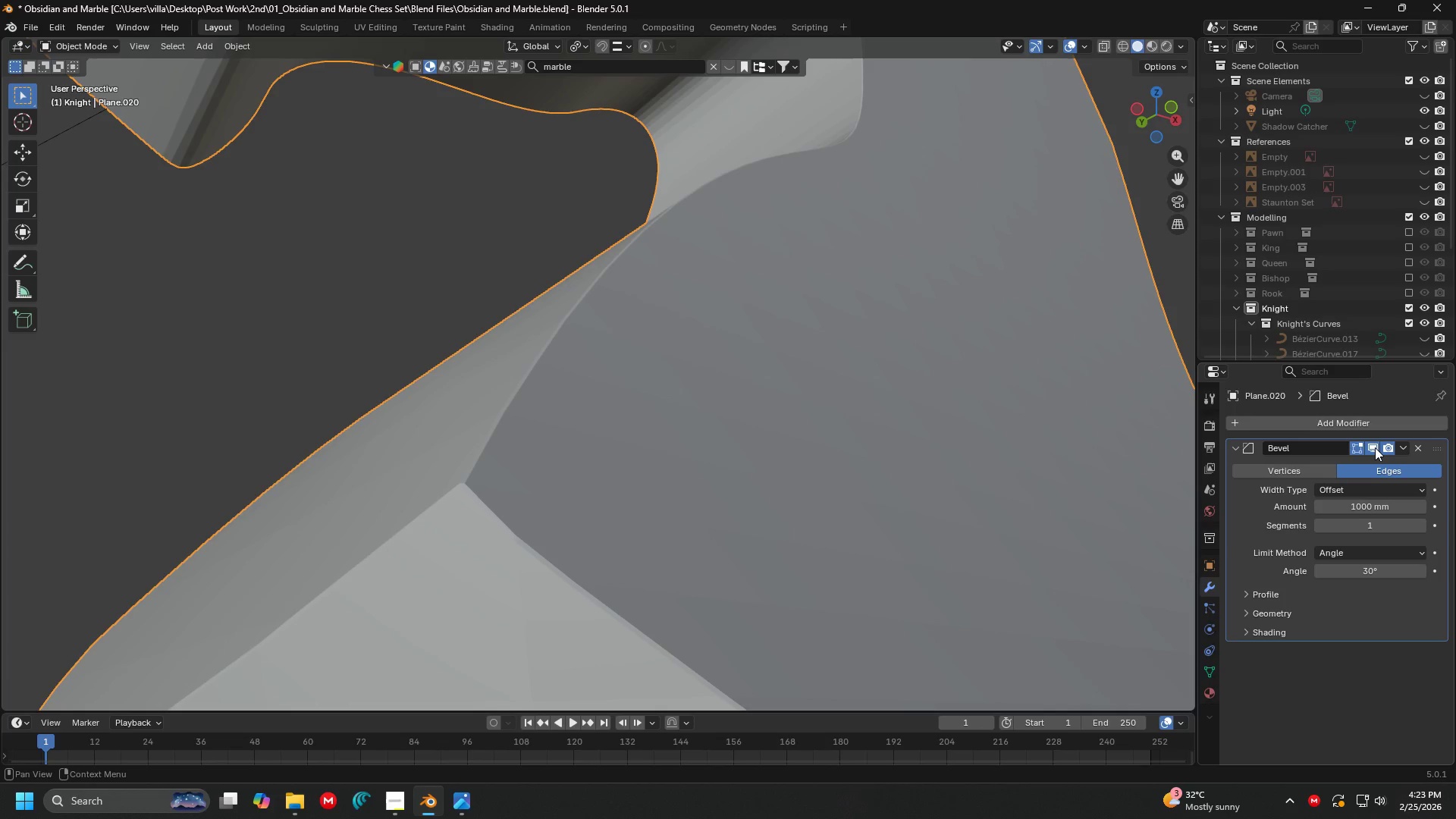 
double_click([1373, 447])
 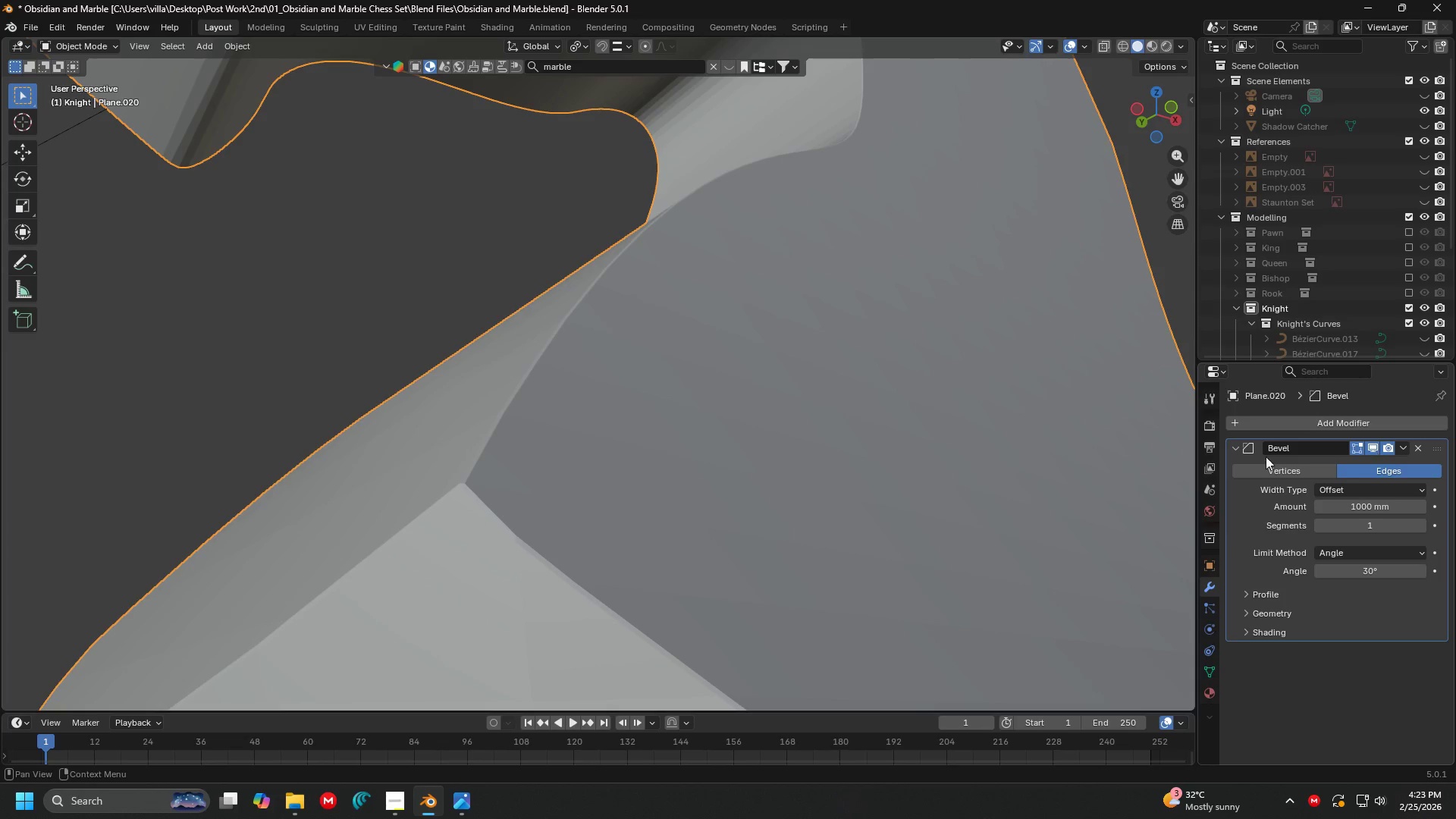 
key(Shift+ShiftLeft)
 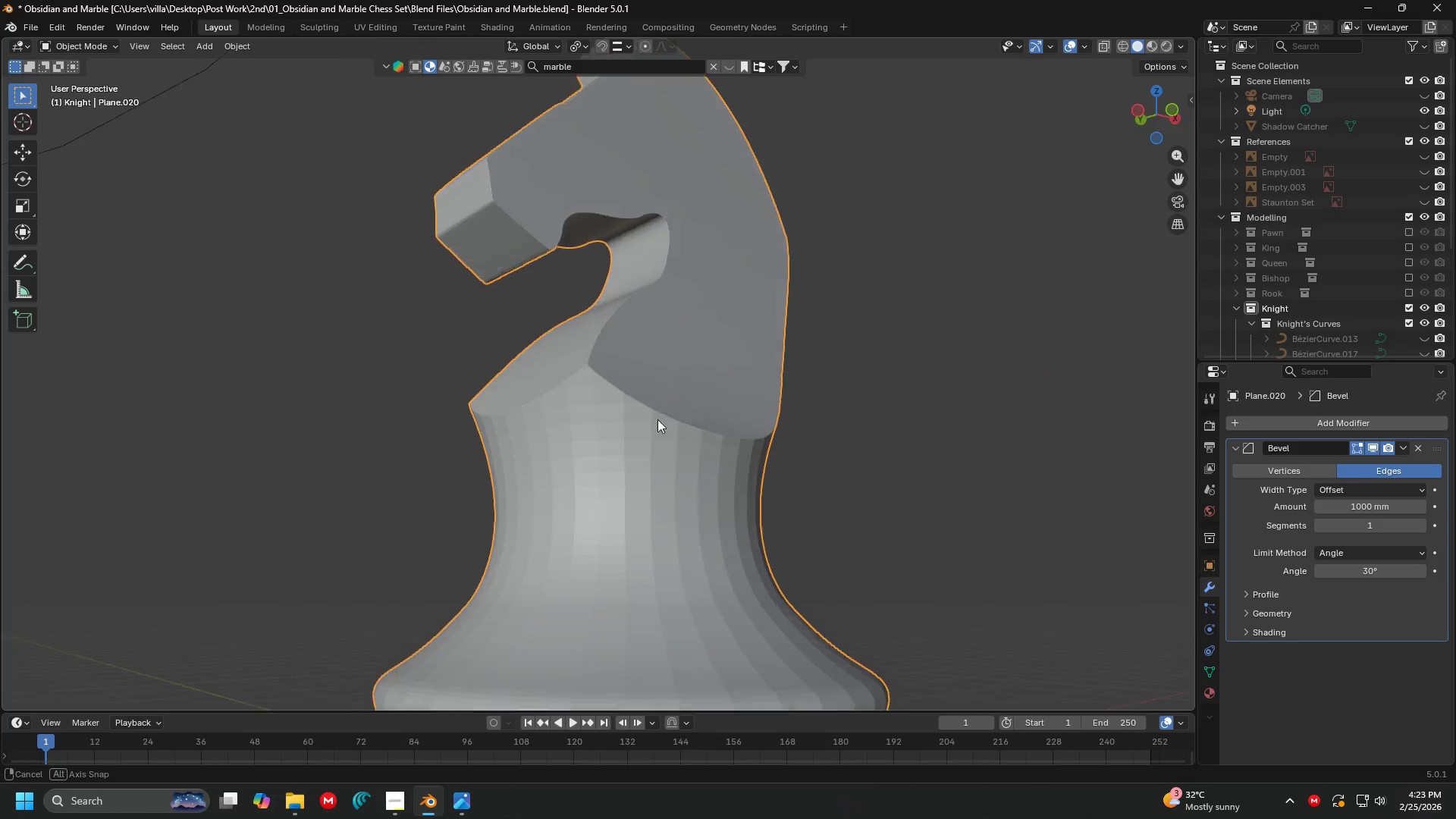 
scroll: coordinate [659, 443], scroll_direction: down, amount: 7.0
 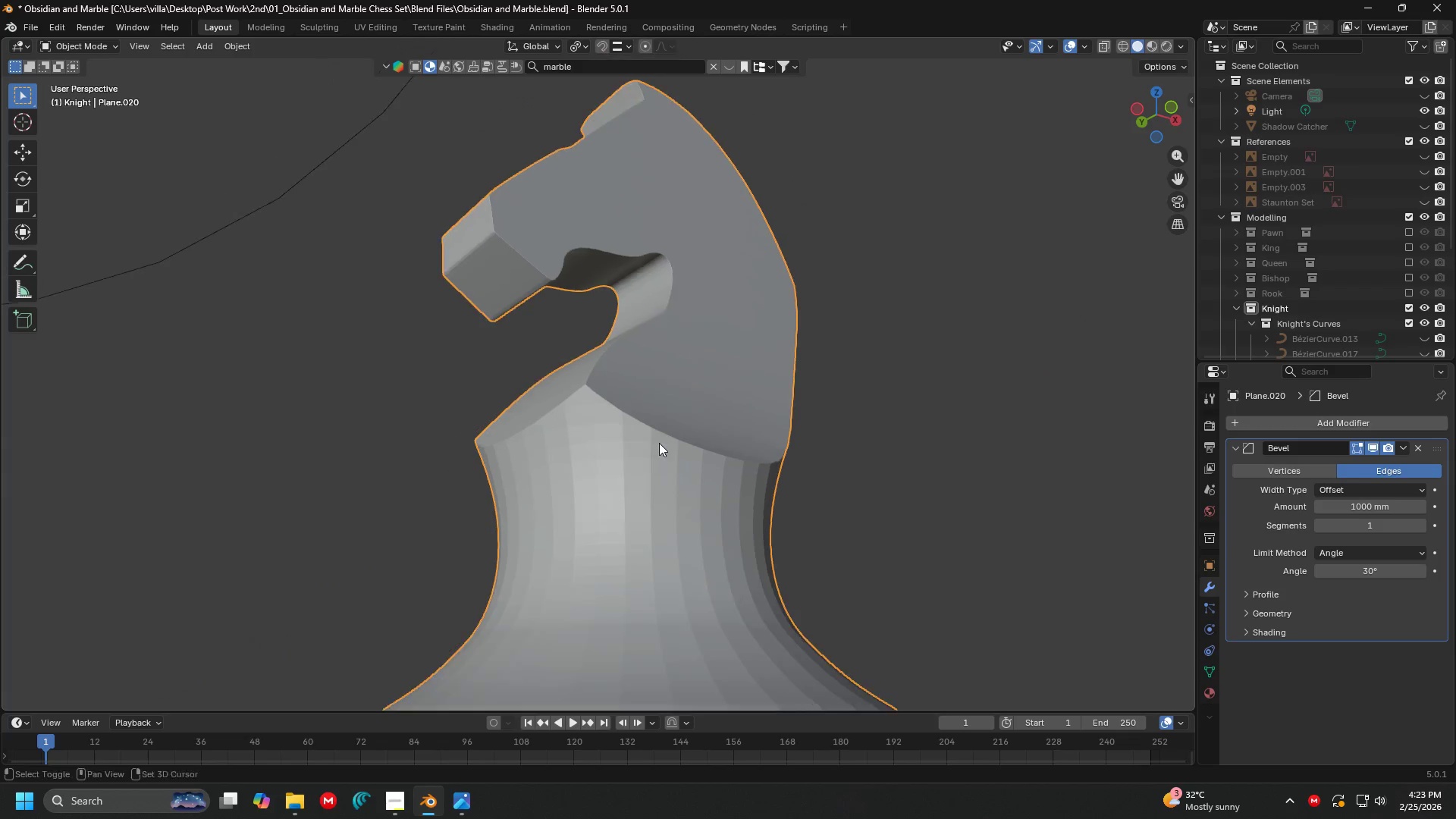 
scroll: coordinate [654, 431], scroll_direction: up, amount: 5.0
 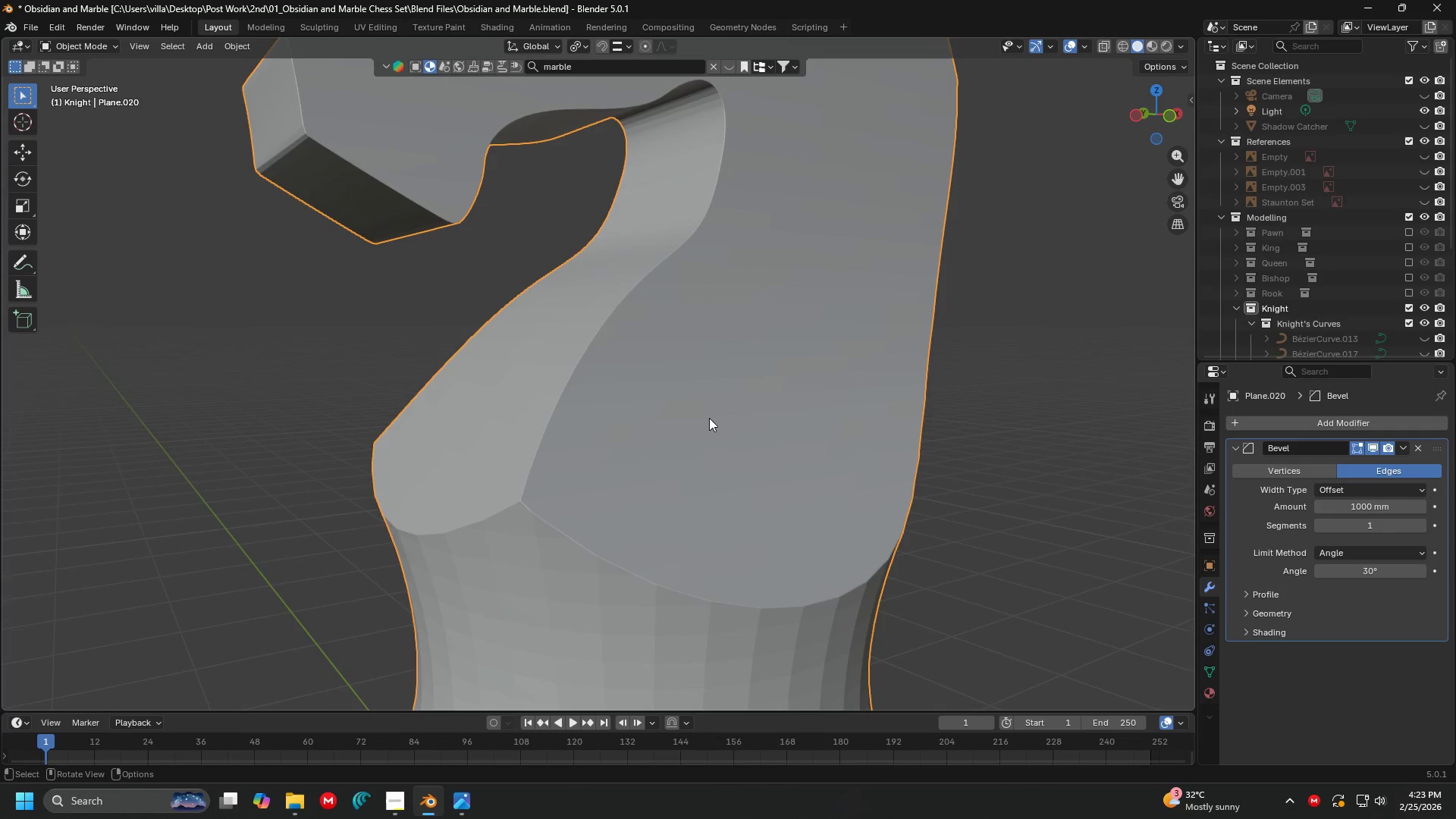 
key(Z)
 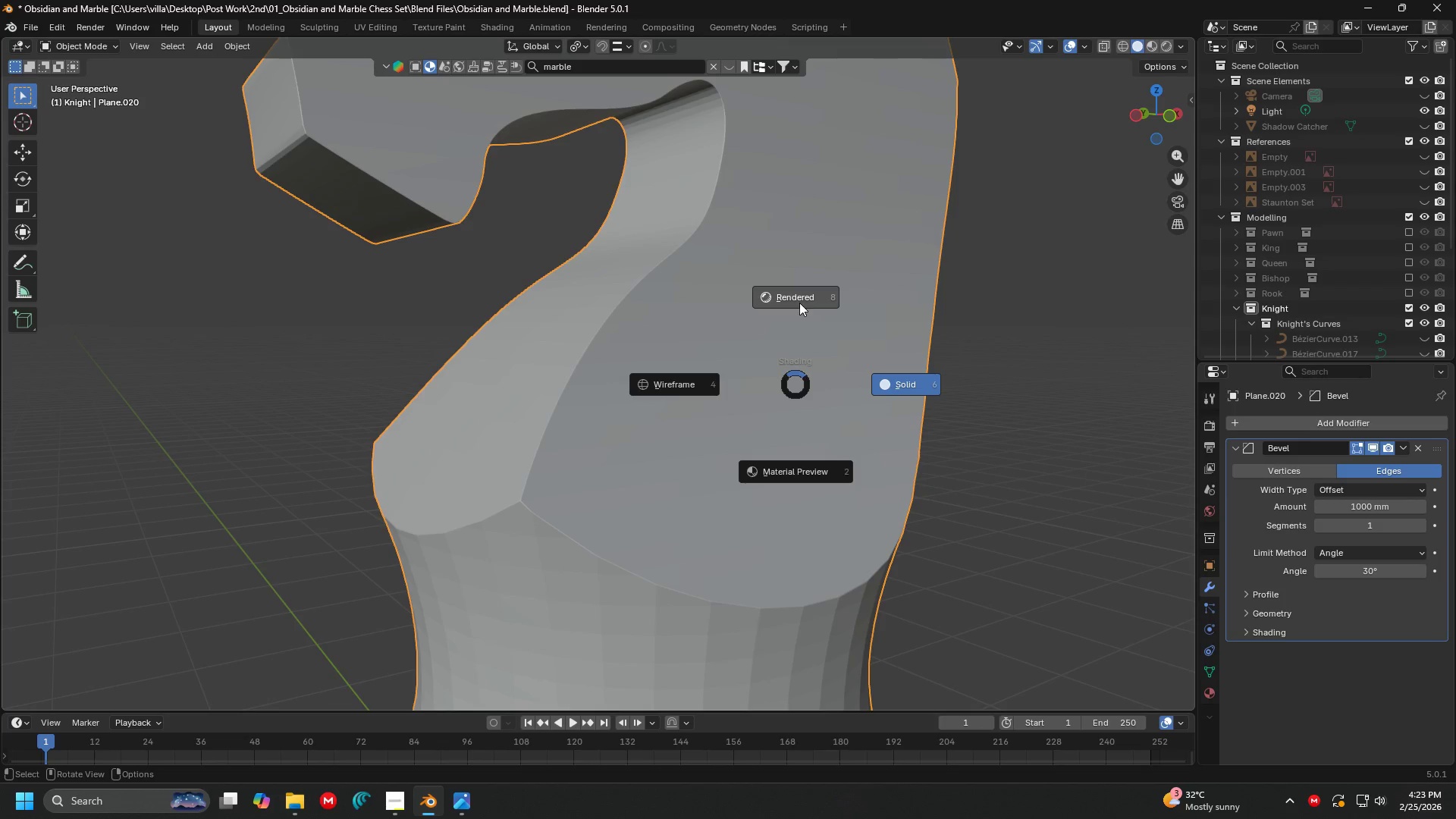 
left_click([799, 302])
 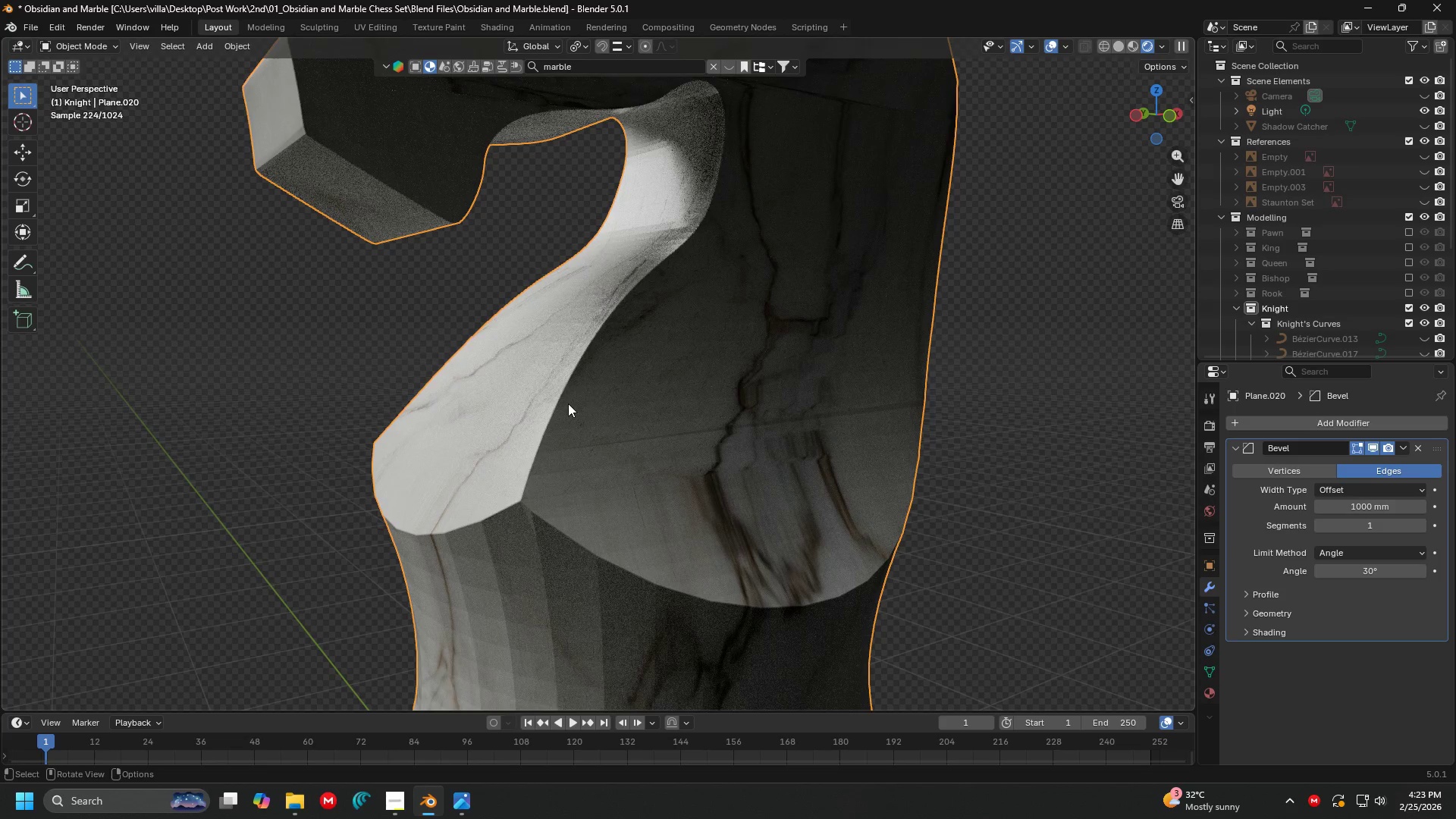 
right_click([729, 409])
 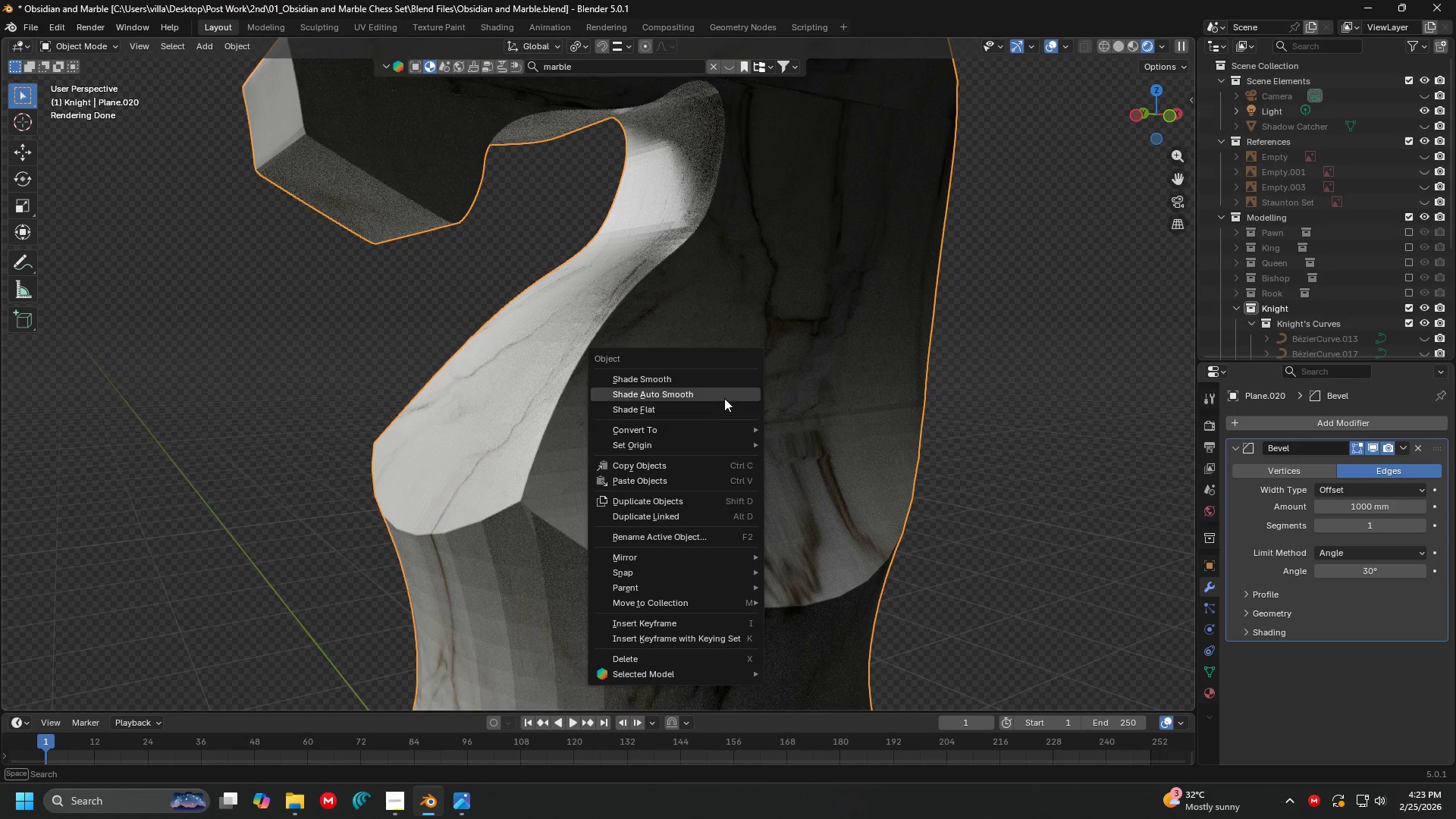 
left_click([723, 397])
 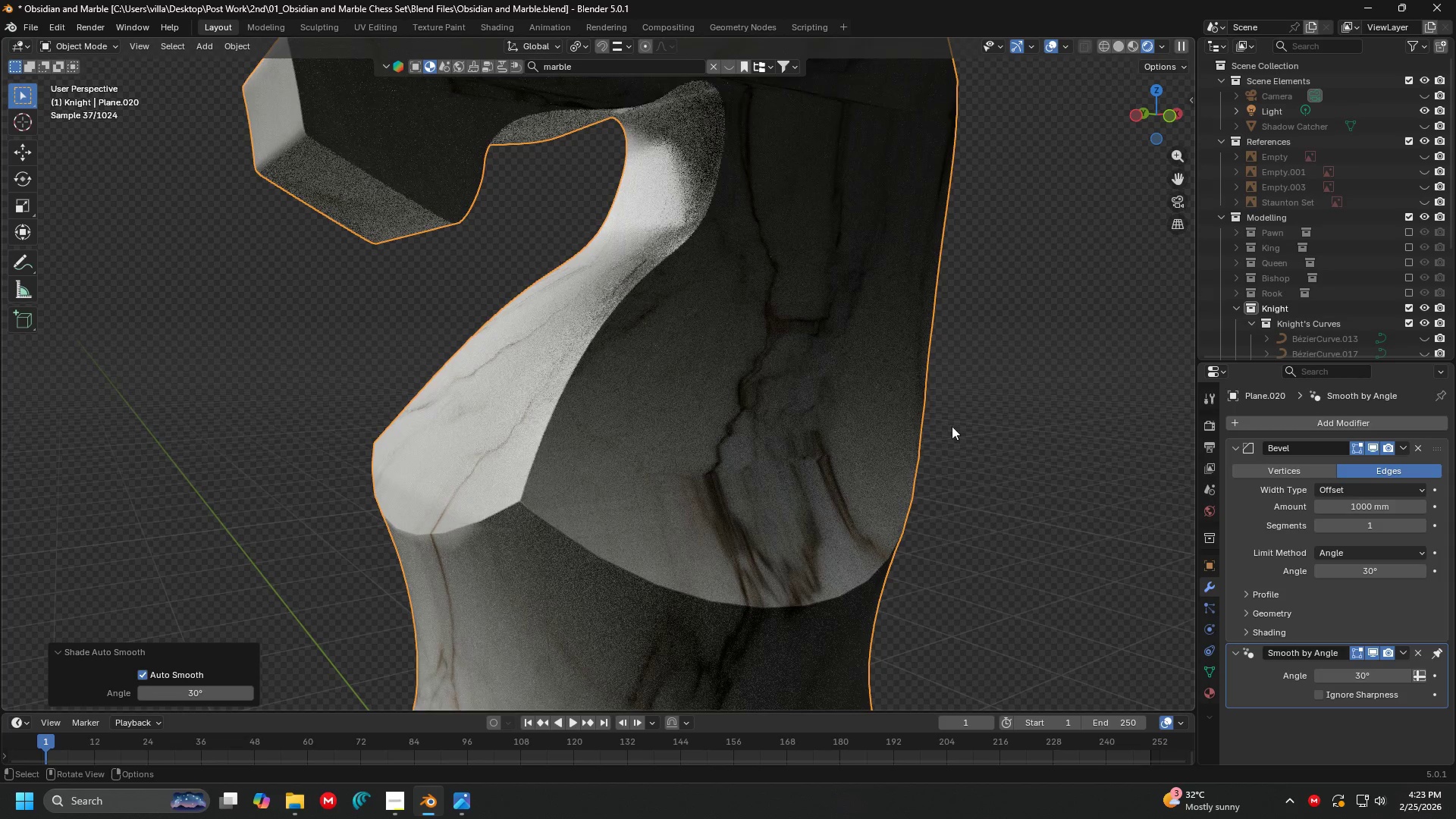 
left_click([955, 426])
 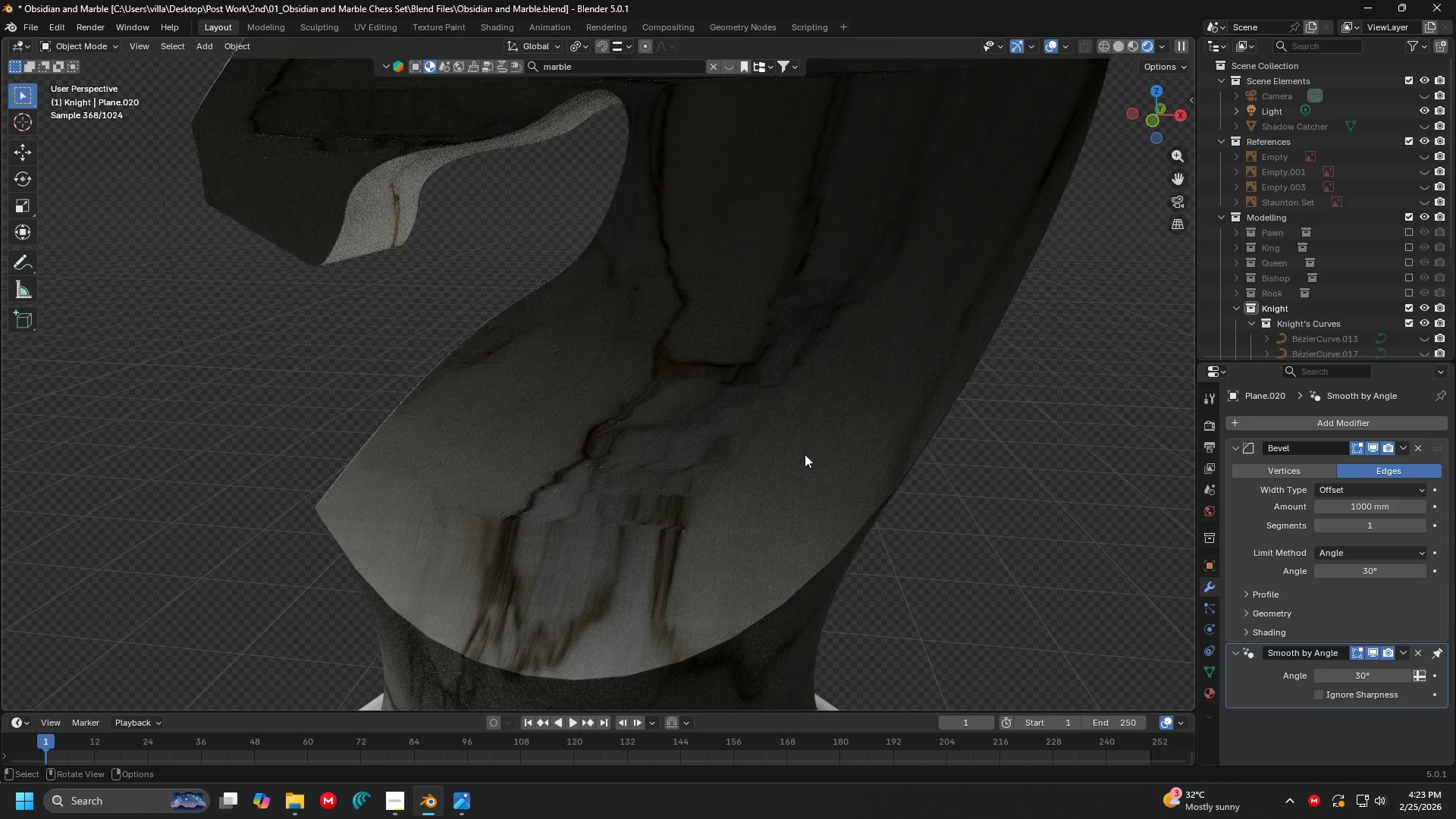 
left_click([653, 430])
 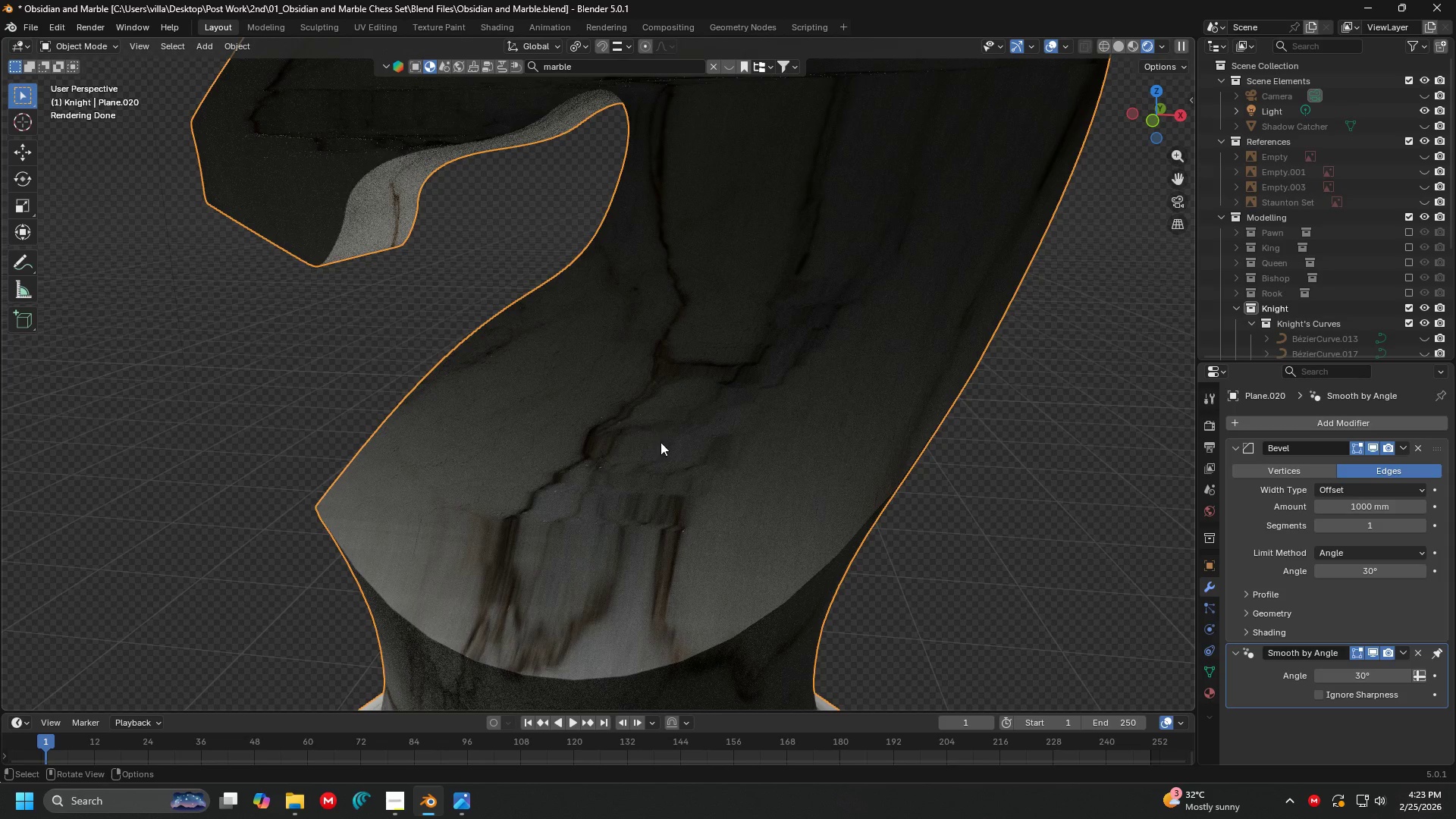 
hold_key(key=ShiftLeft, duration=0.53)
 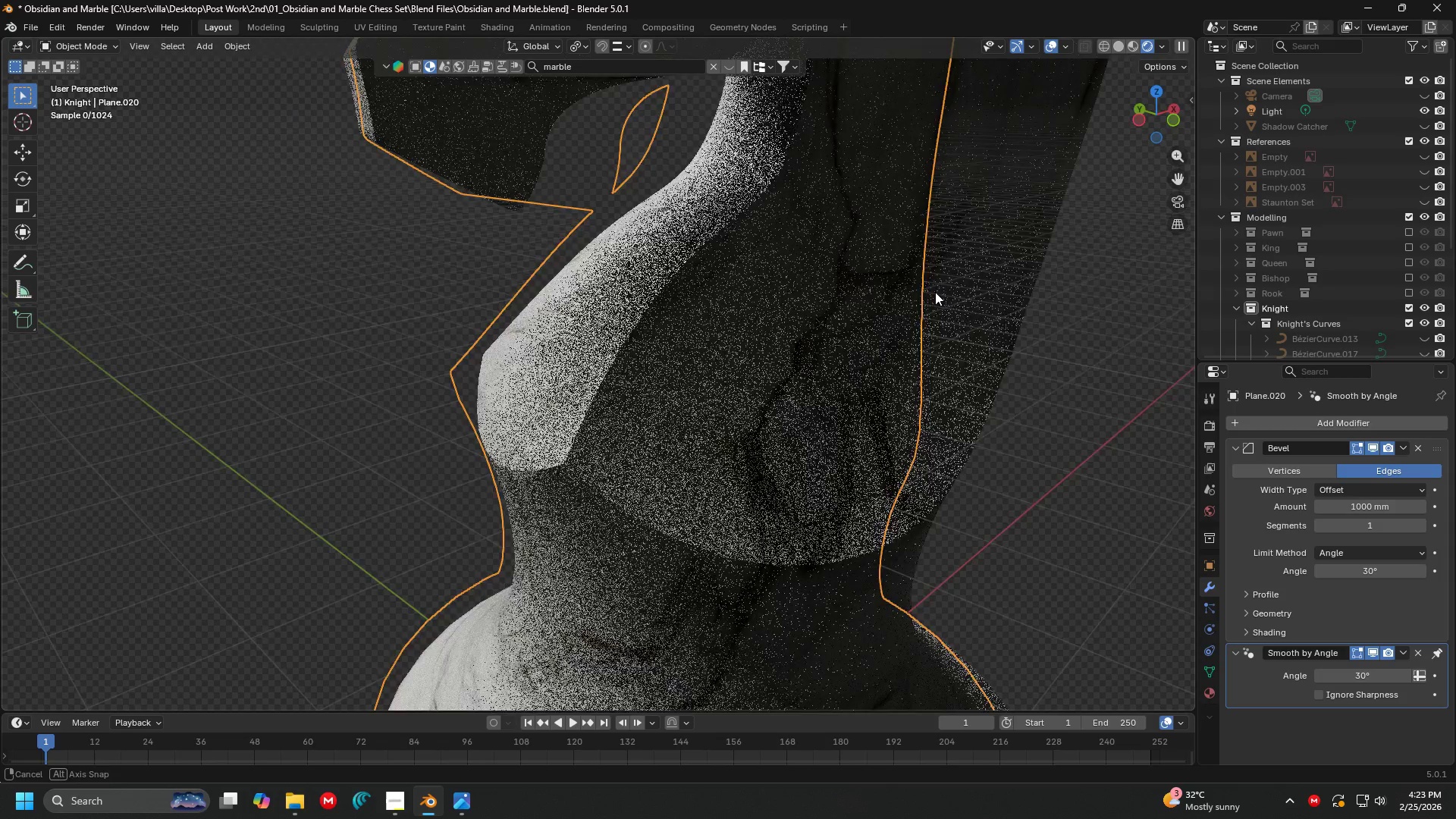 
scroll: coordinate [617, 410], scroll_direction: up, amount: 1.0
 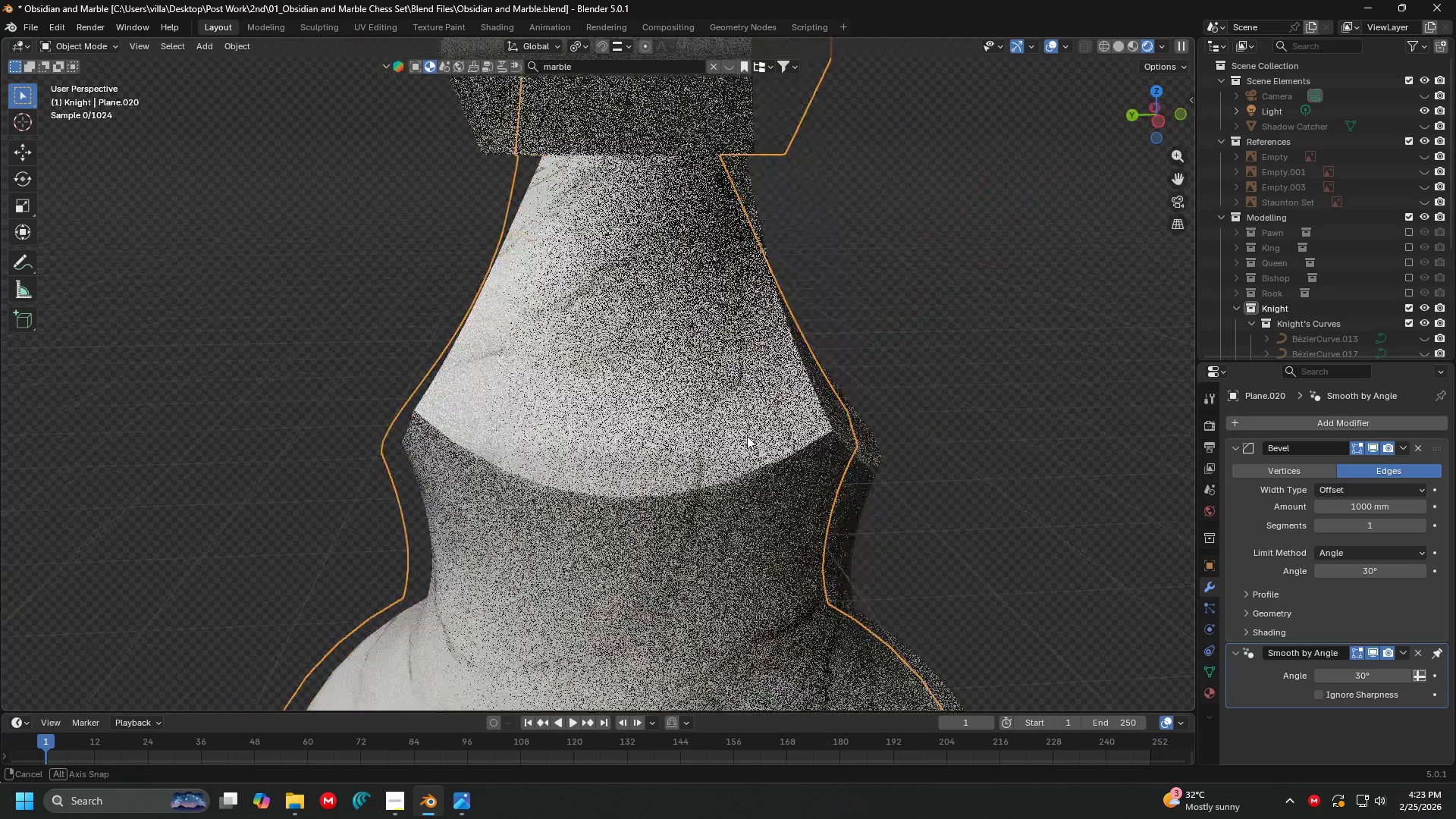 
hold_key(key=ShiftLeft, duration=1.45)
 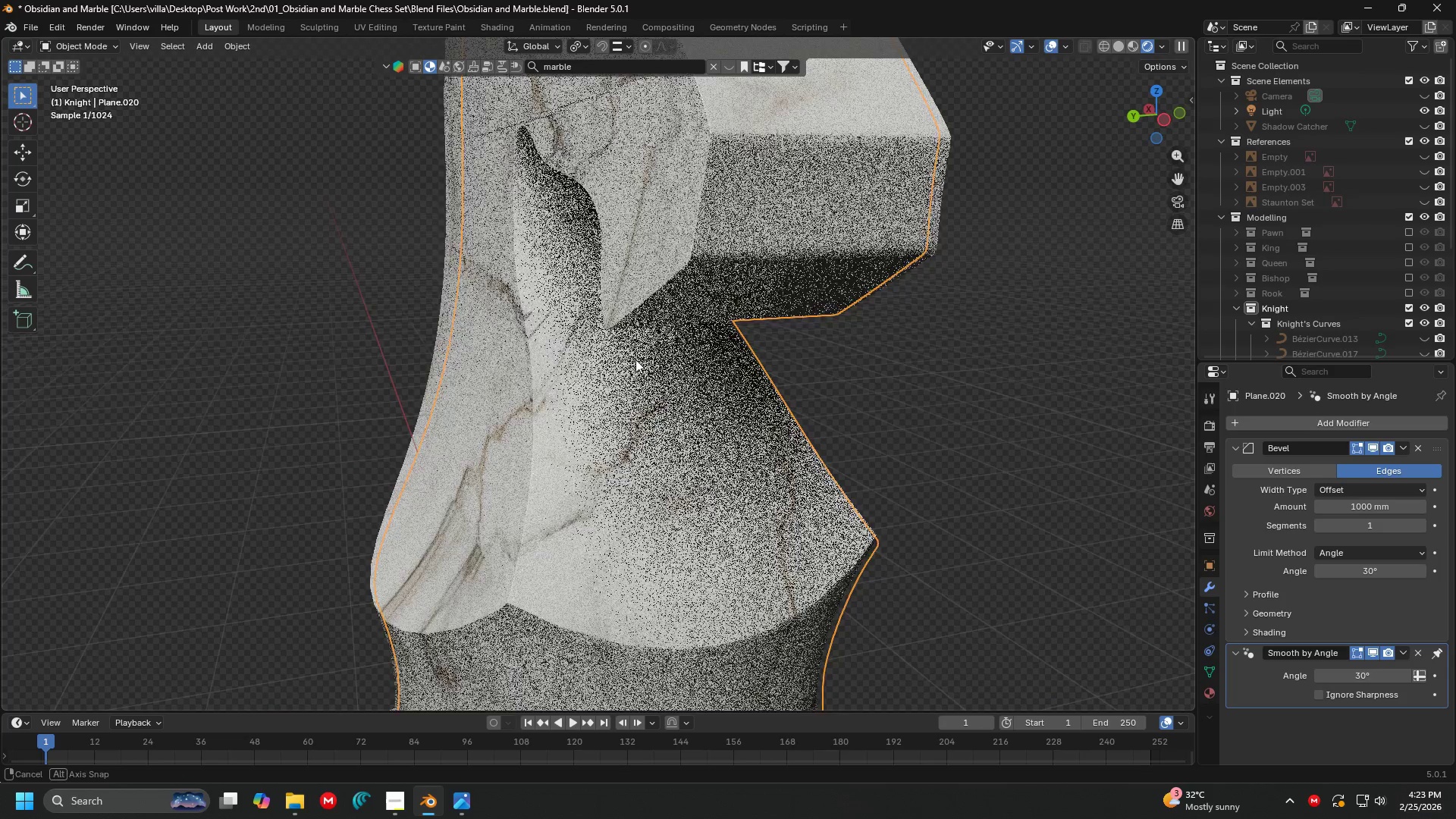 
key(Shift+ShiftLeft)
 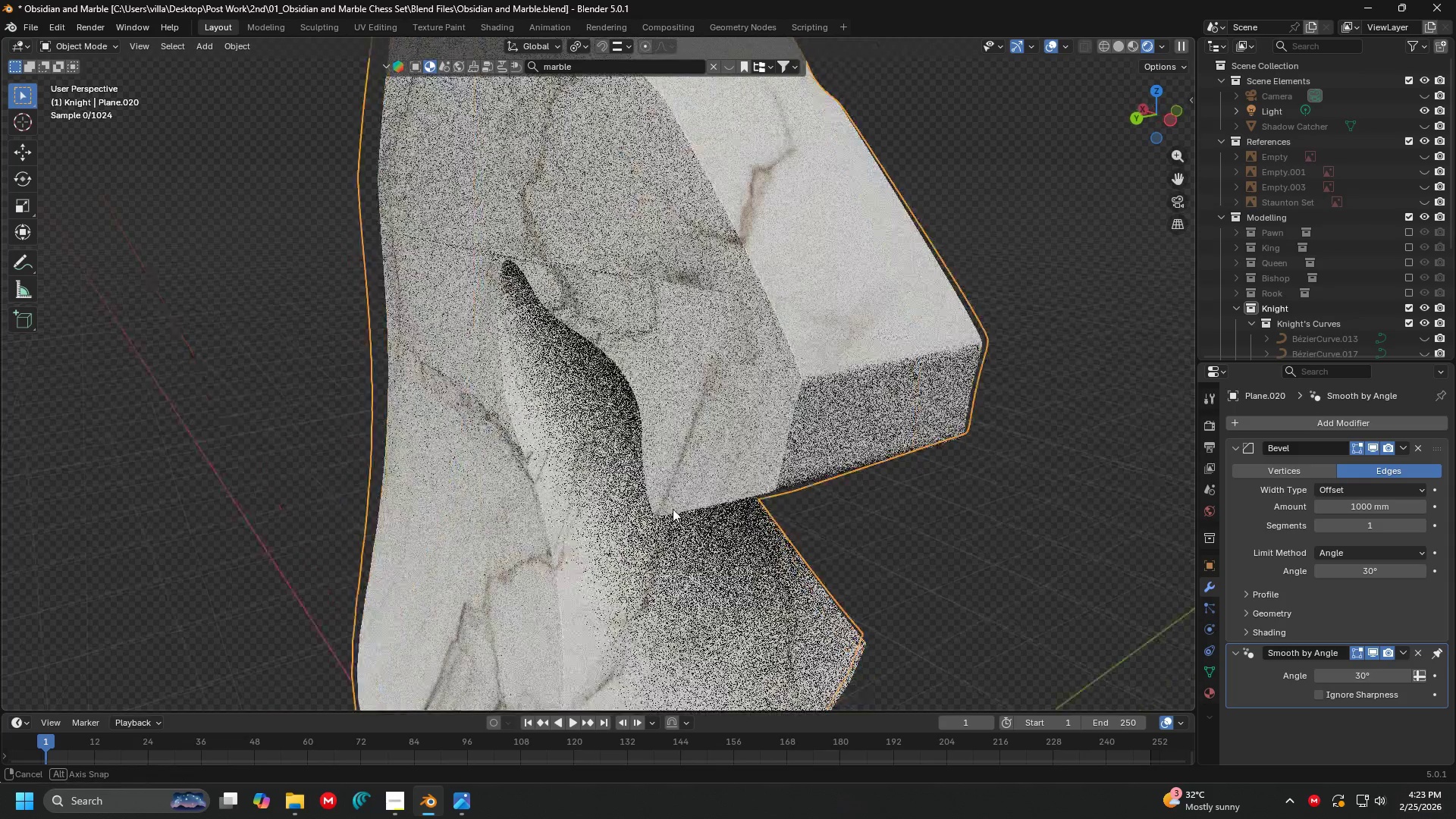 
scroll: coordinate [689, 488], scroll_direction: down, amount: 3.0
 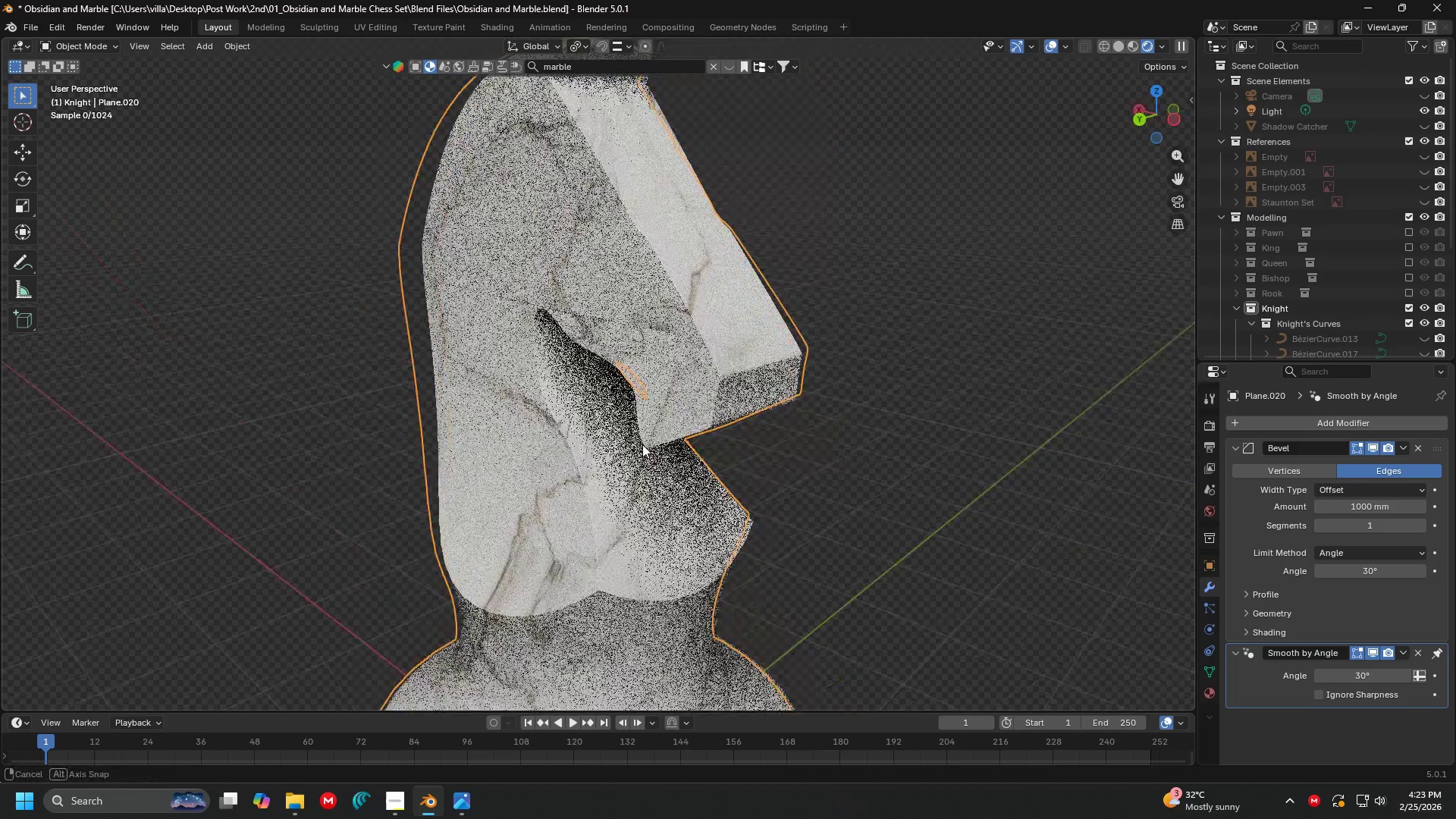 
scroll: coordinate [676, 443], scroll_direction: up, amount: 4.0
 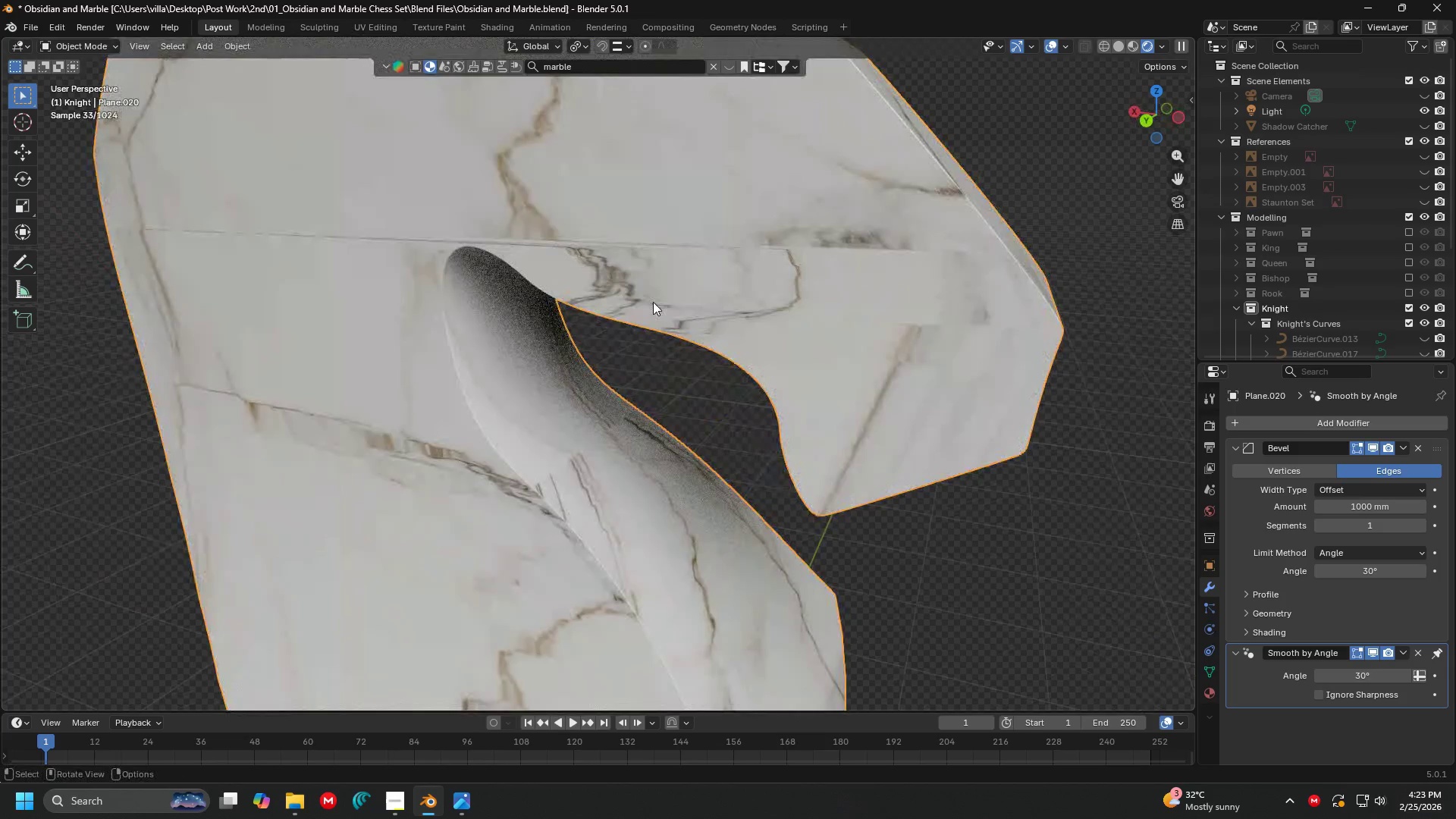 
right_click([653, 302])
 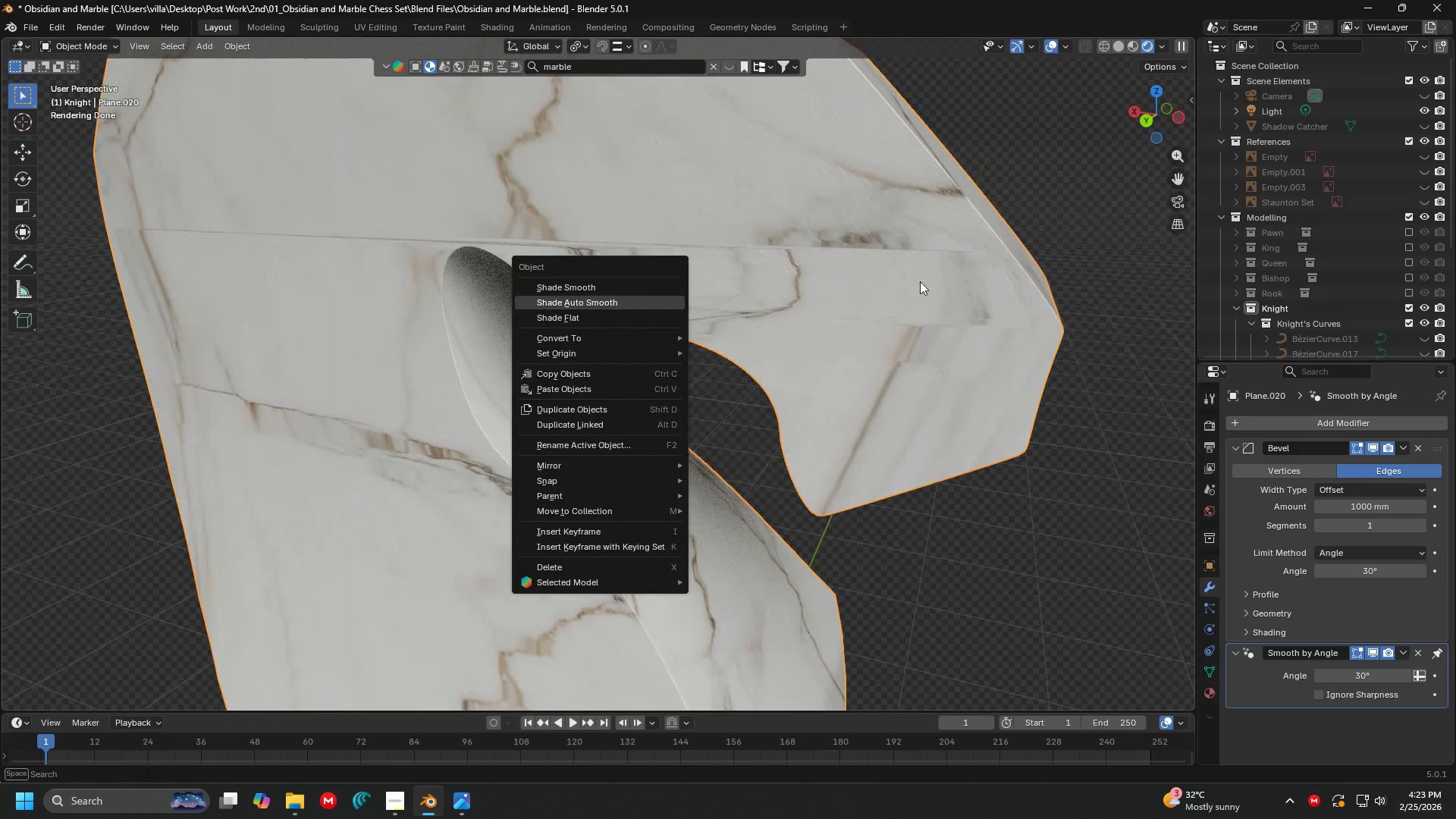 
left_click([927, 281])
 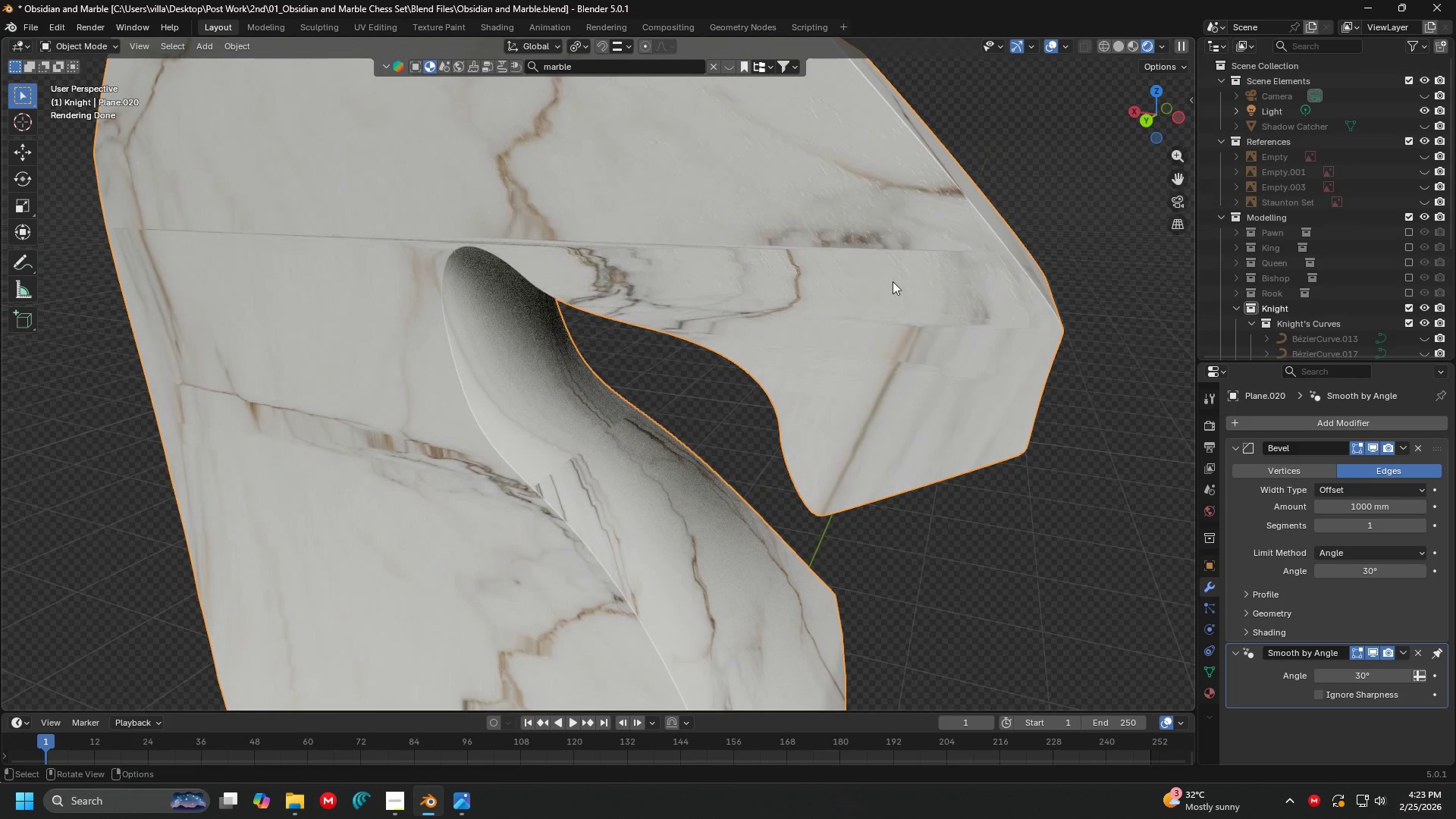 
key(Tab)
type(au)
 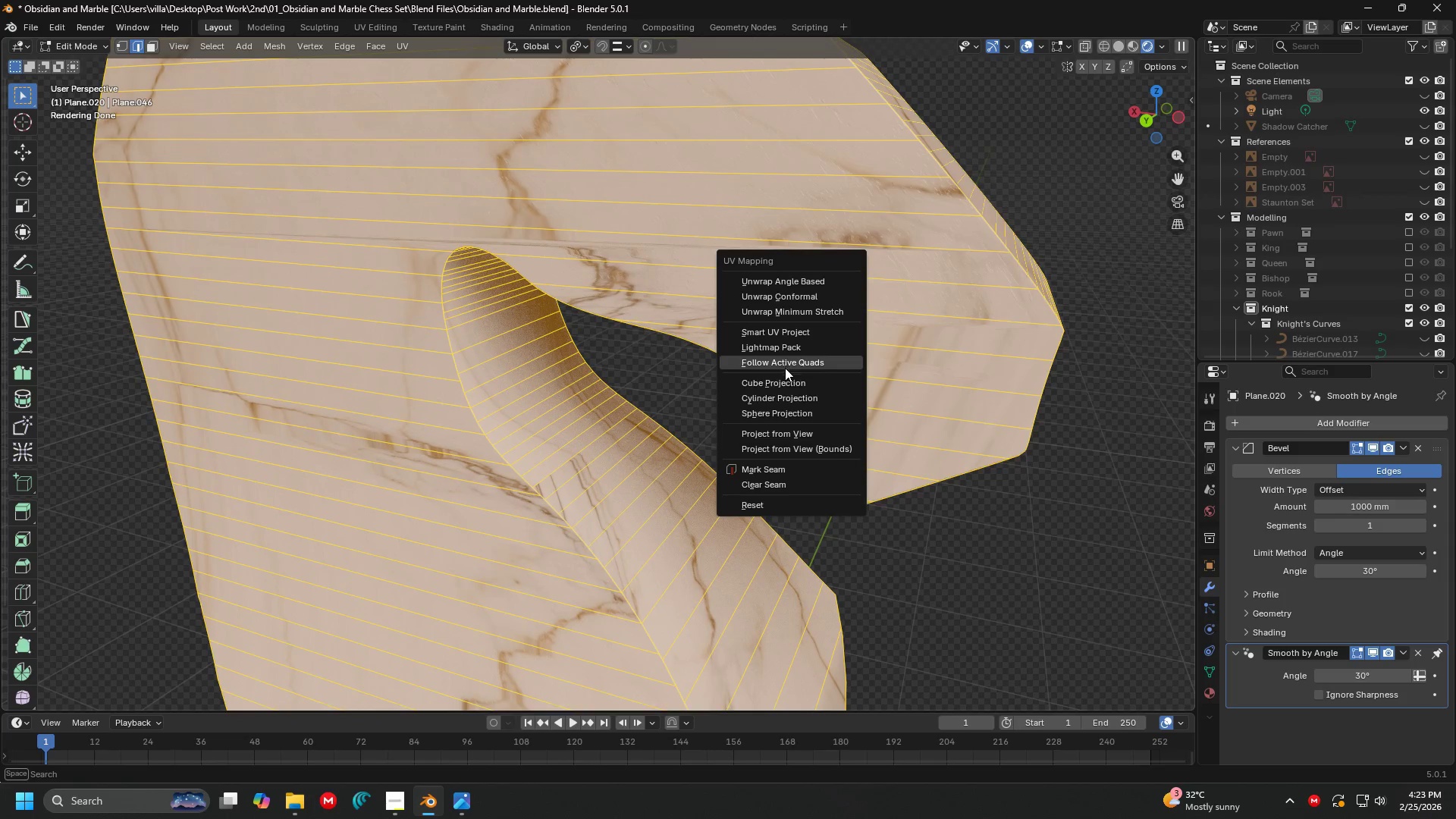 
left_click([781, 378])
 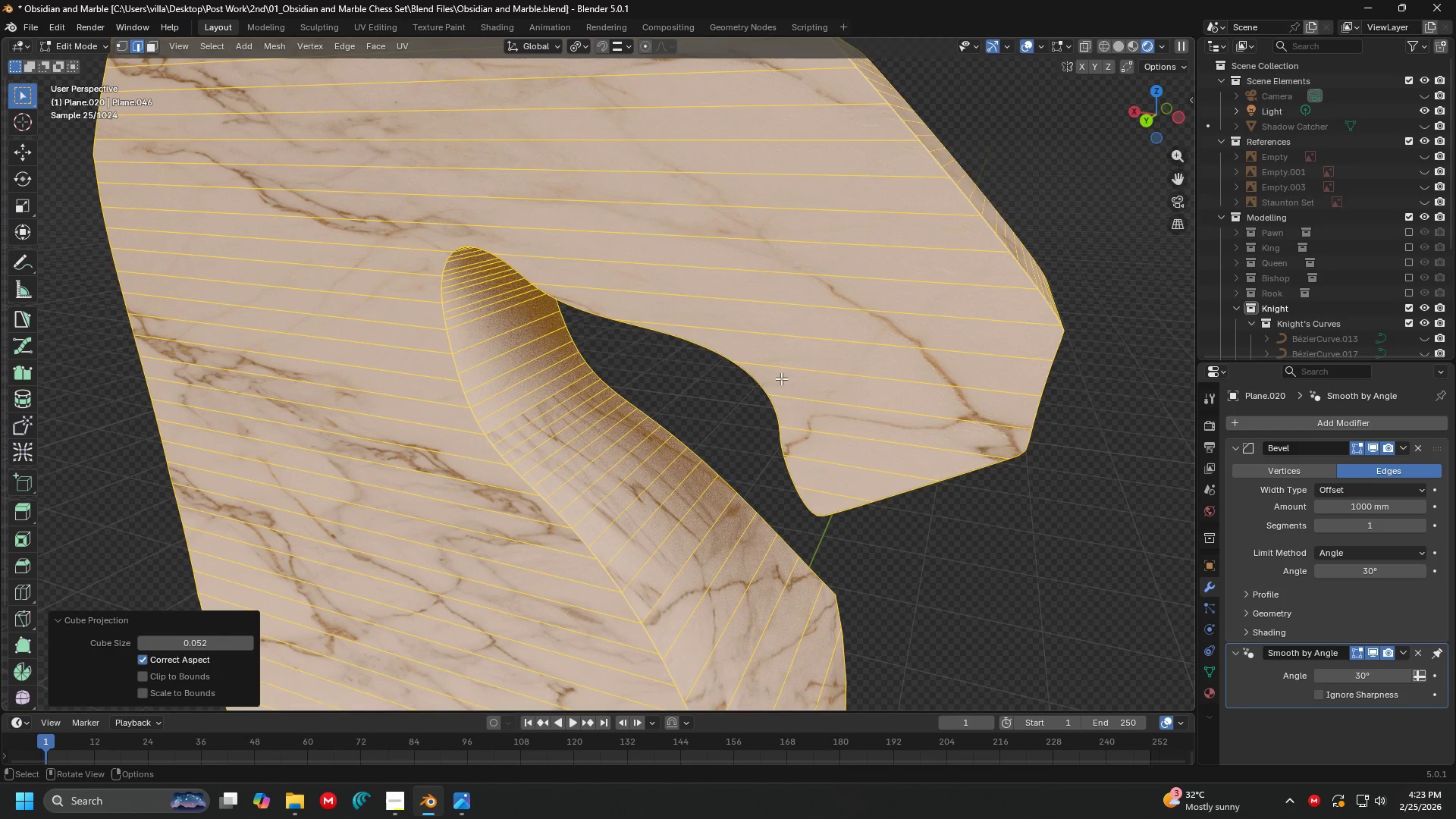 
key(Tab)
 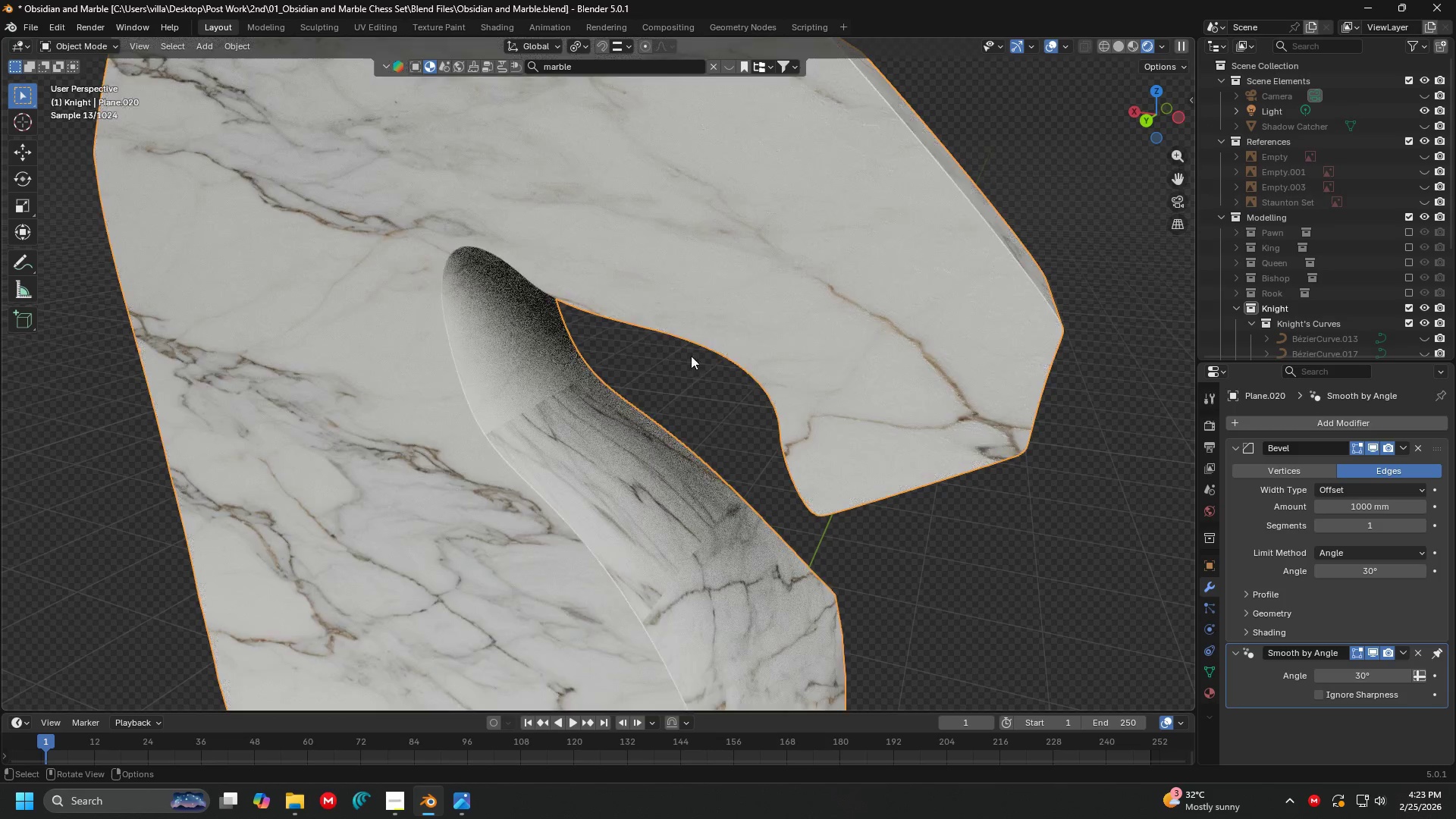 
left_click([666, 353])
 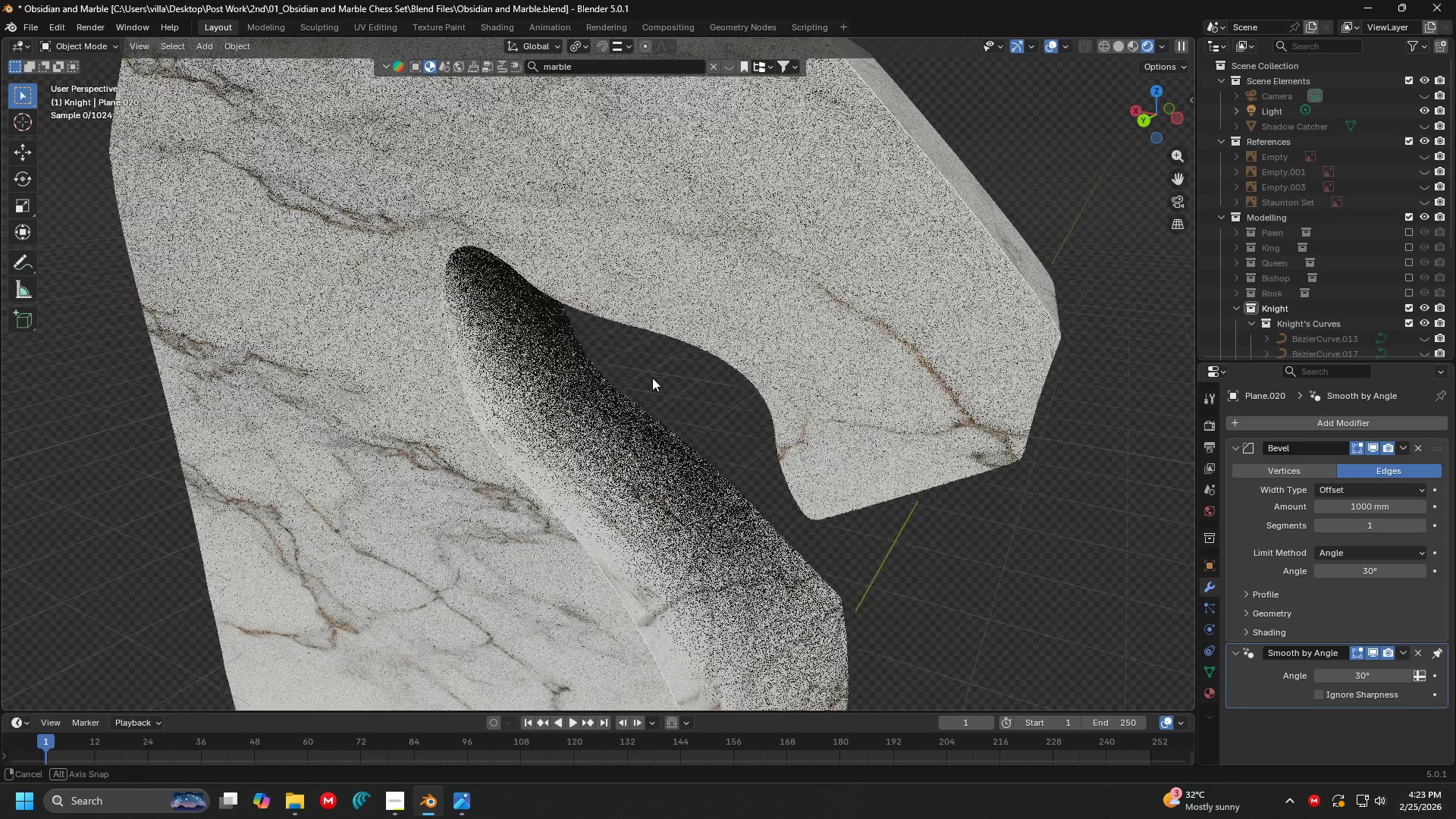 
key(Tab)
 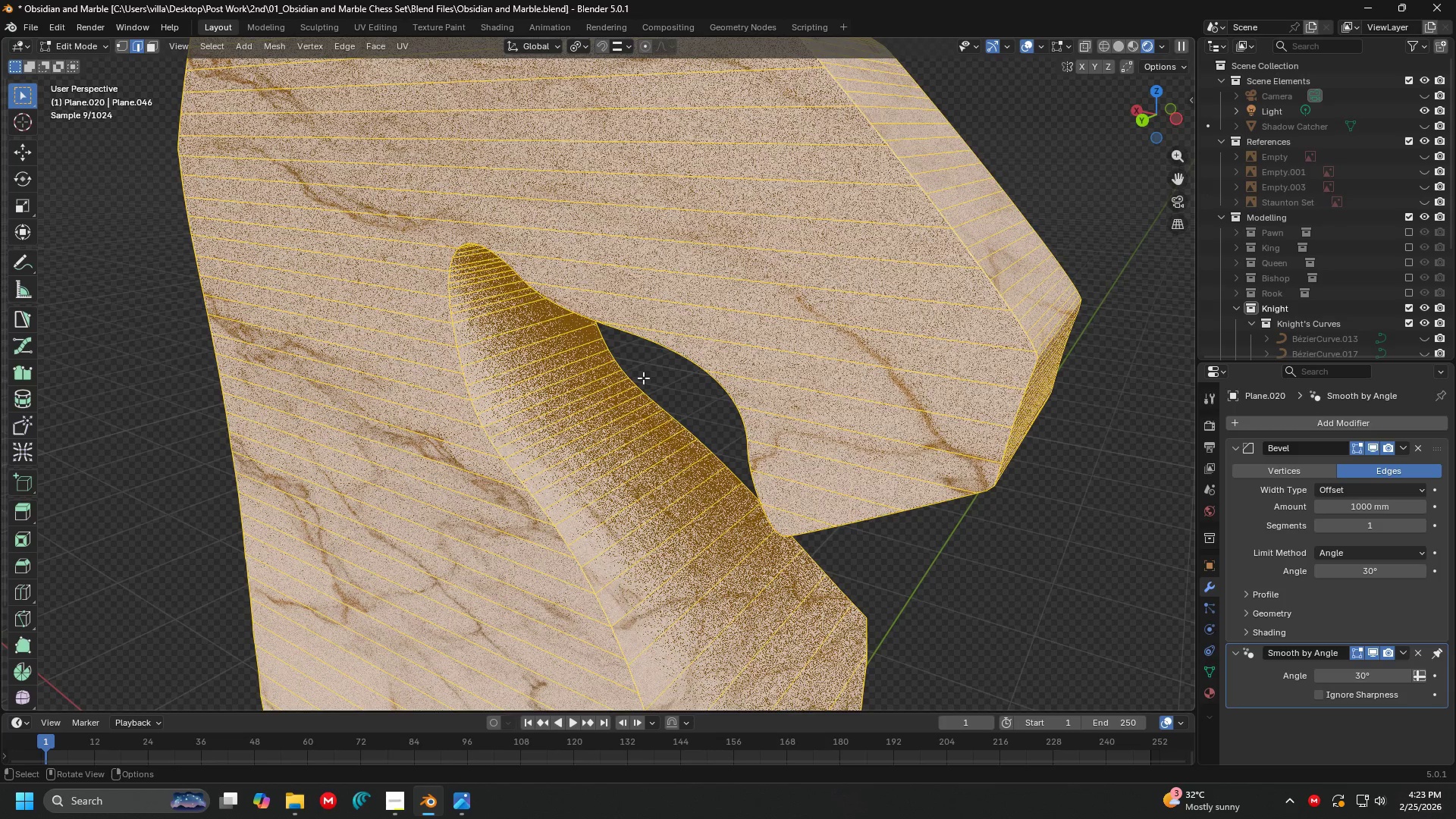 
key(A)
 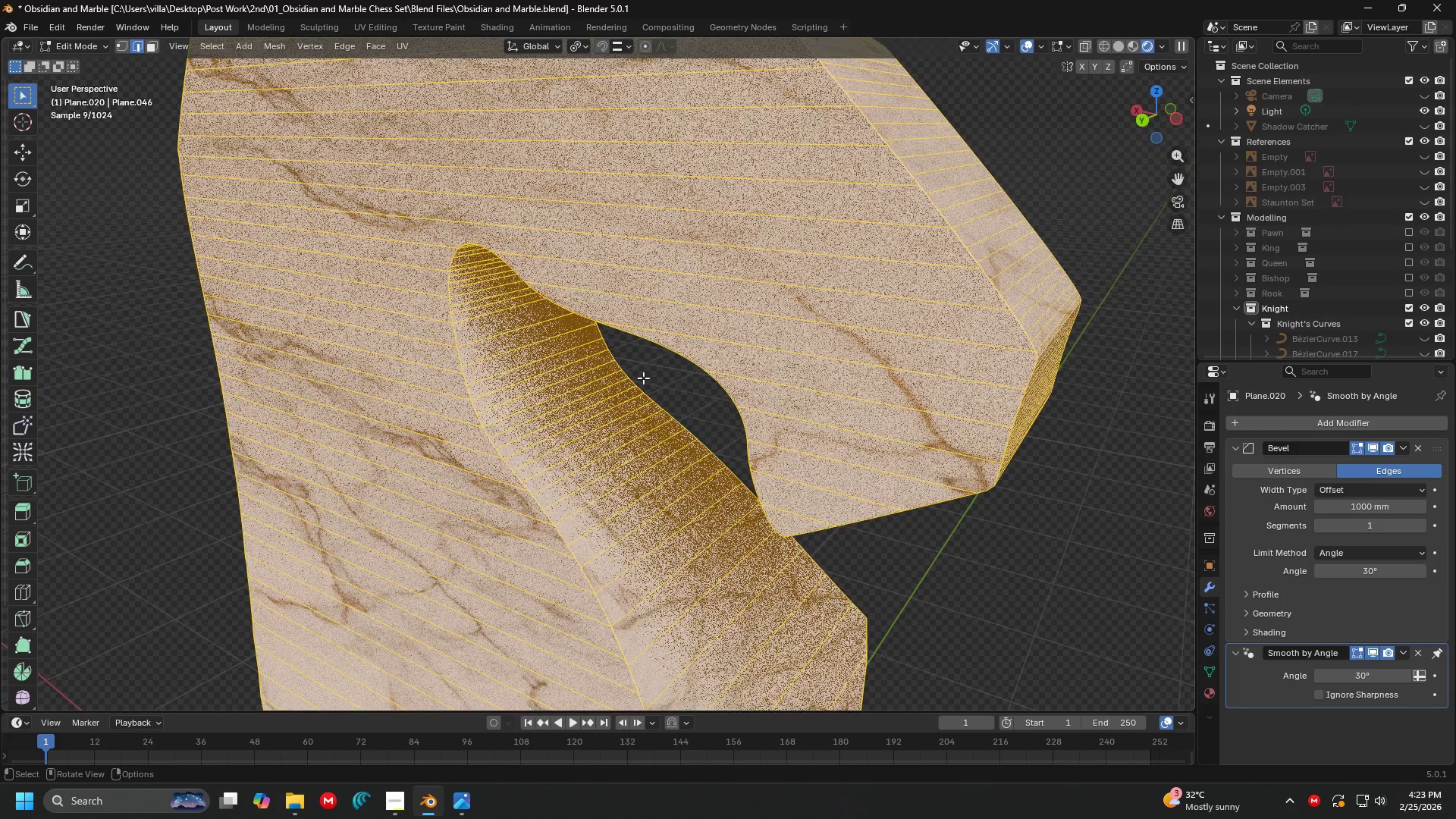 
right_click([643, 378])
 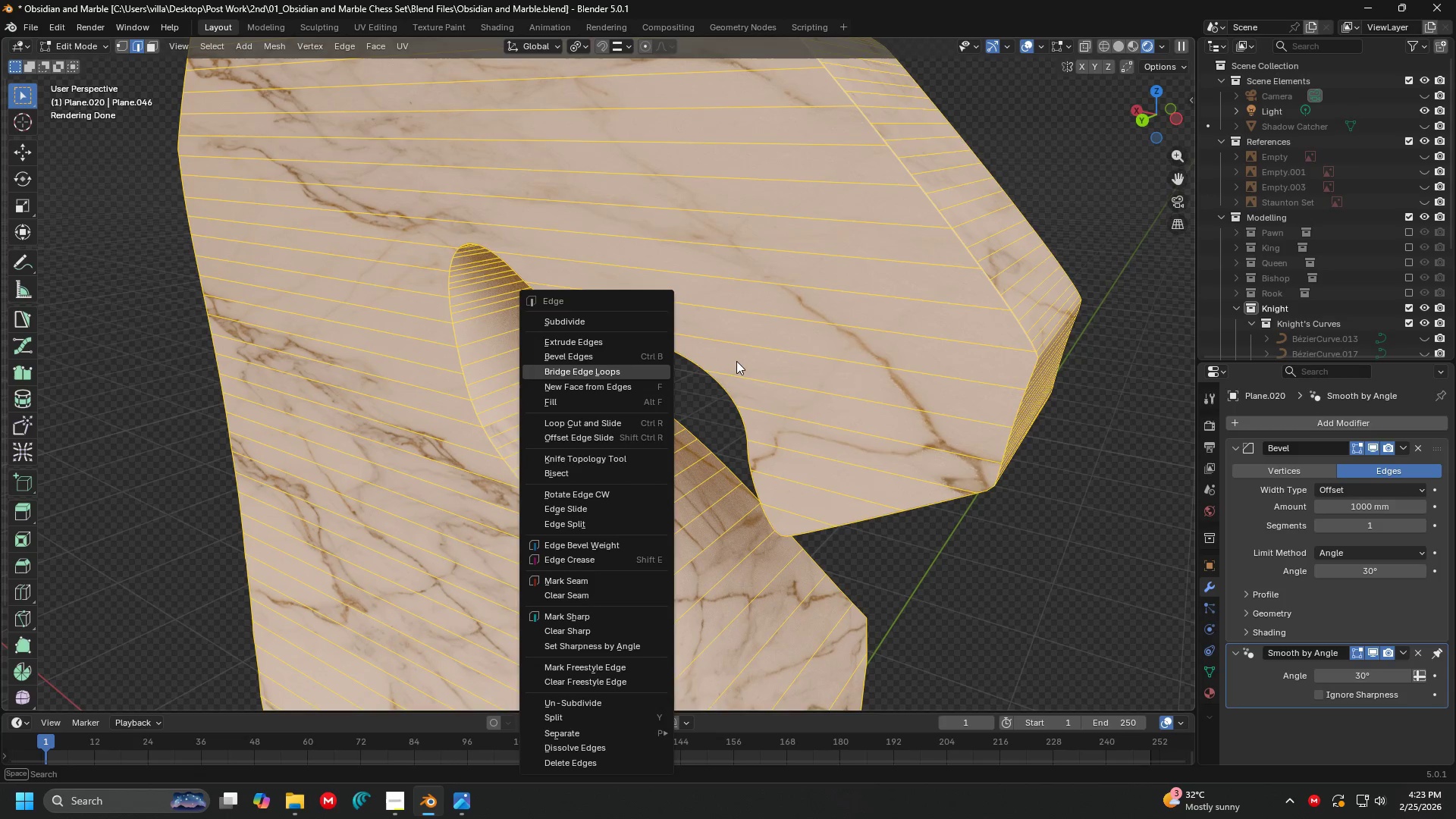 
left_click([884, 329])
 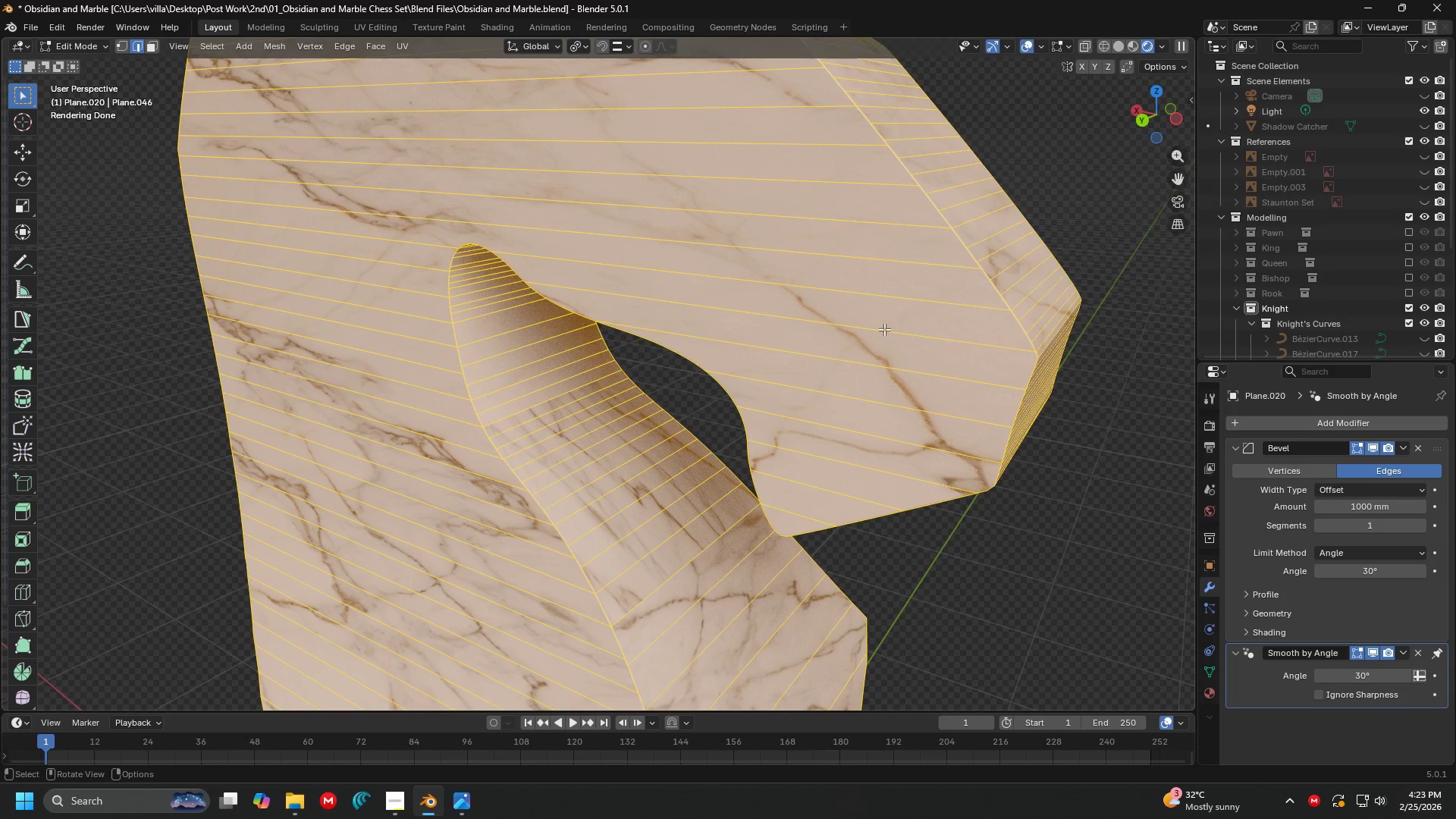 
key(U)
 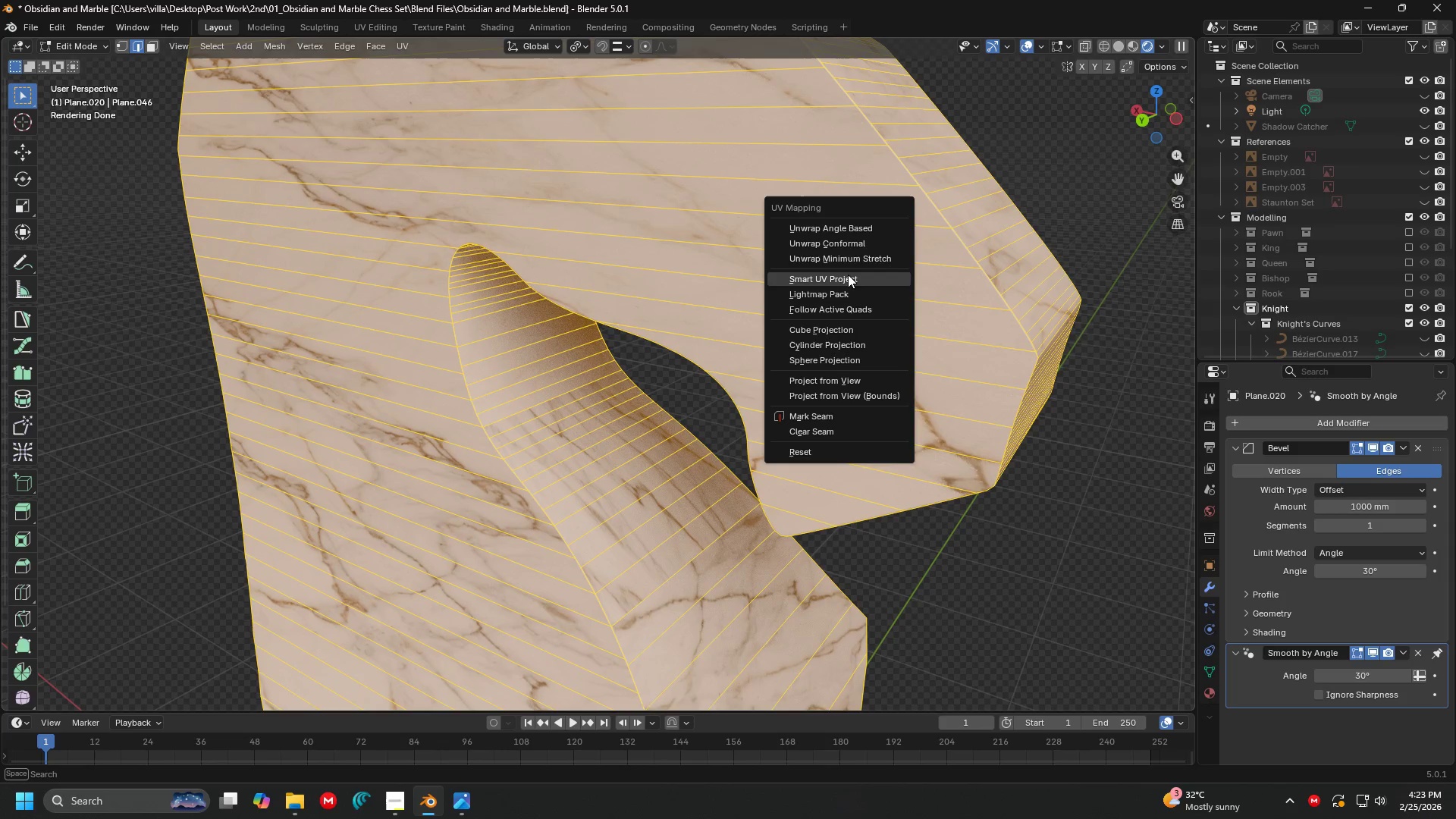 
left_click([847, 274])
 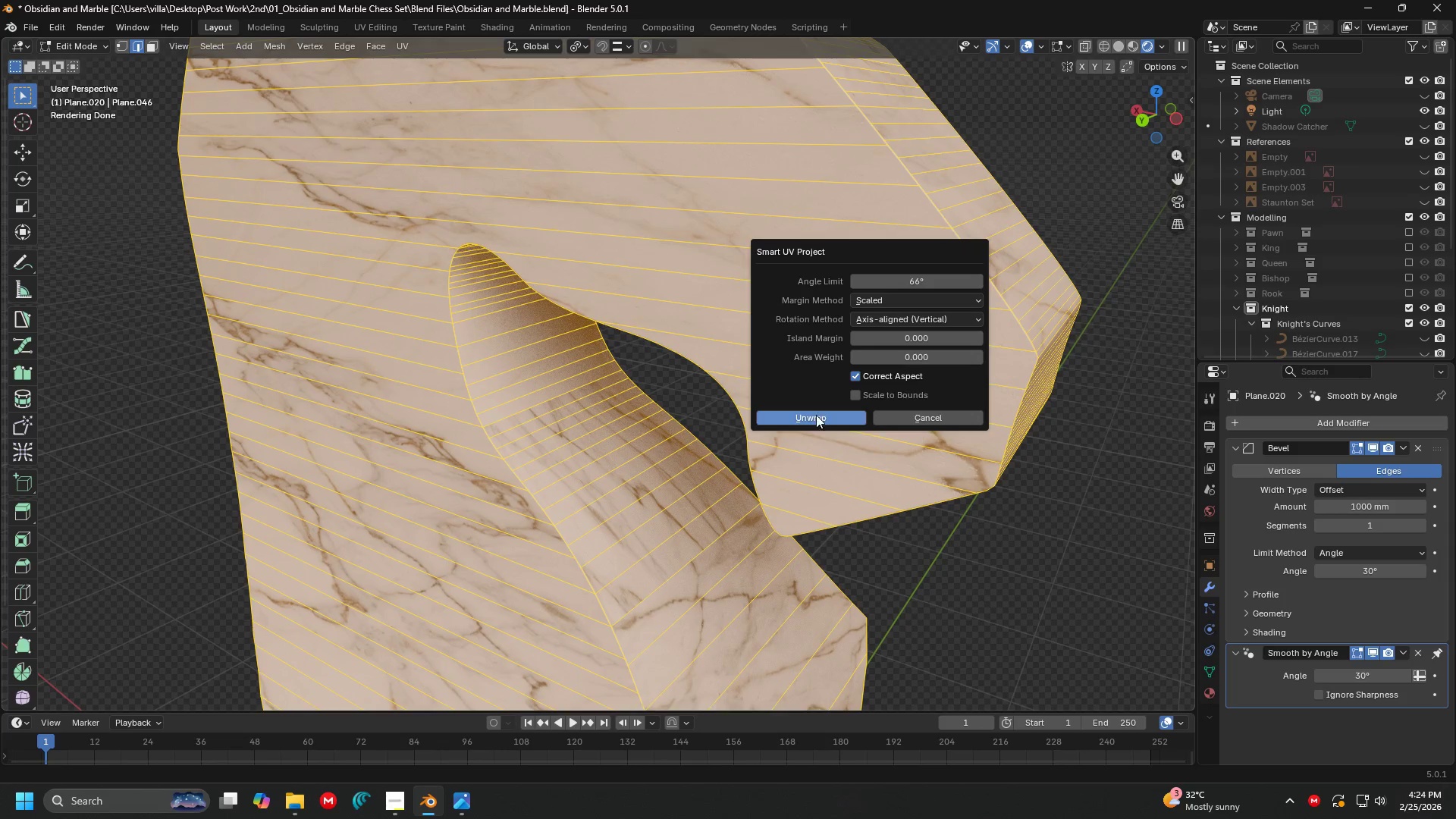 
left_click([815, 422])
 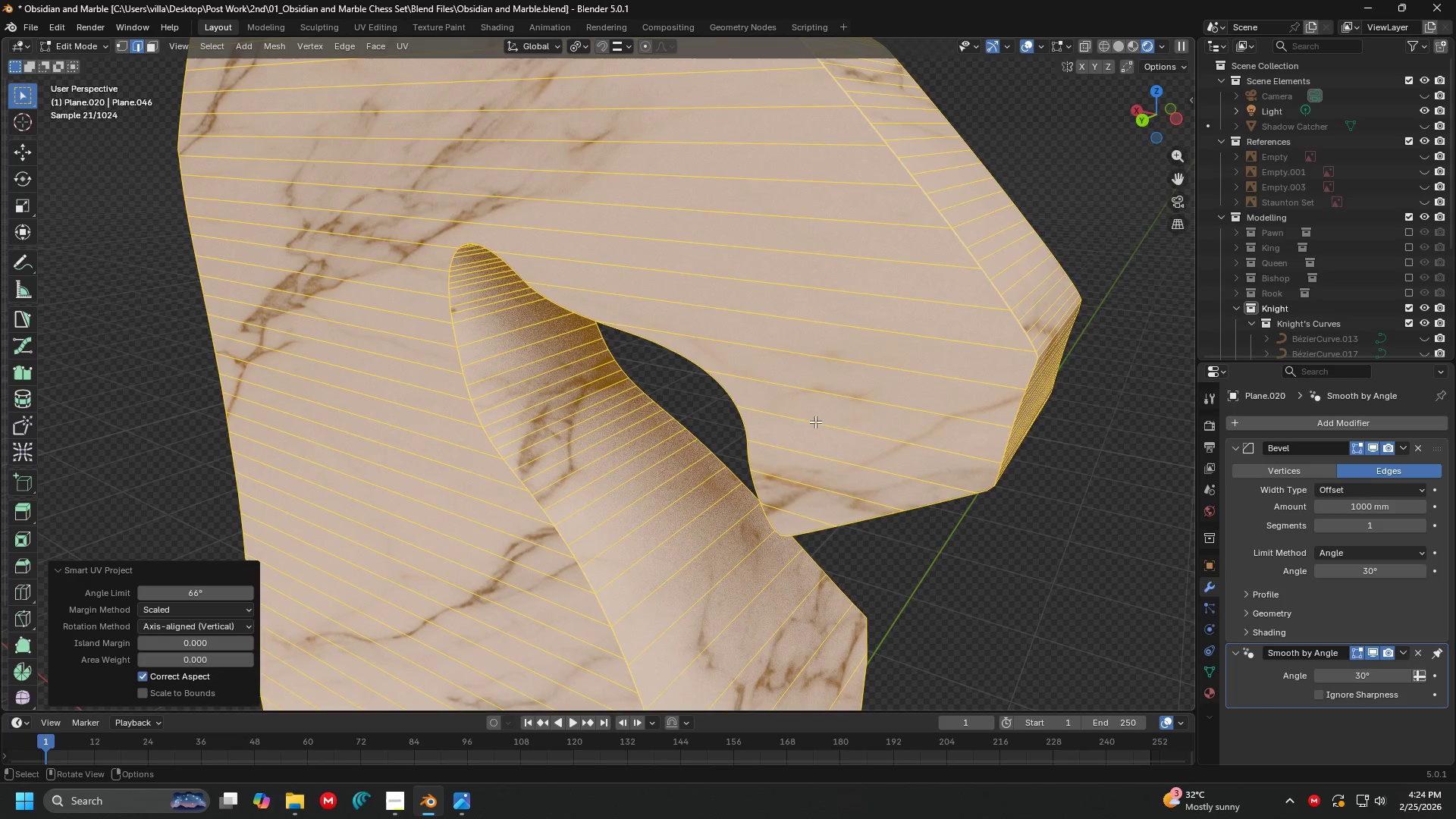 
key(Tab)
 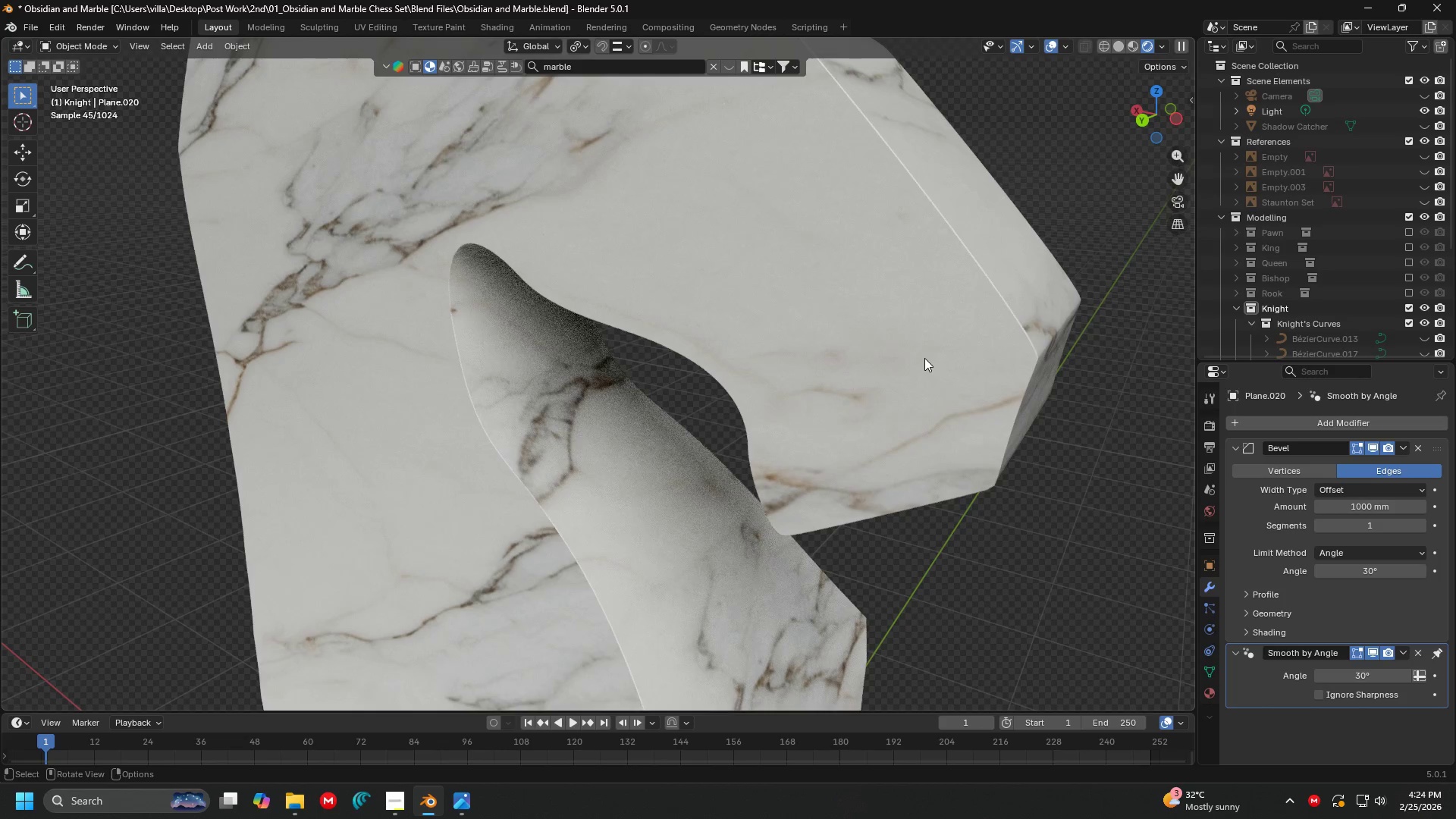 
scroll: coordinate [882, 353], scroll_direction: down, amount: 5.0
 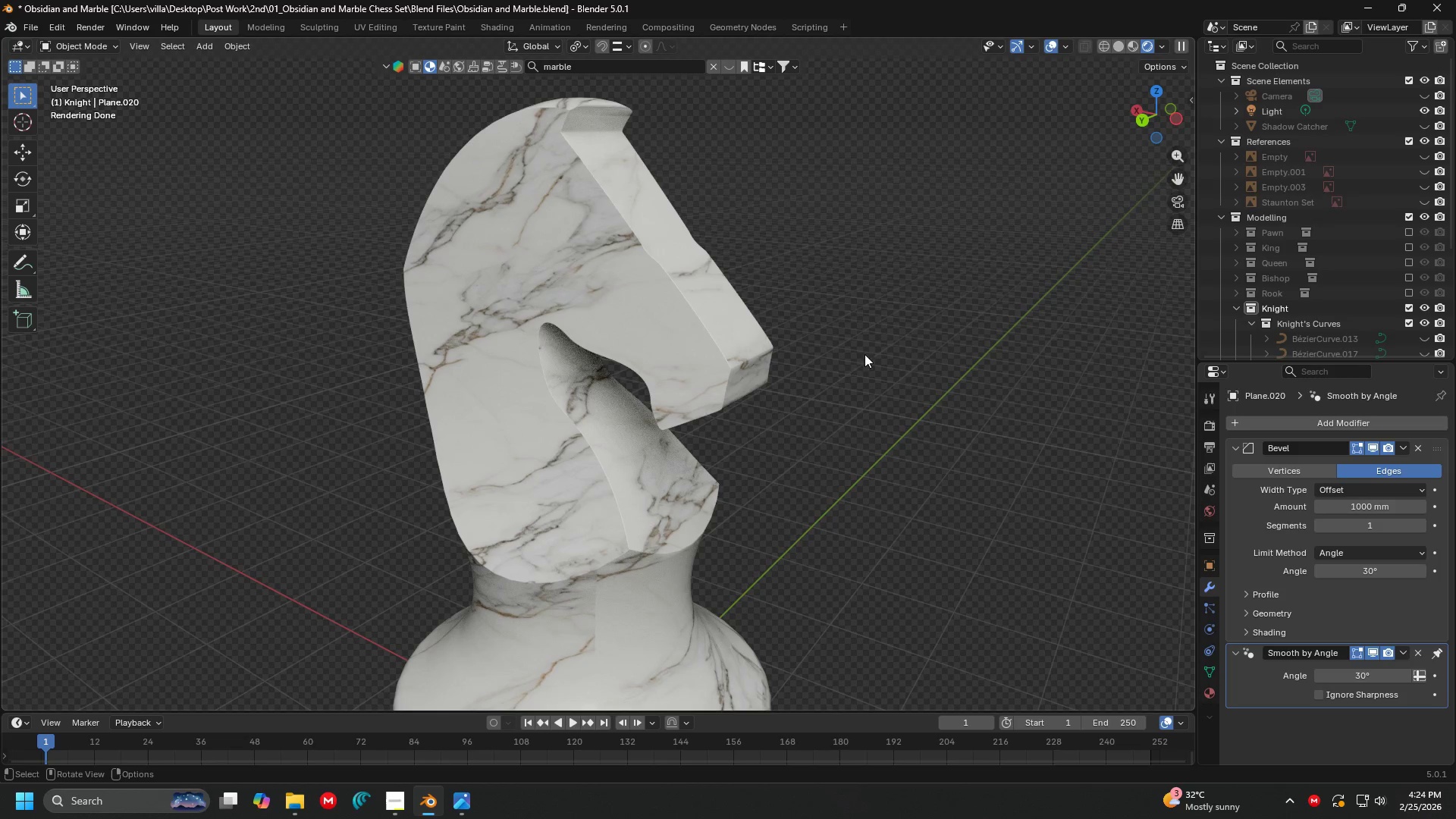 
key(Shift+ShiftLeft)
 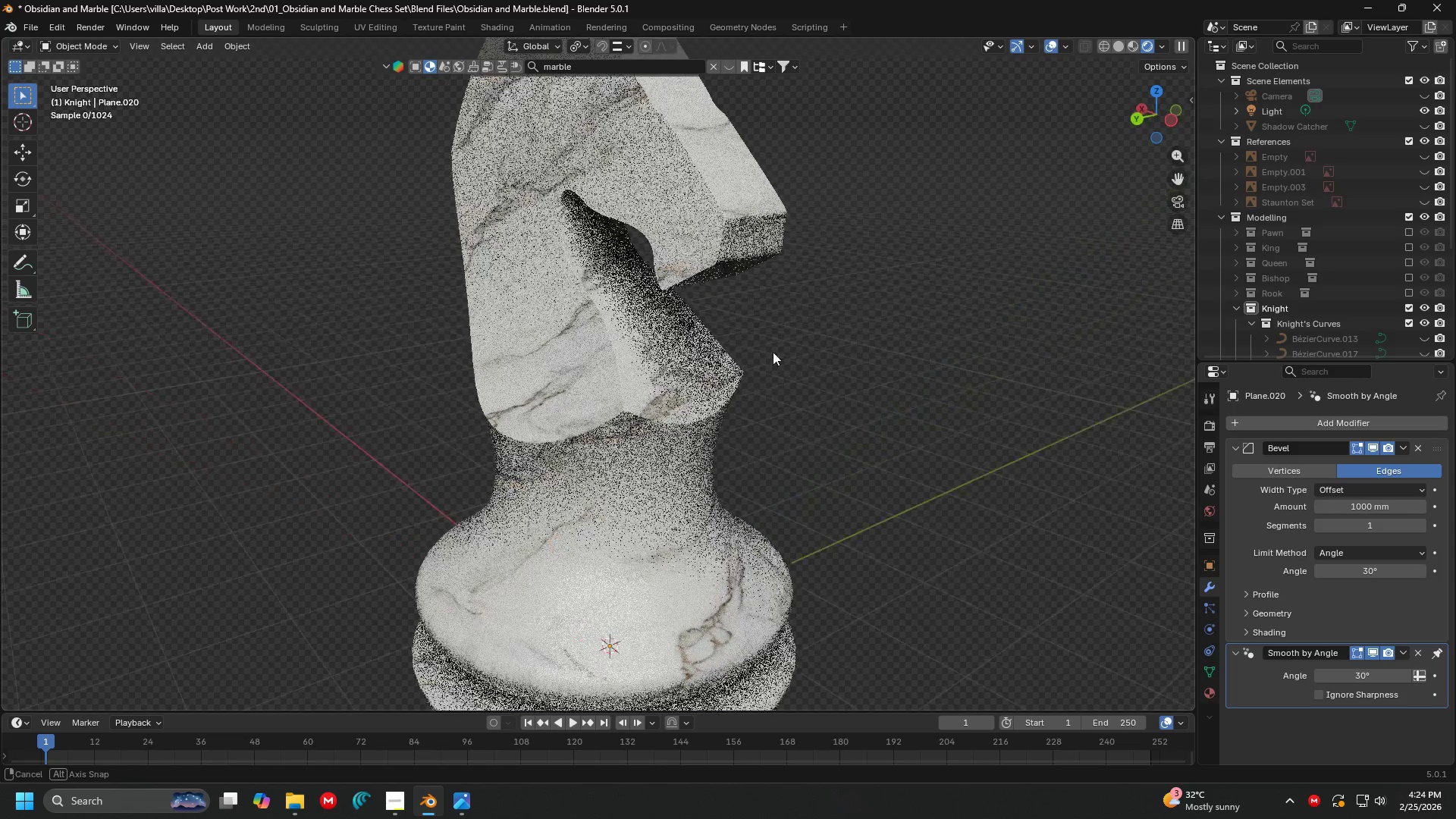 
scroll: coordinate [701, 353], scroll_direction: up, amount: 1.0
 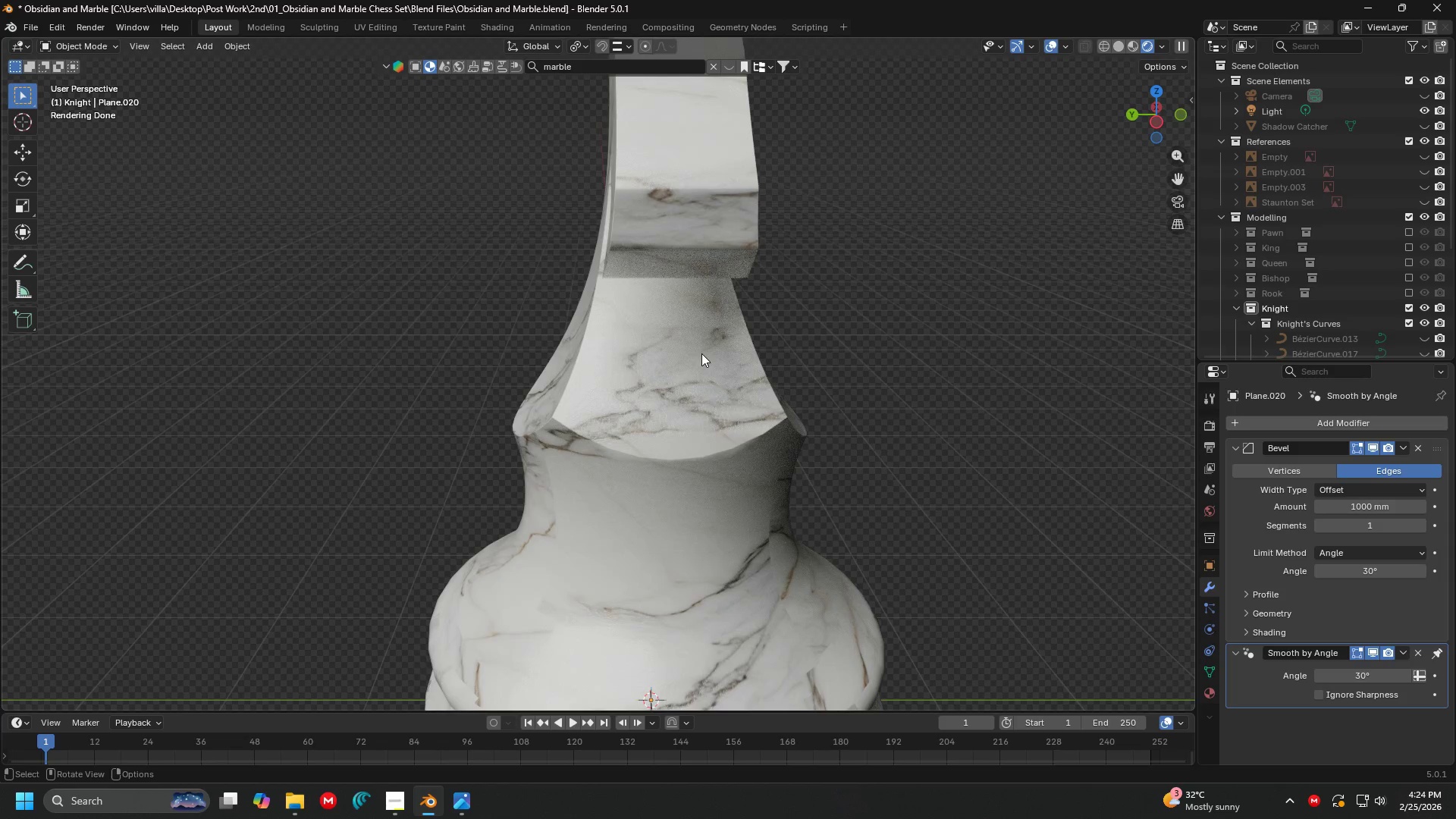 
key(Tab)
type(au)
 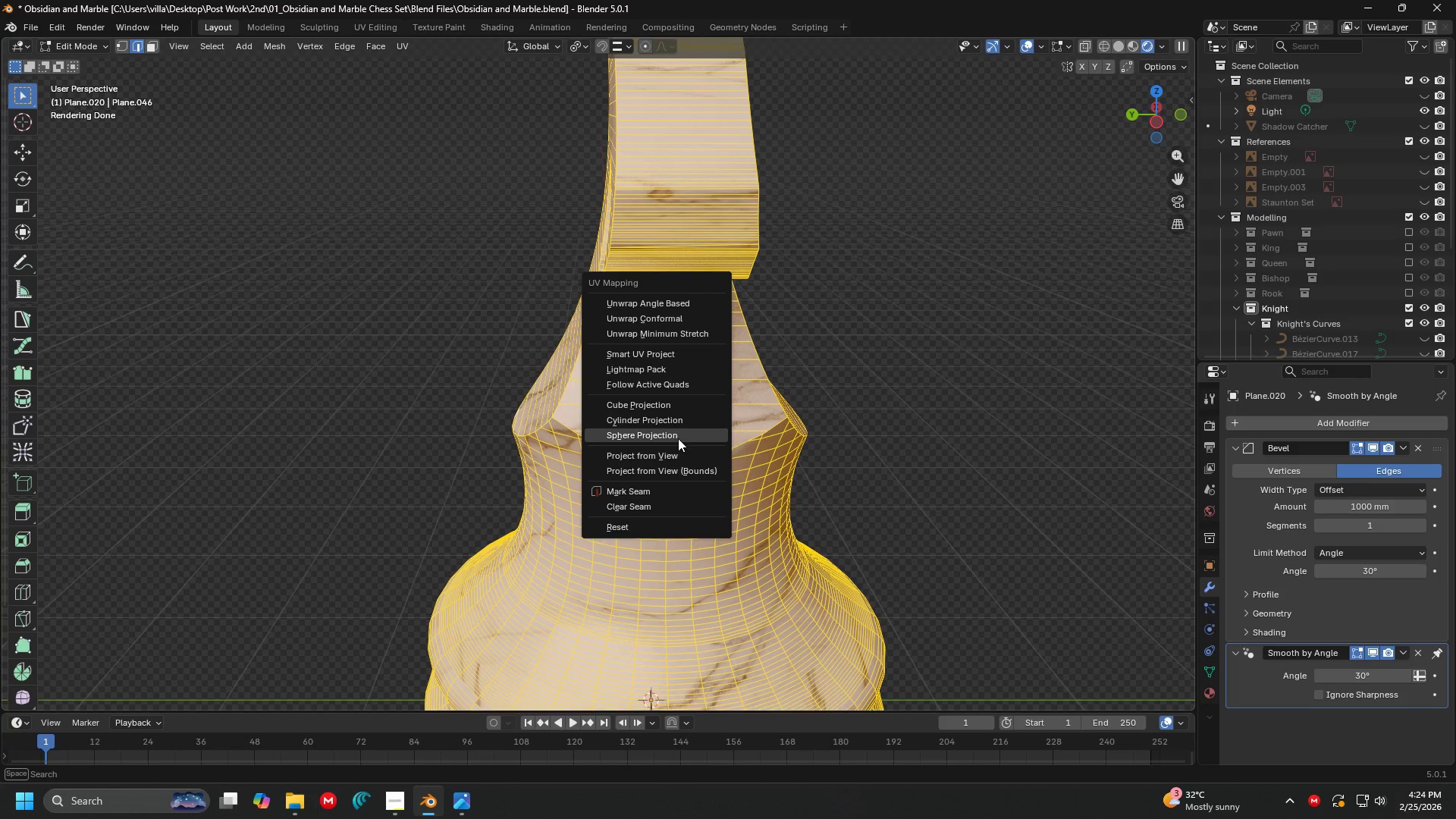 
left_click([678, 438])
 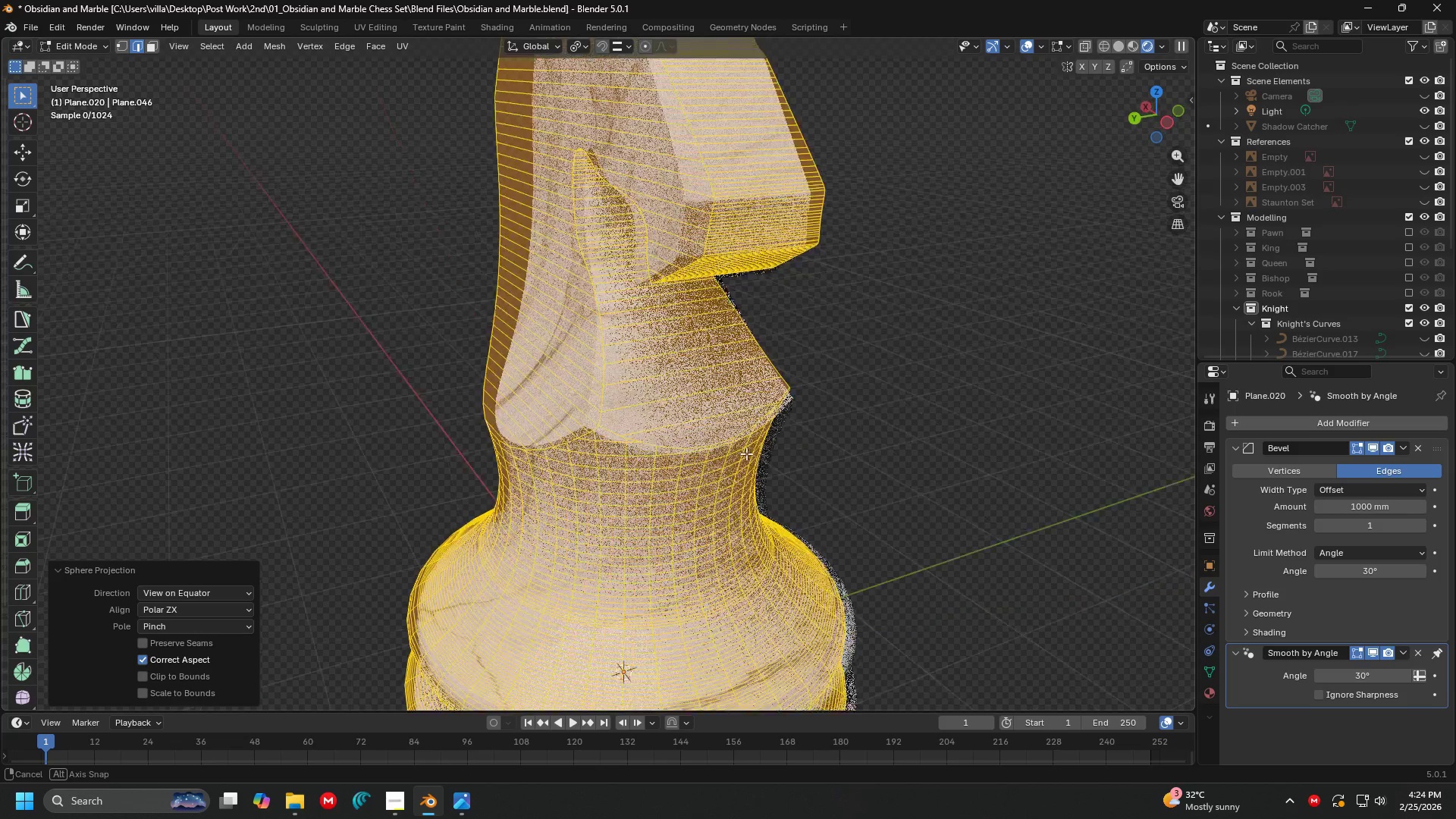 
key(Tab)
 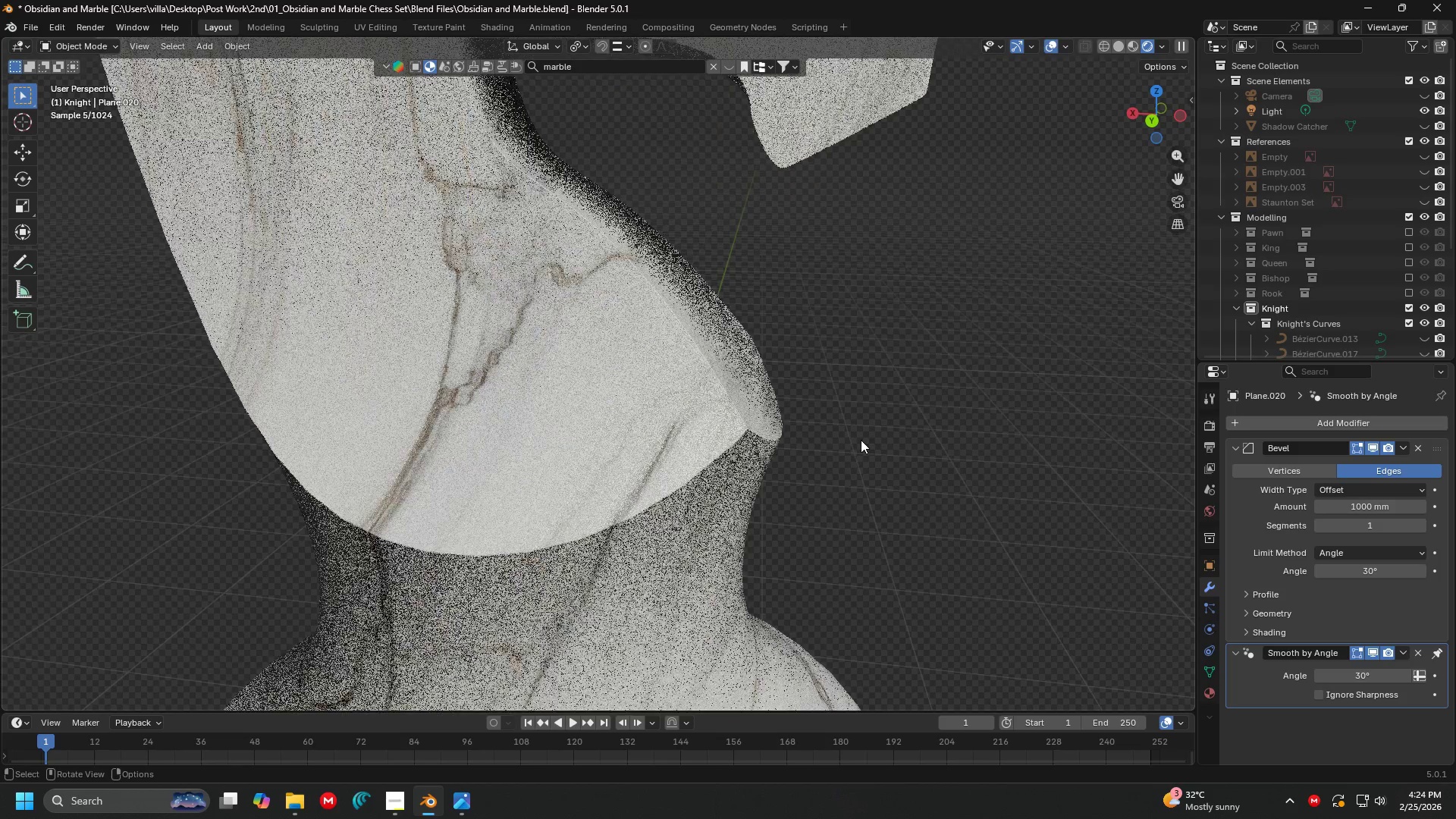 
left_click([855, 440])
 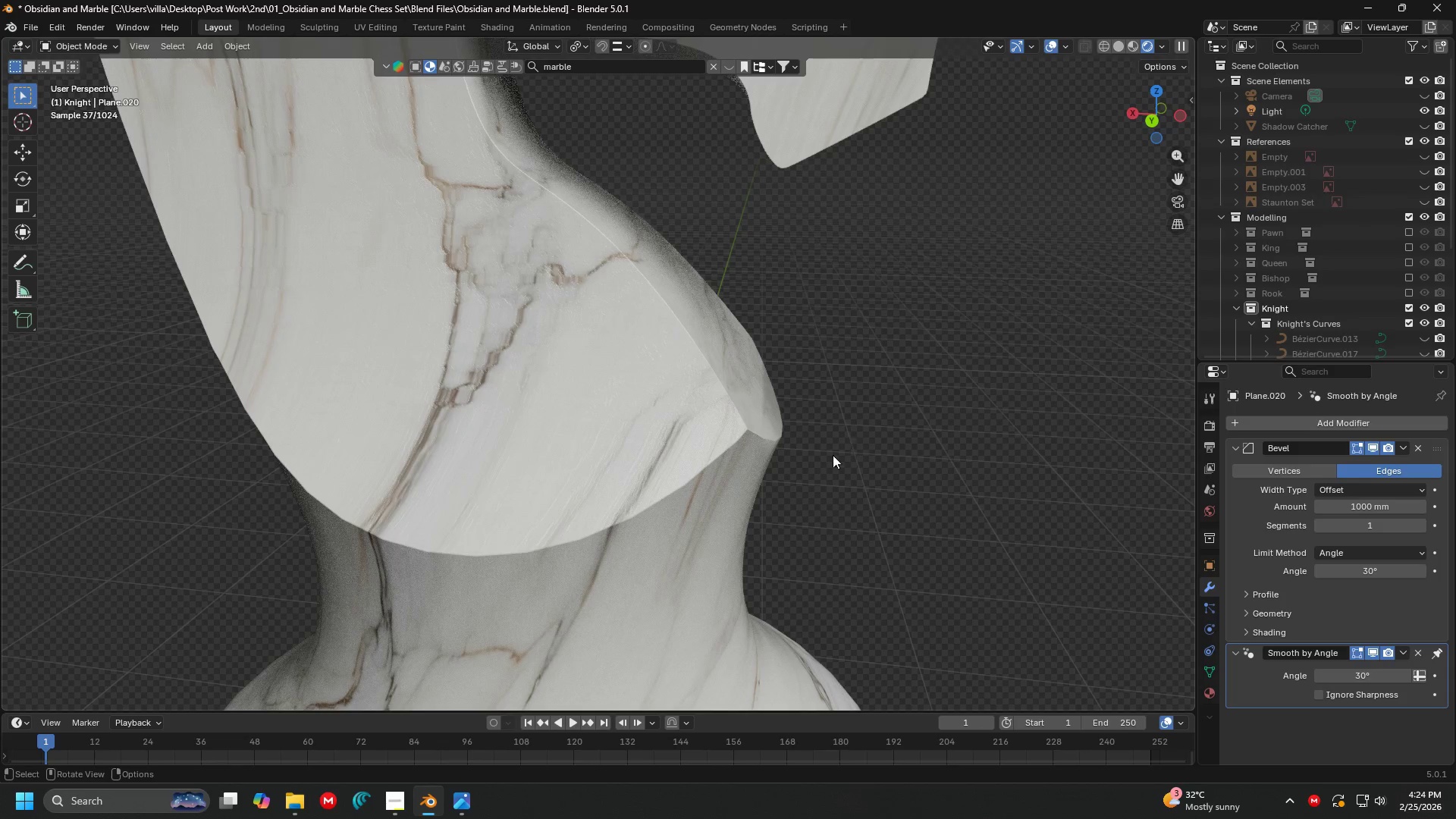 
scroll: coordinate [861, 440], scroll_direction: up, amount: 3.0
 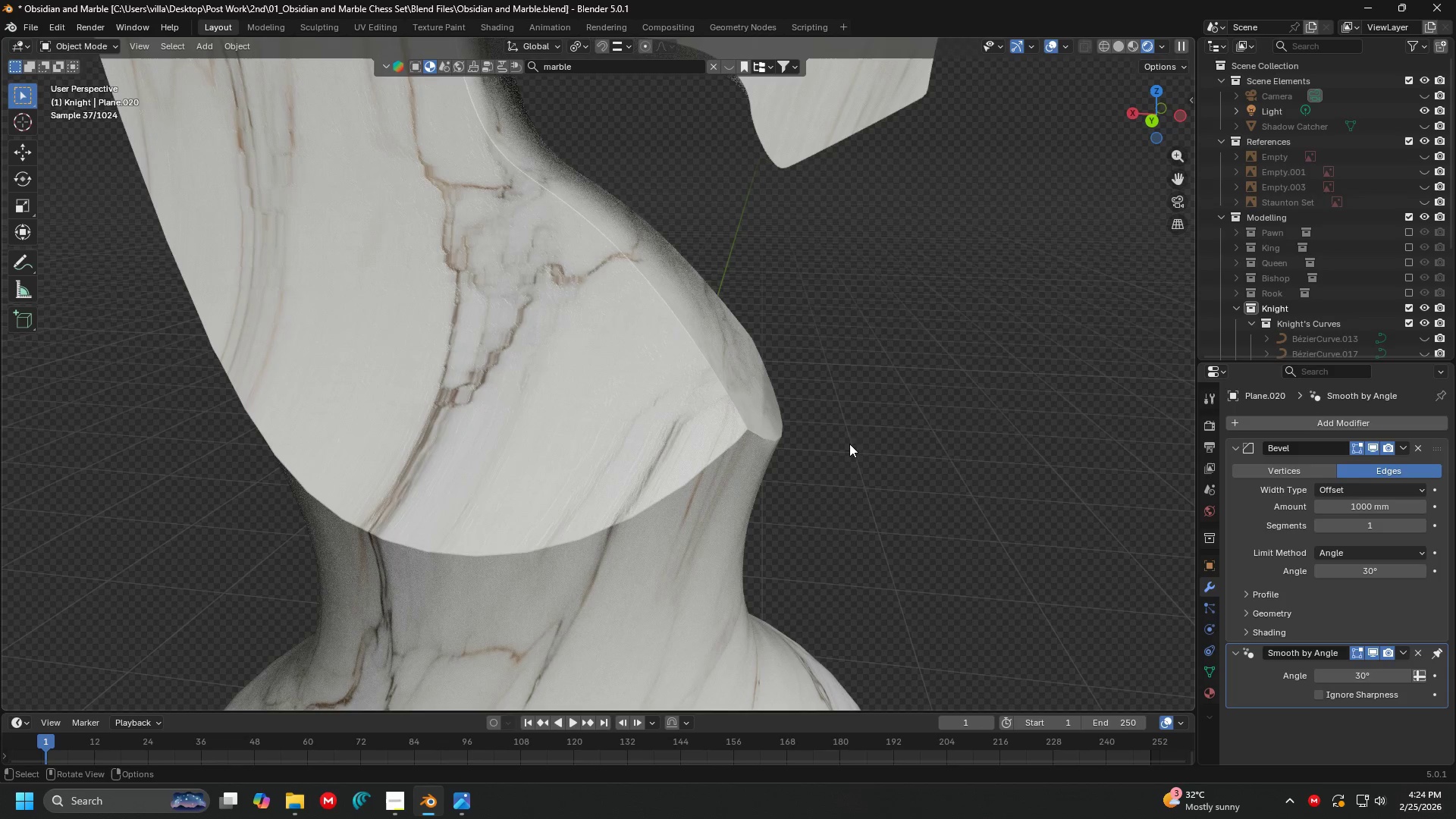 
key(Shift+ShiftLeft)
 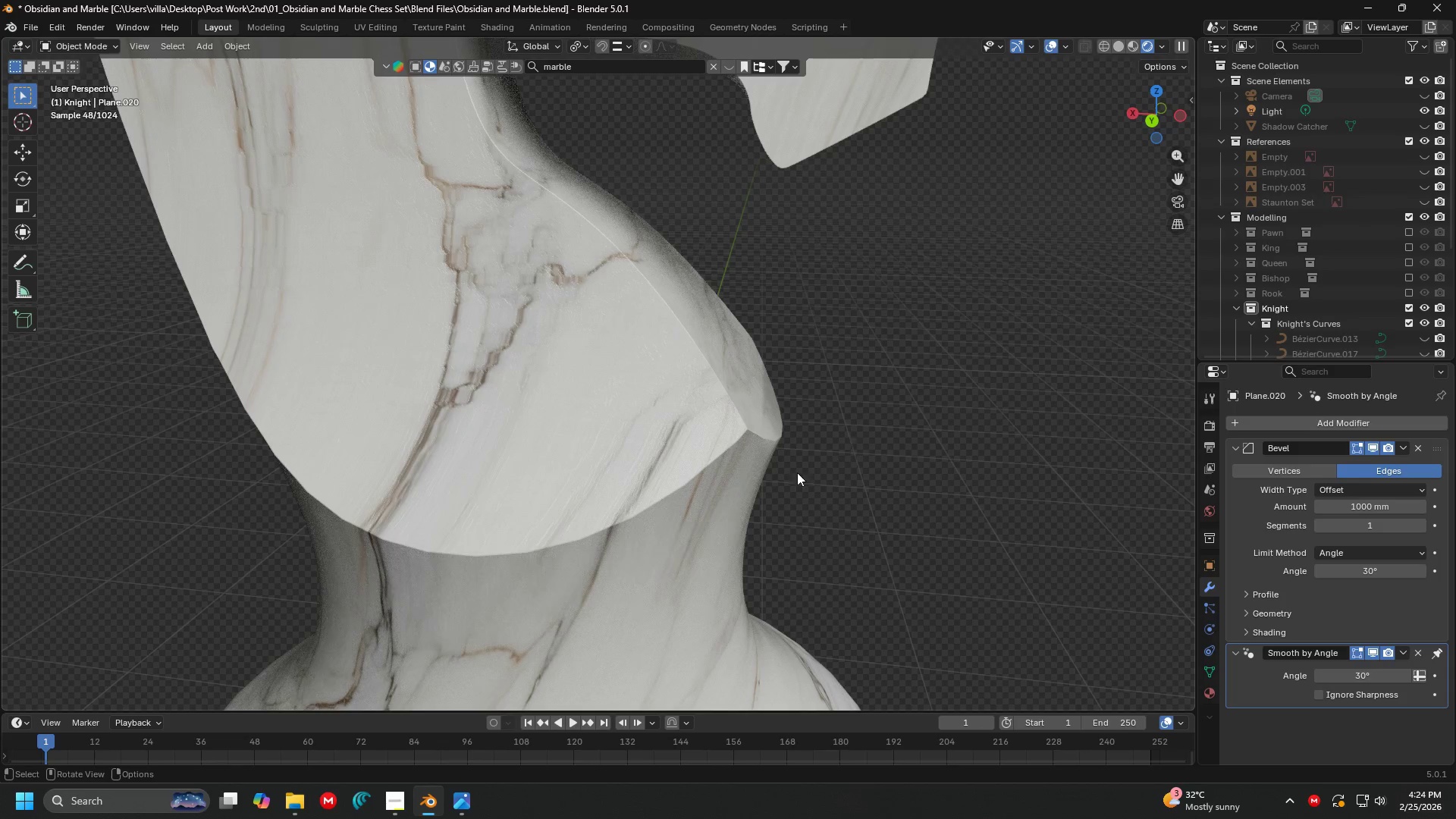 
scroll: coordinate [806, 317], scroll_direction: down, amount: 2.0
 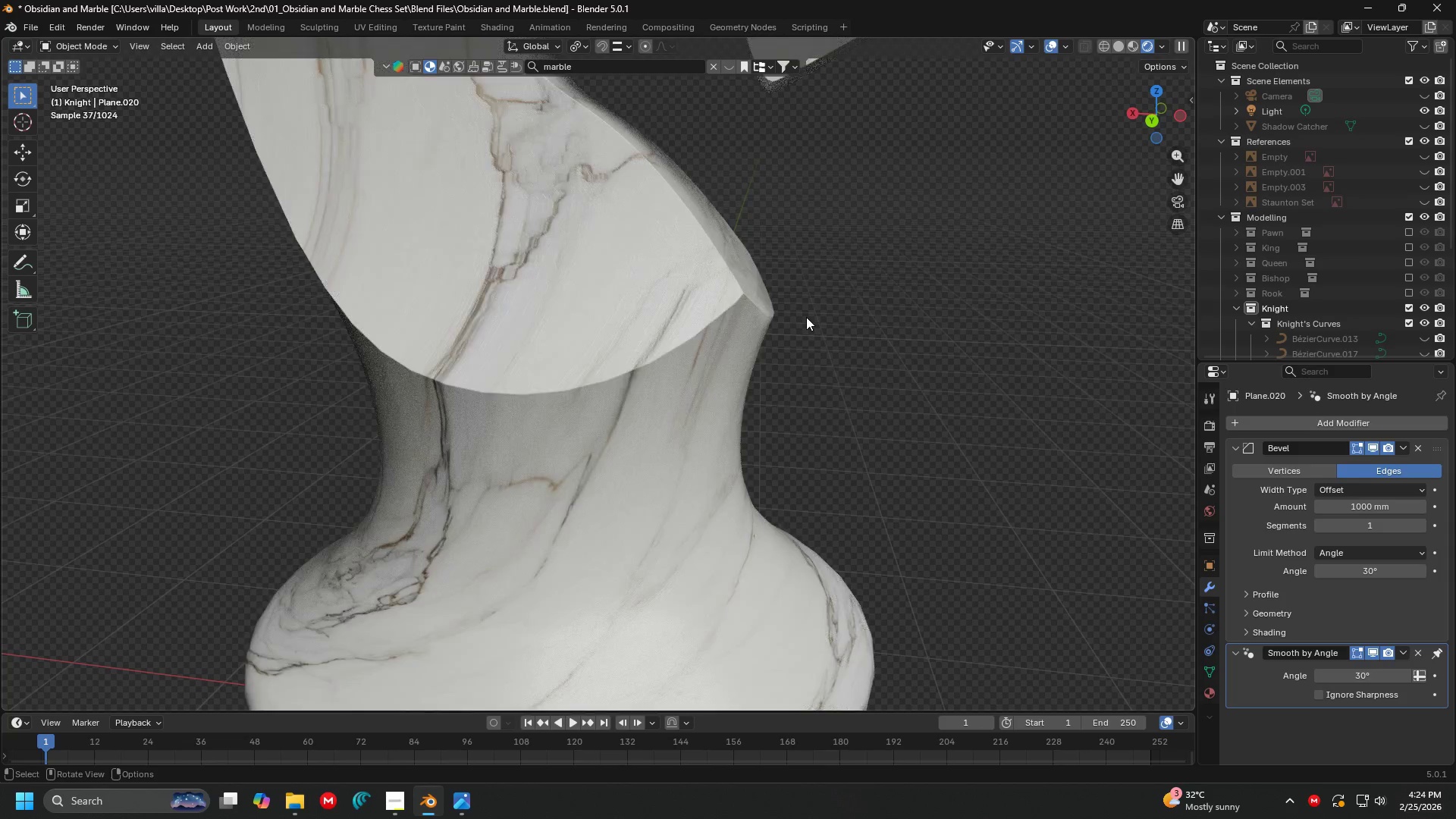 
hold_key(key=ShiftLeft, duration=0.58)
 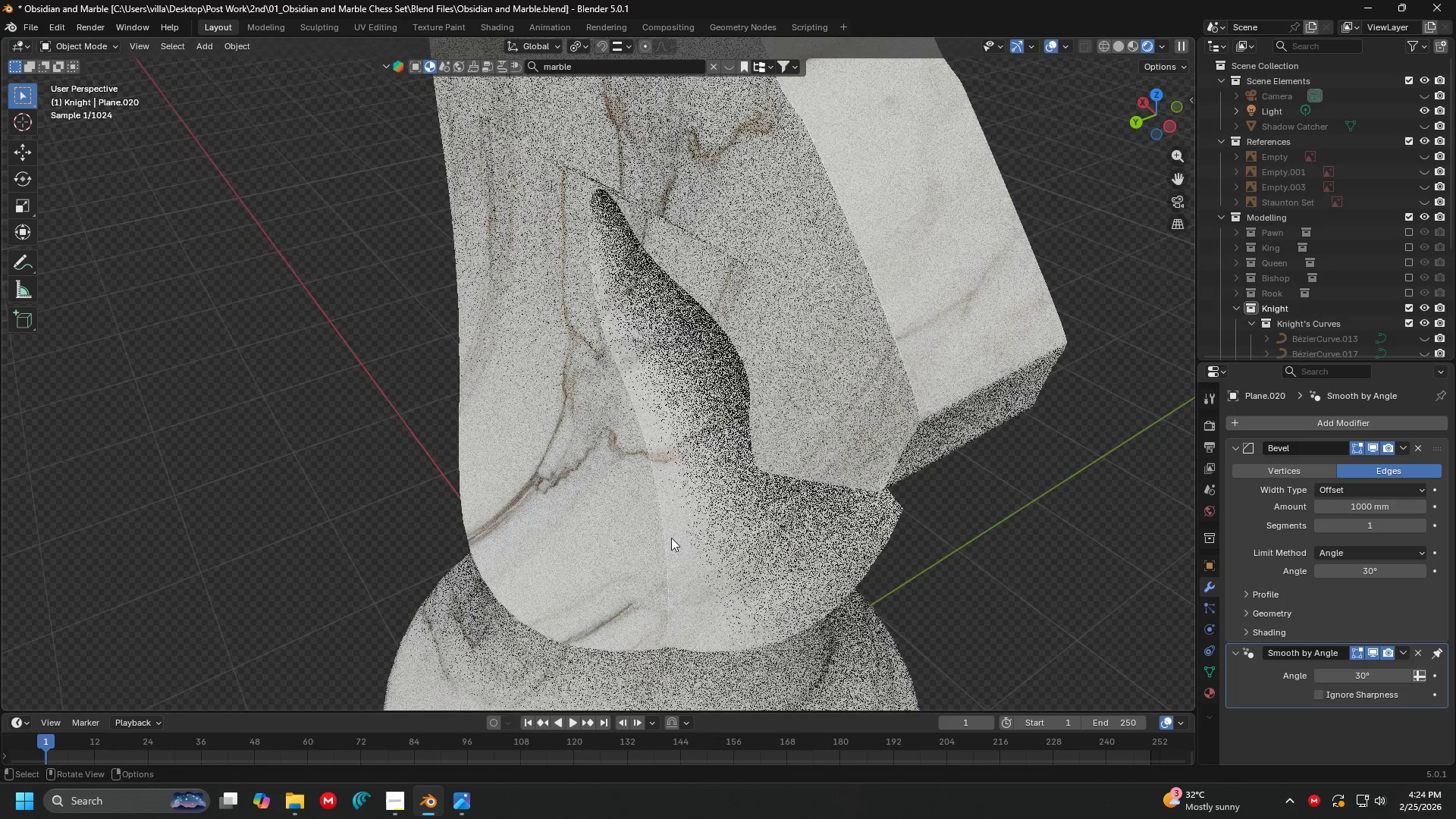 
hold_key(key=ShiftLeft, duration=0.41)
 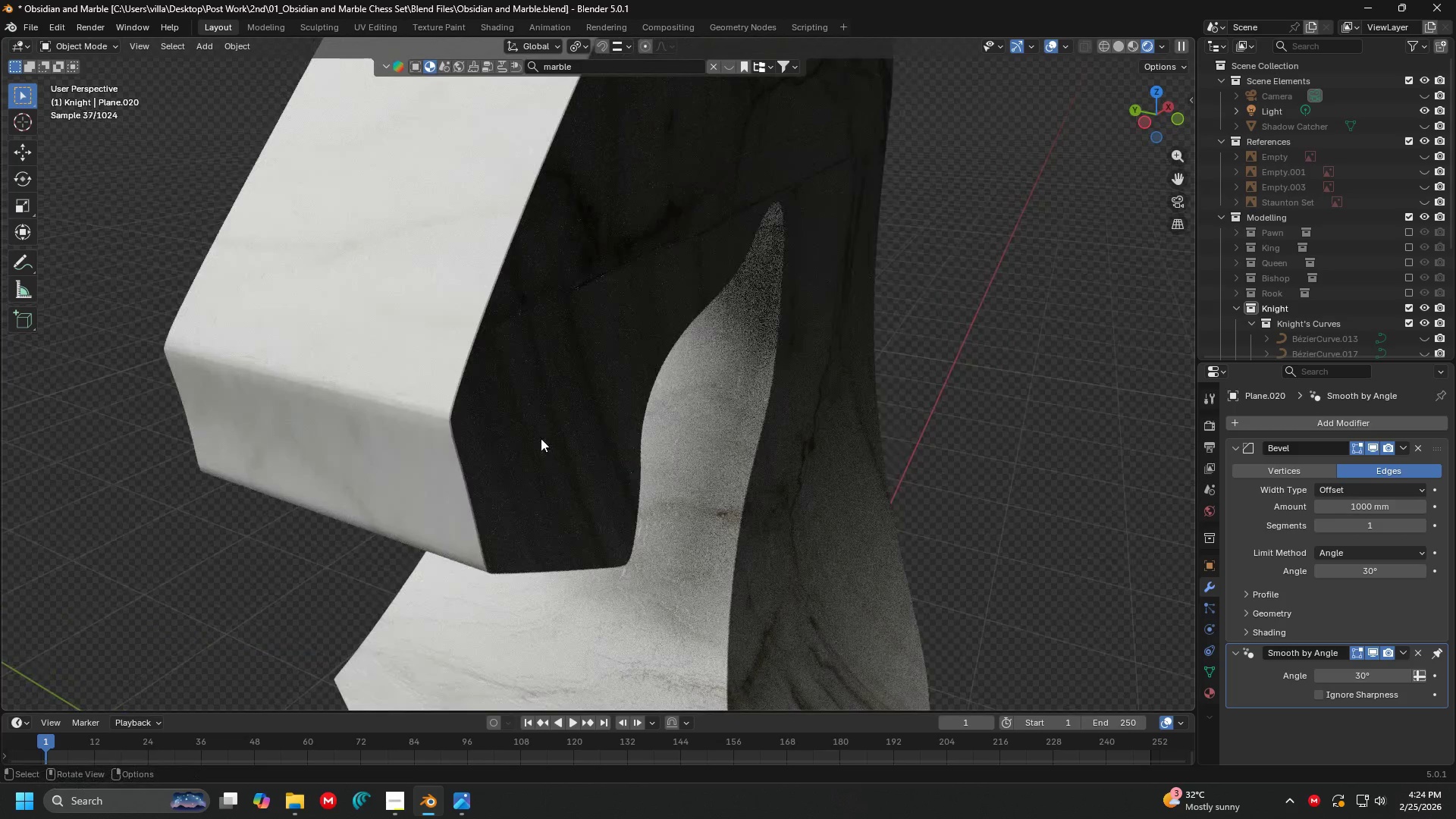 
scroll: coordinate [601, 464], scroll_direction: up, amount: 1.0
 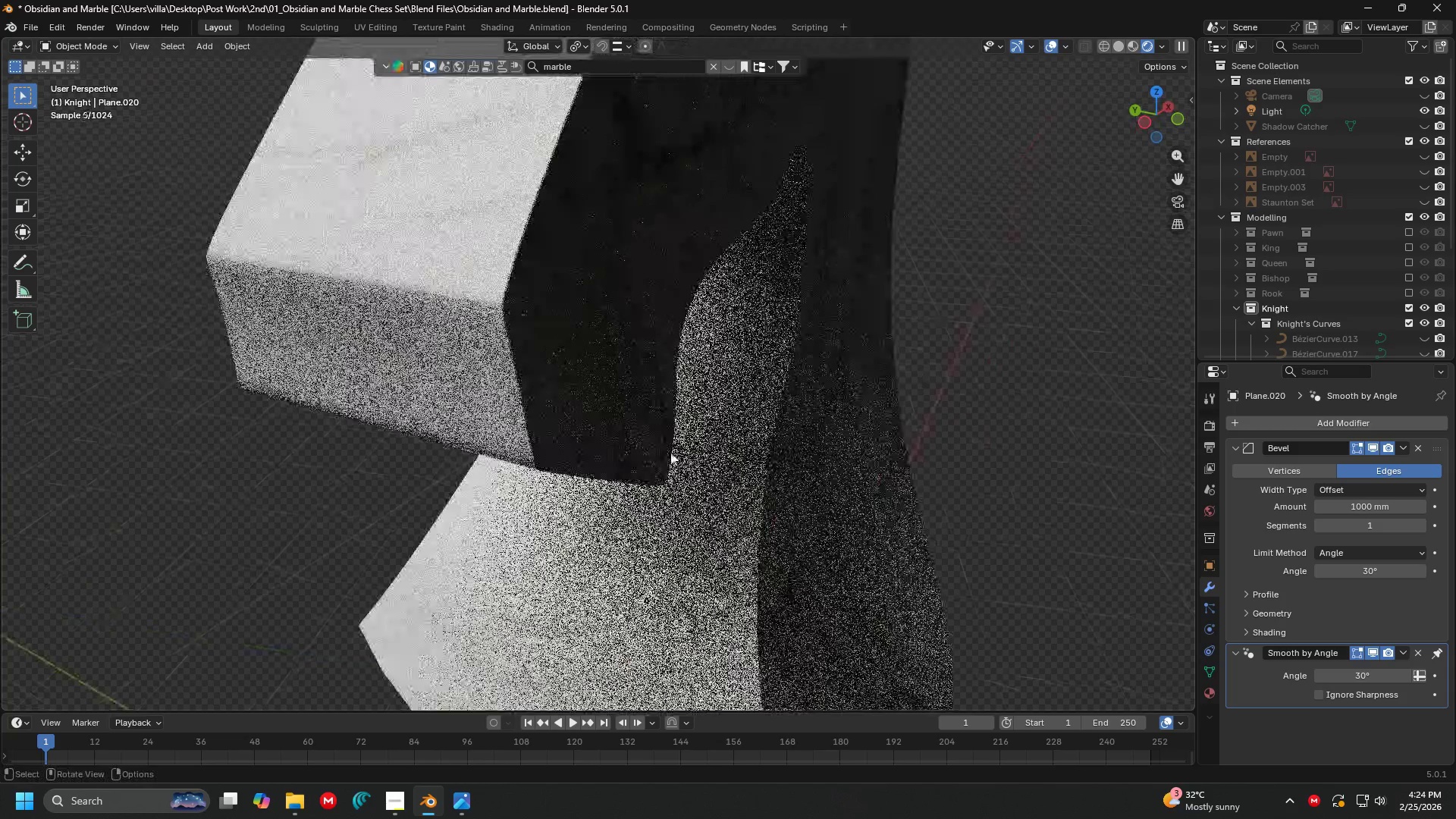 
scroll: coordinate [532, 433], scroll_direction: down, amount: 6.0
 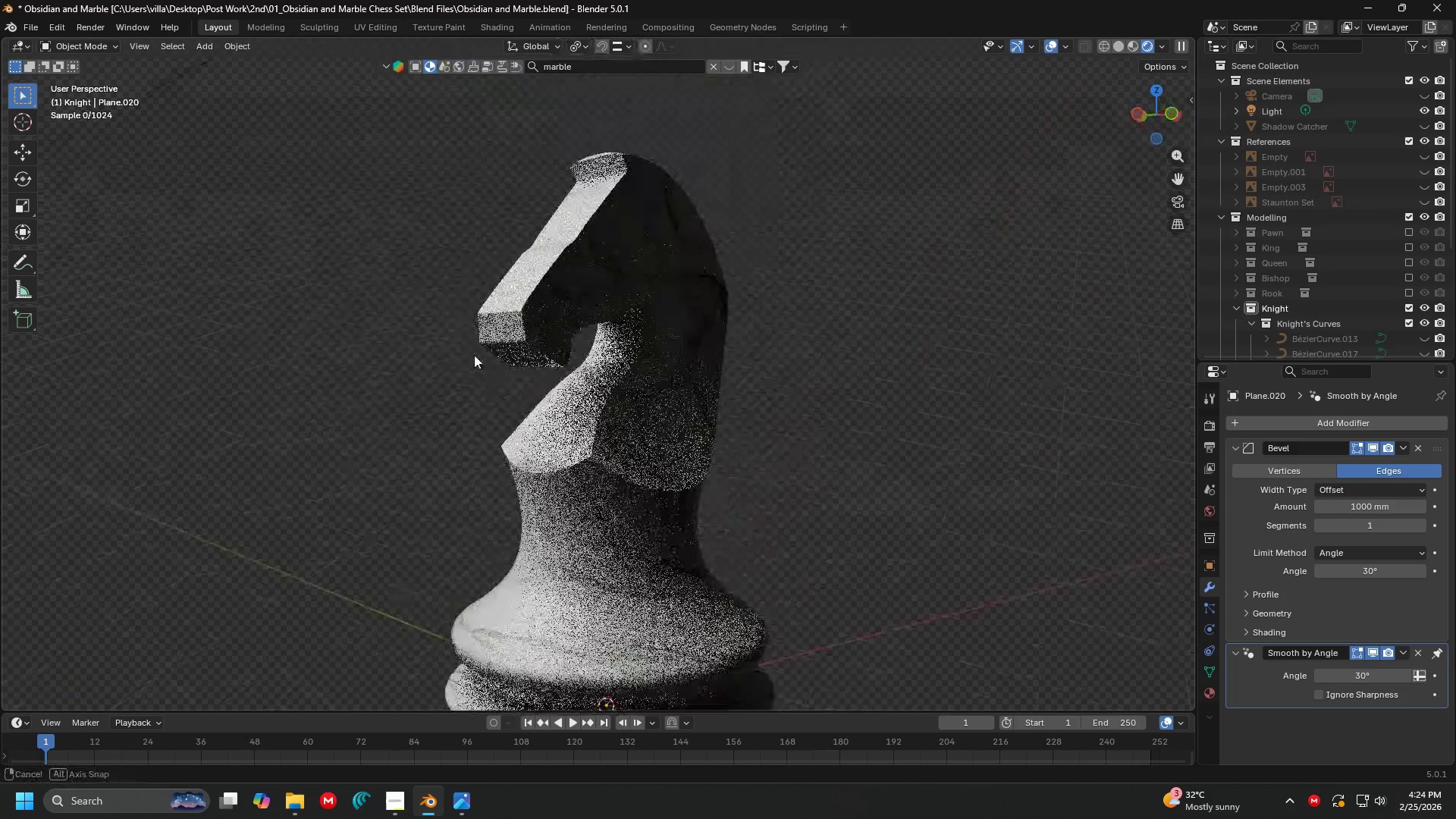 
key(Shift+ShiftLeft)
 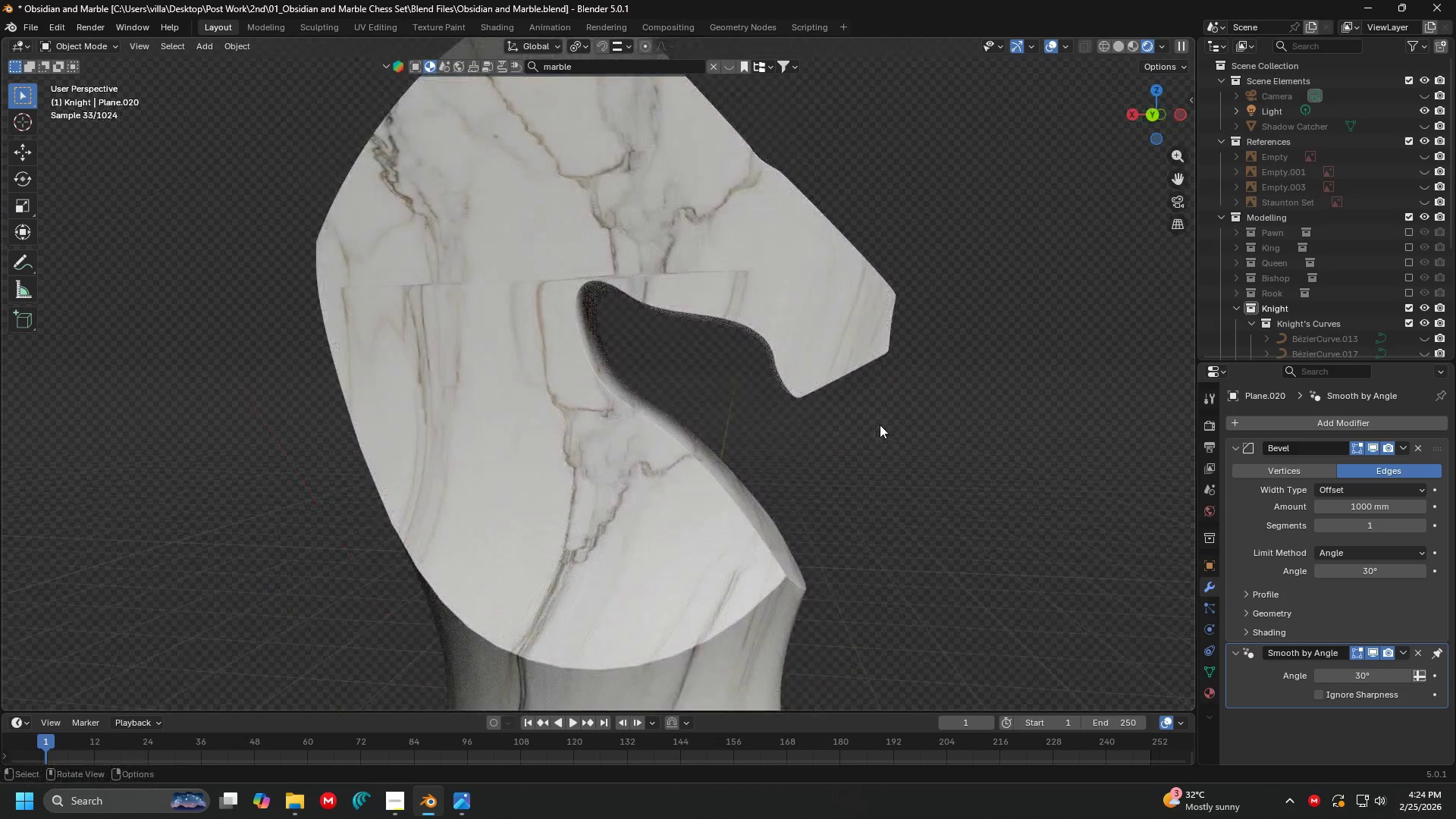 
scroll: coordinate [444, 341], scroll_direction: up, amount: 4.0
 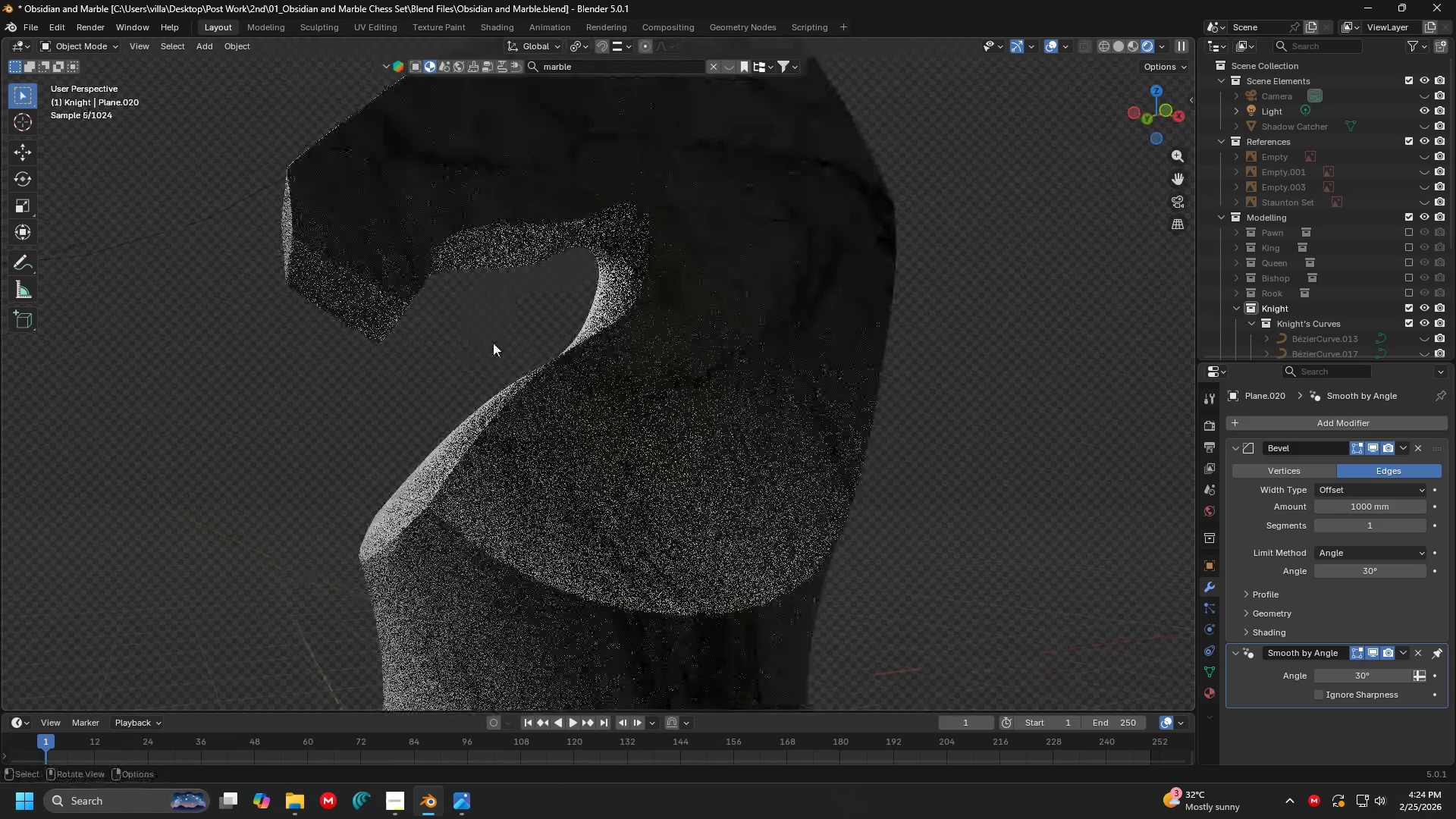 
key(Shift+ShiftLeft)
 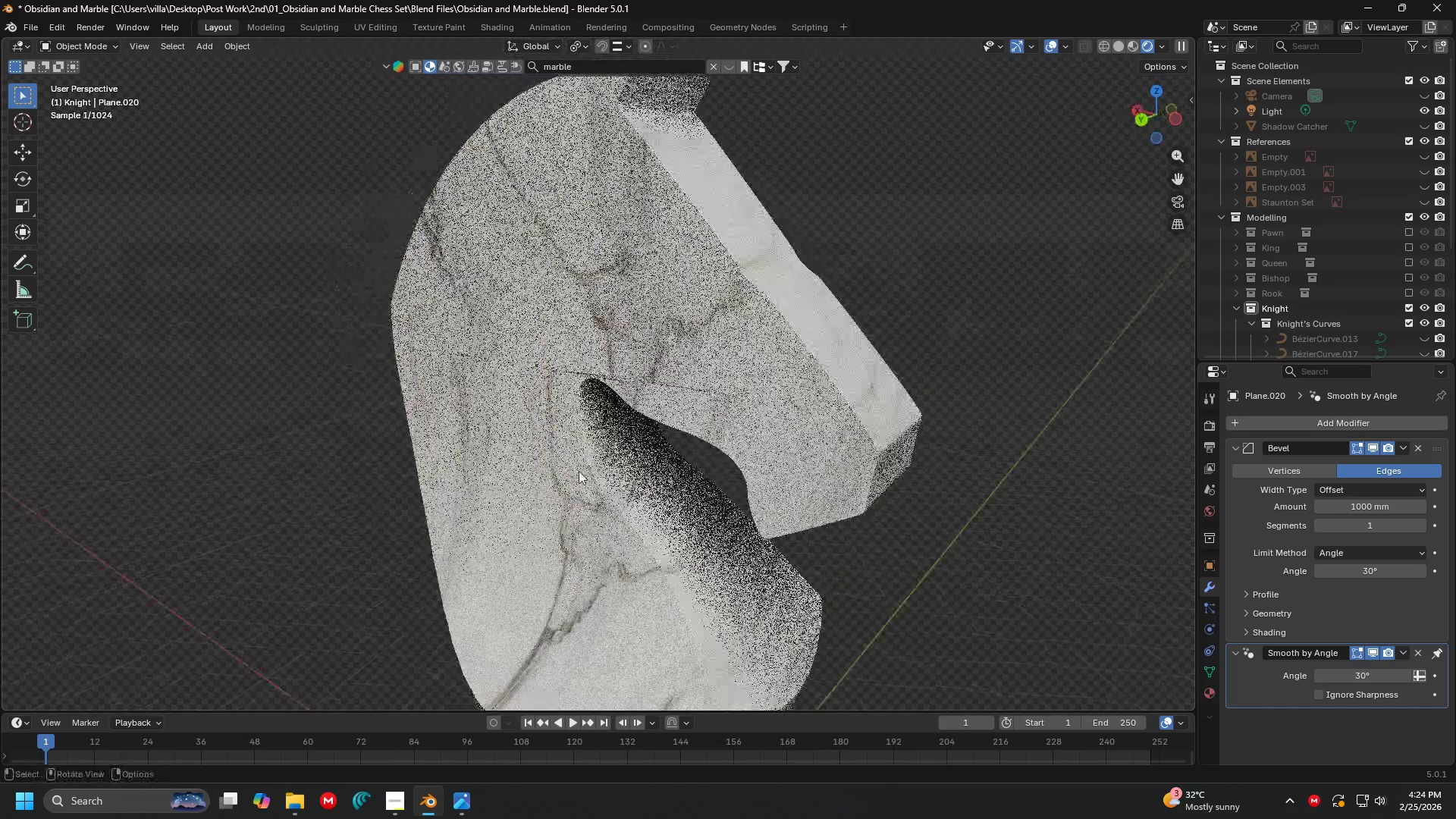 
scroll: coordinate [610, 460], scroll_direction: down, amount: 6.0
 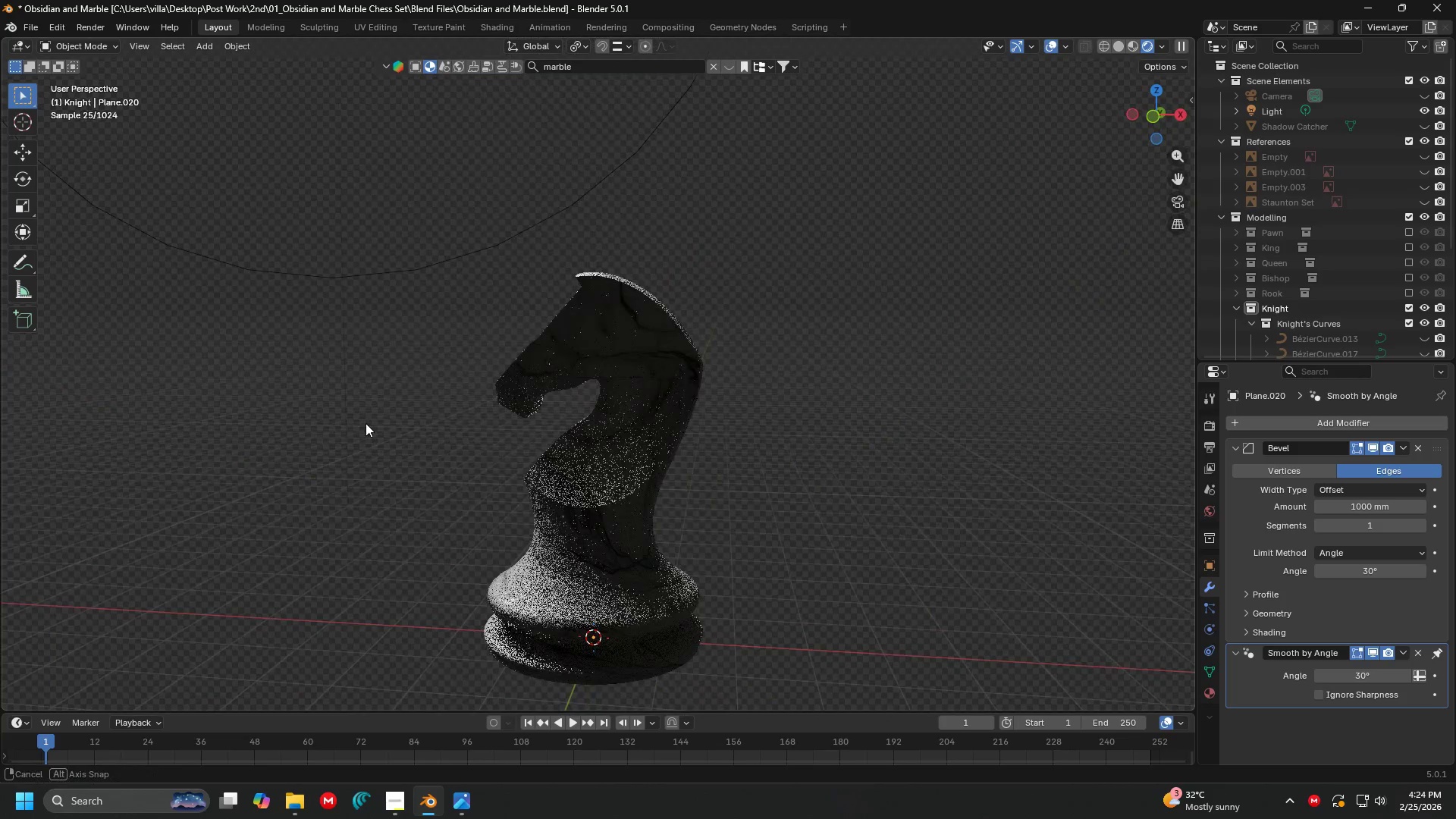 
left_click([662, 390])
 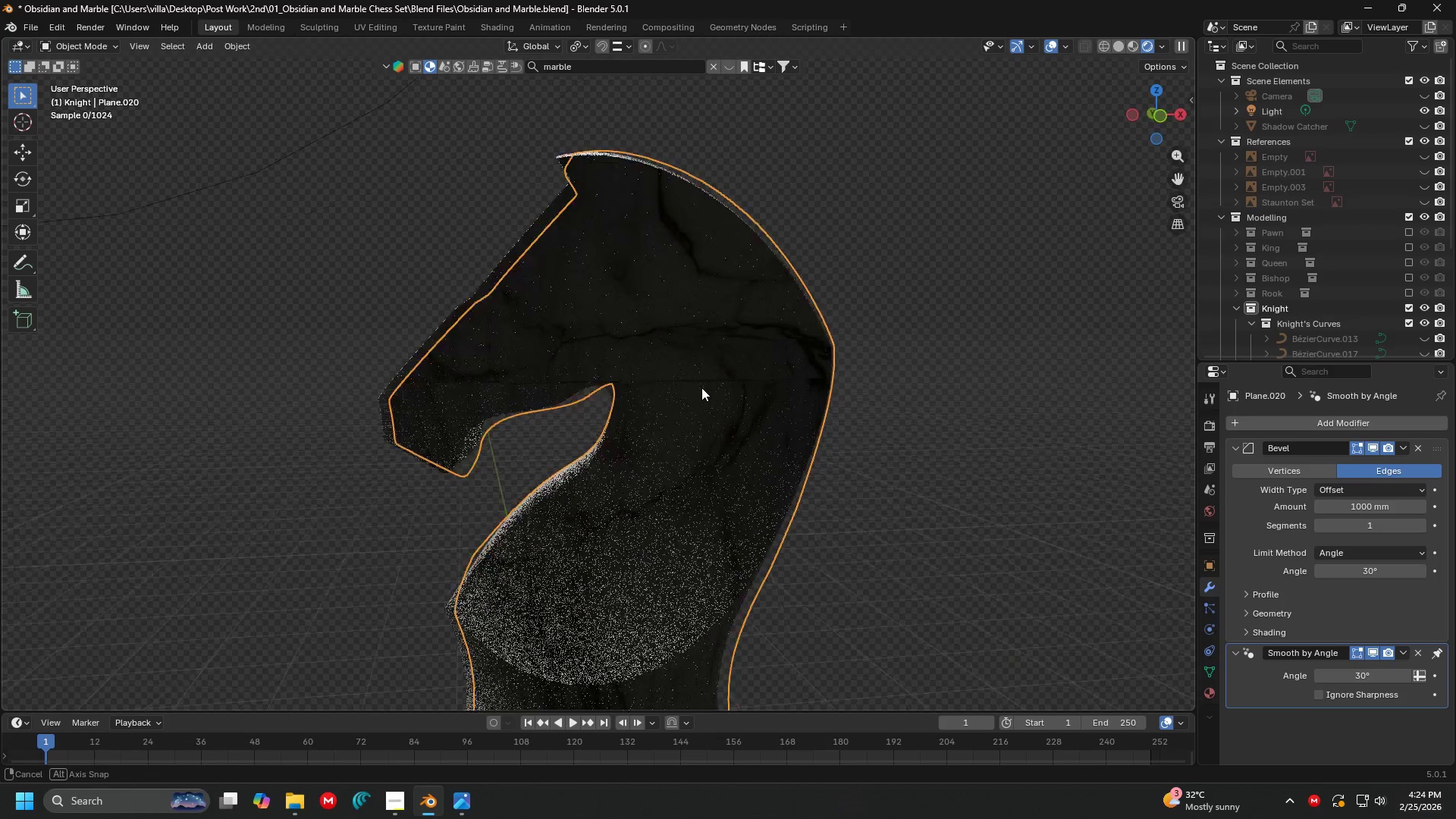 
scroll: coordinate [594, 416], scroll_direction: up, amount: 4.0
 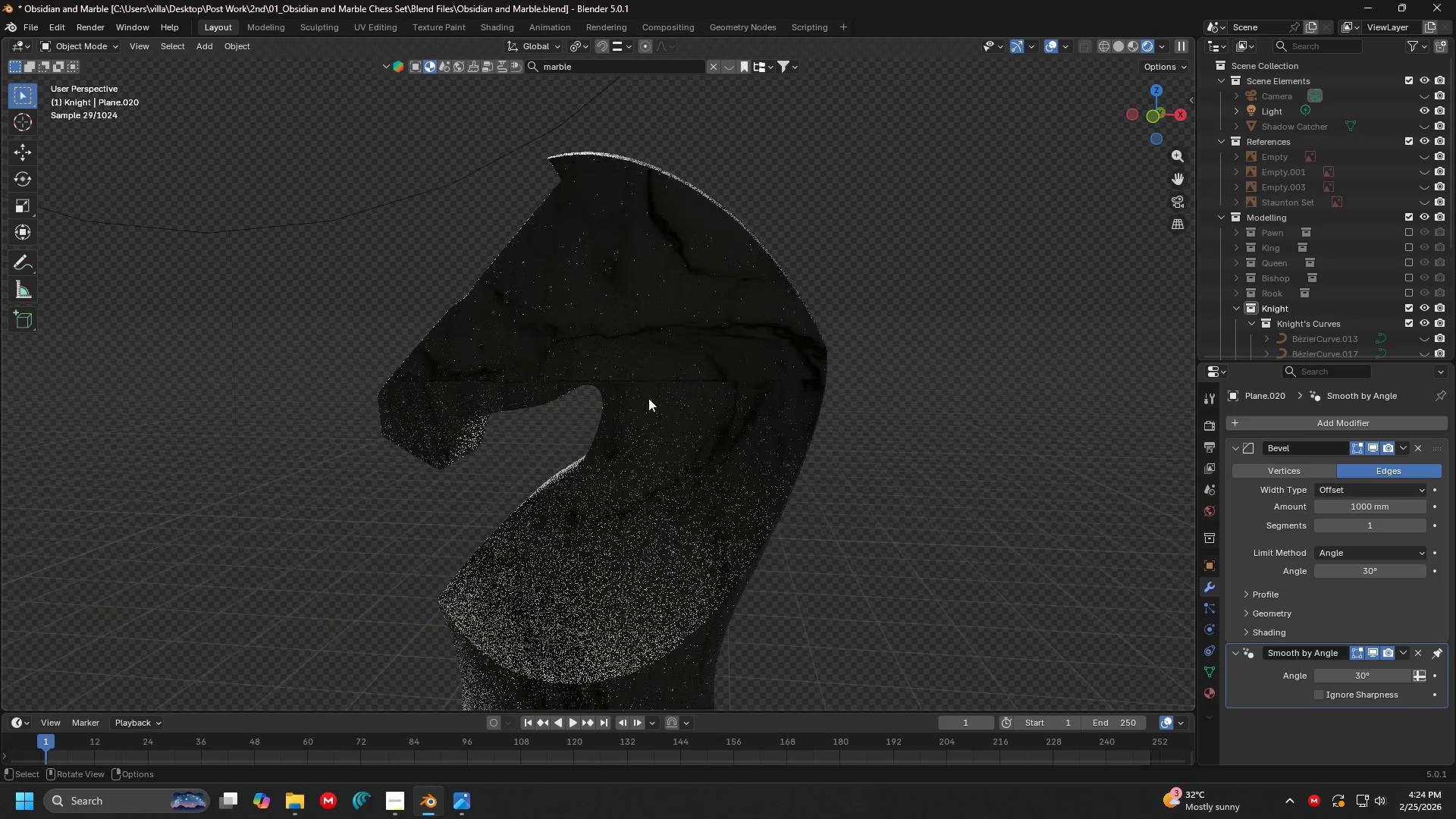 
key(Tab)
 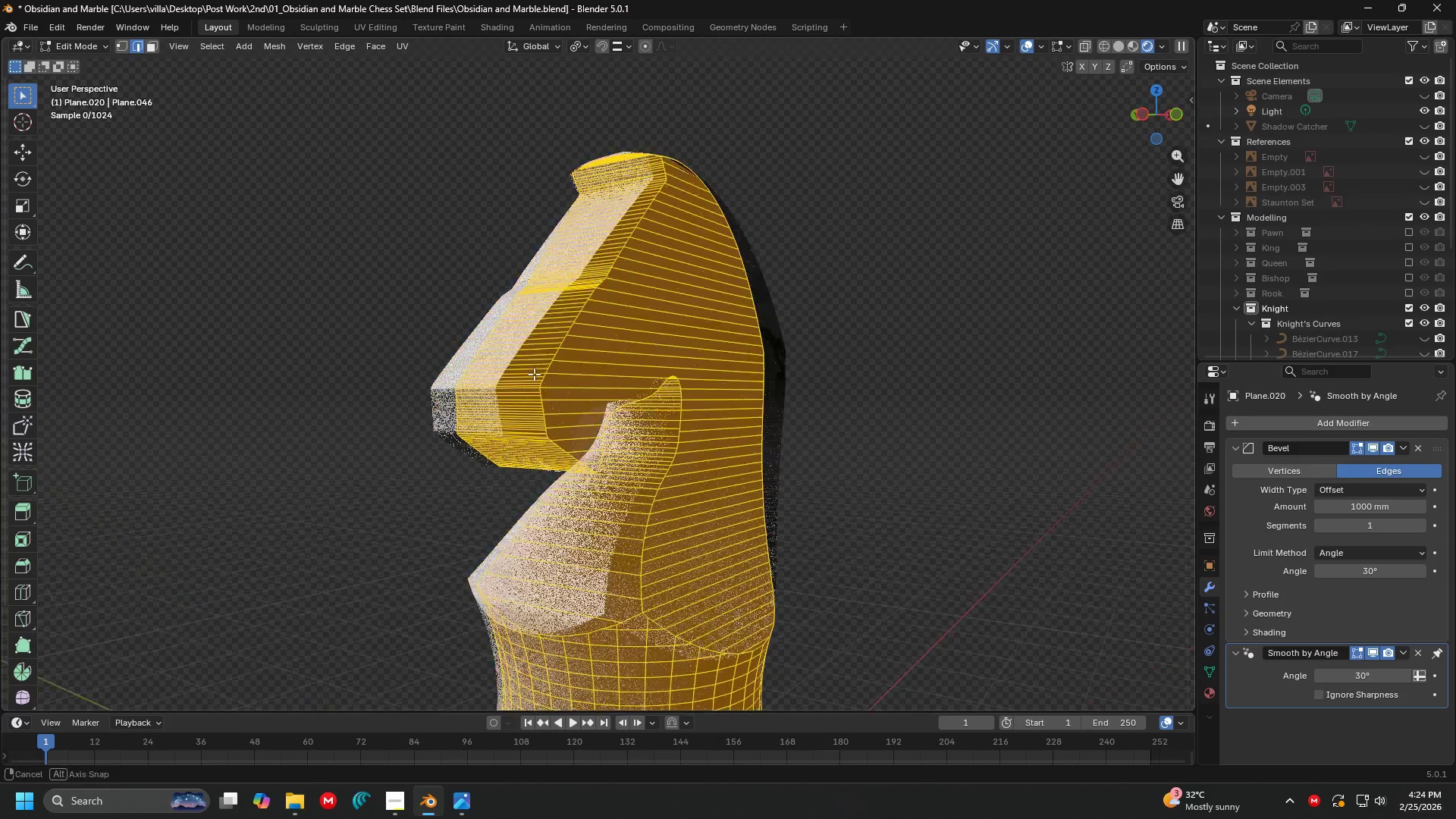 
key(A)
 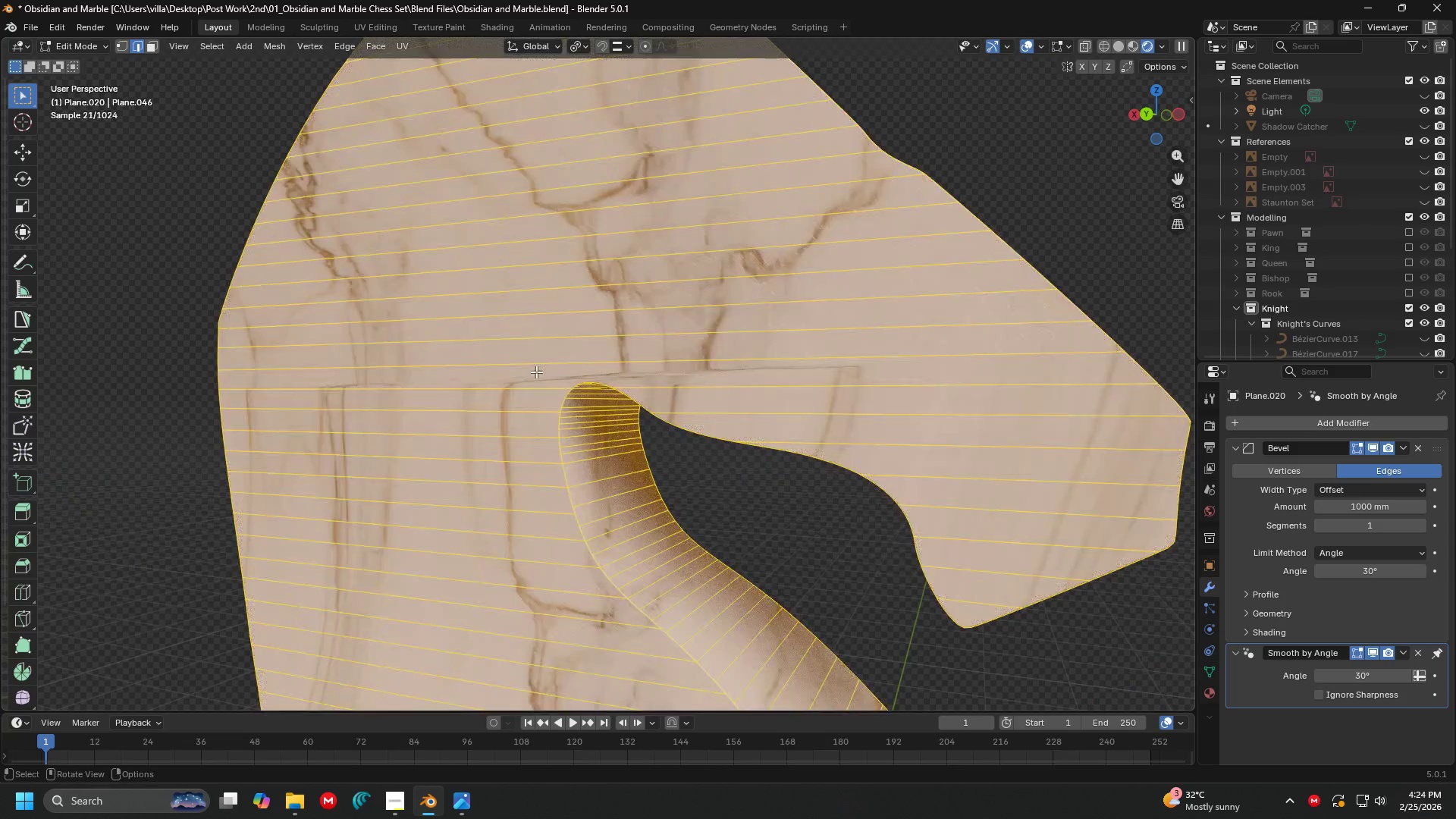 
scroll: coordinate [694, 375], scroll_direction: up, amount: 5.0
 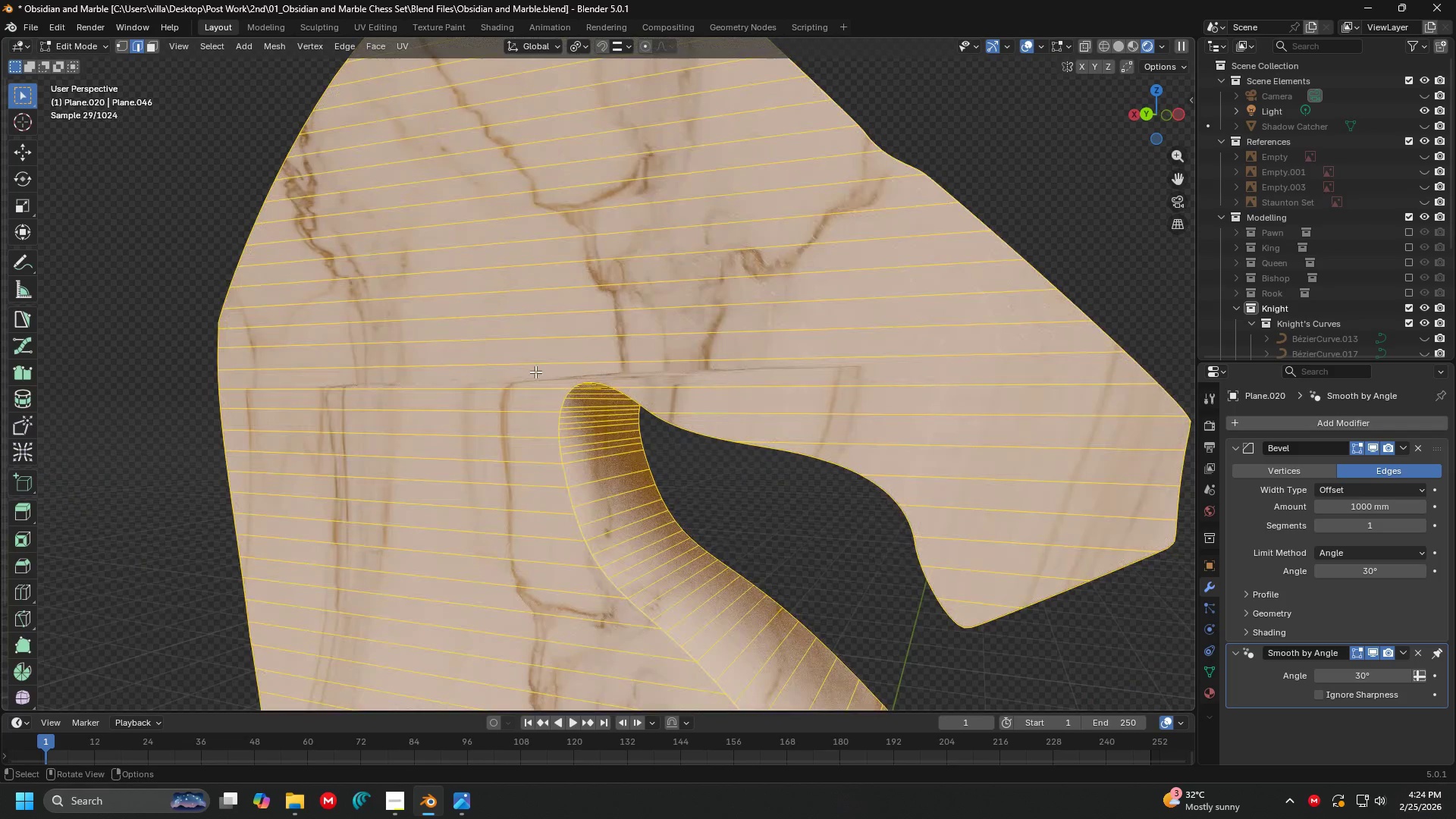 
left_click([534, 373])
 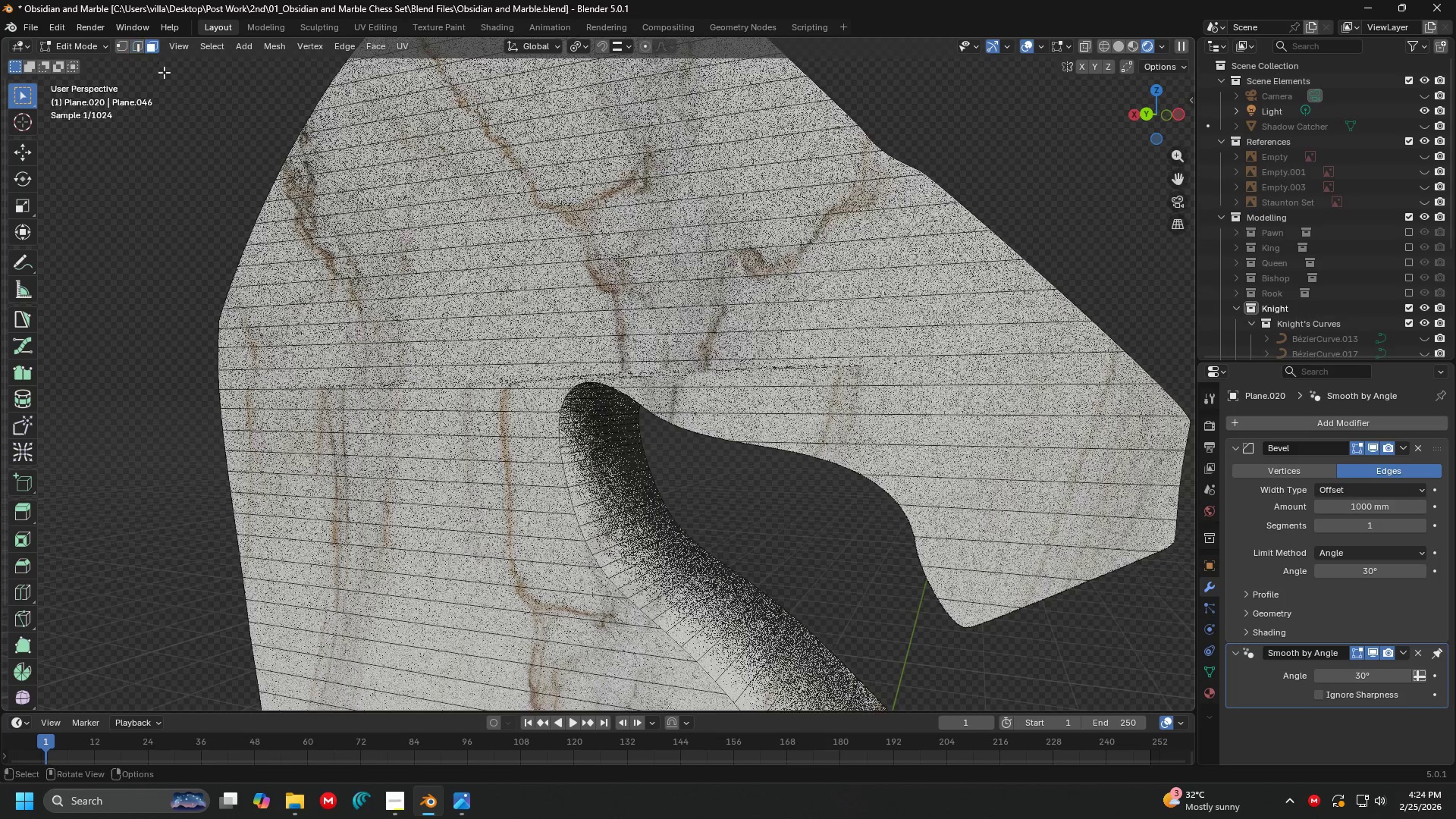 
left_click([399, 366])
 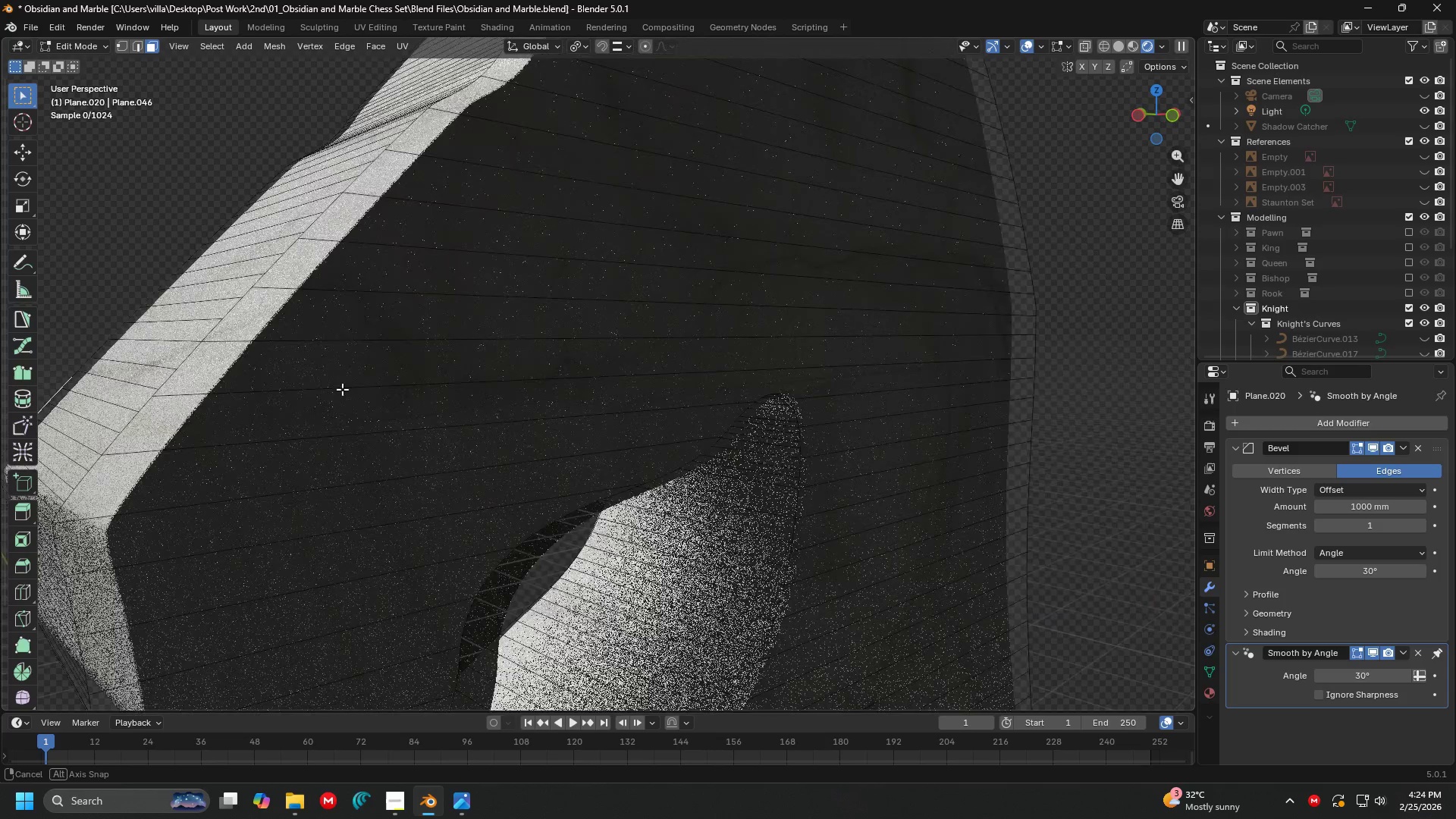 
hold_key(key=ShiftLeft, duration=0.59)
left_click([413, 408])
 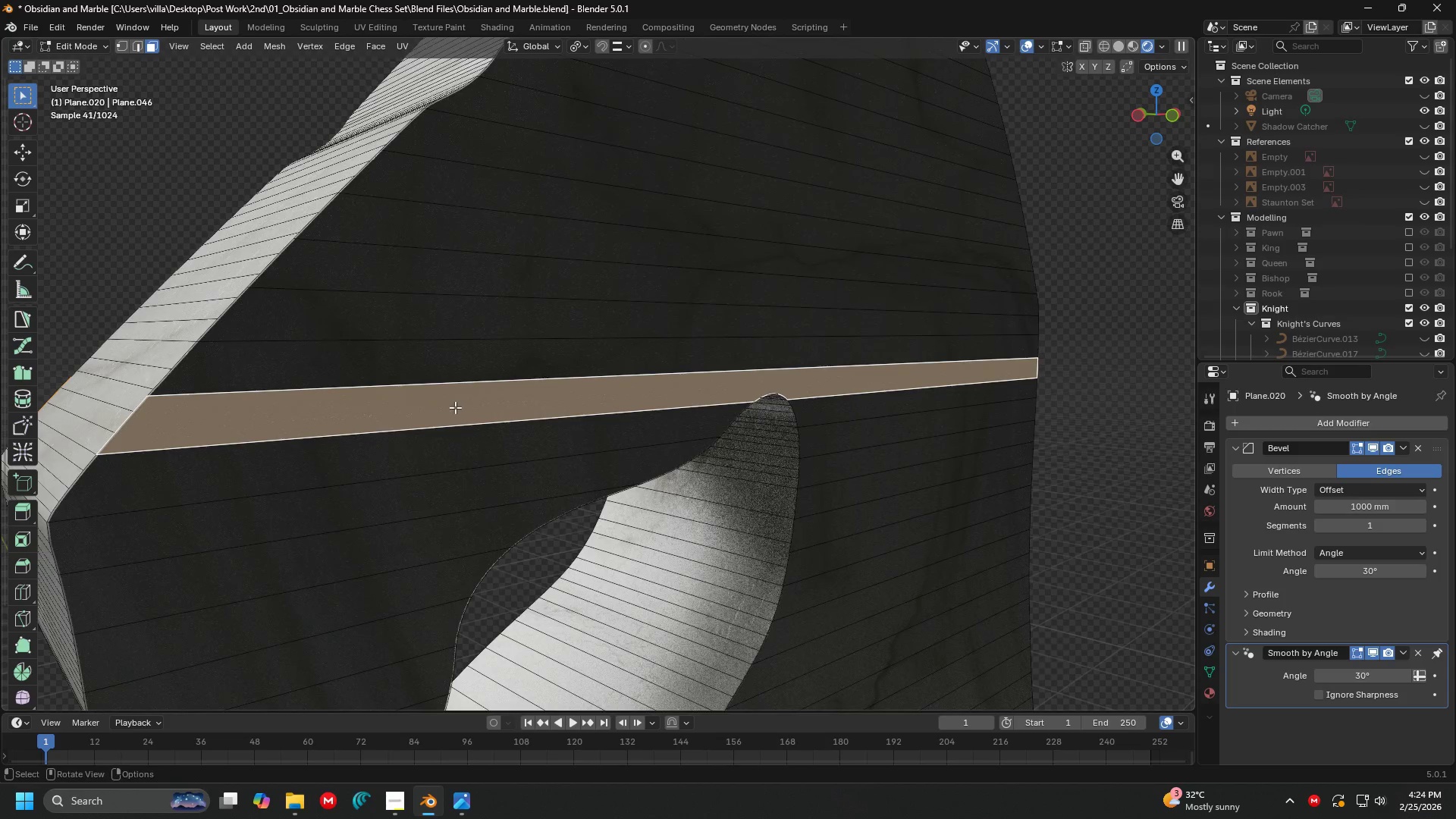 
scroll: coordinate [489, 391], scroll_direction: down, amount: 5.0
 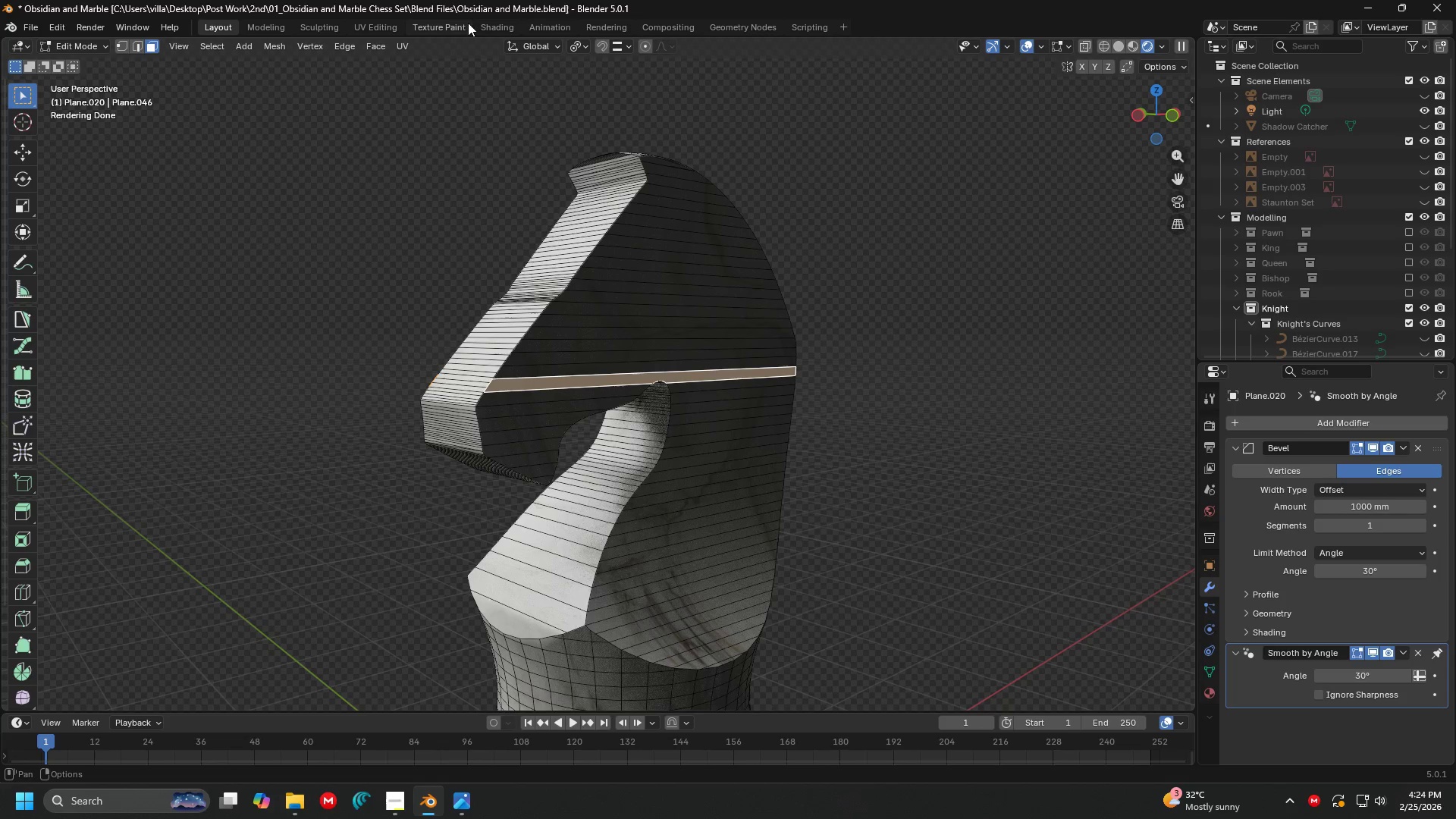 
left_click([383, 30])
 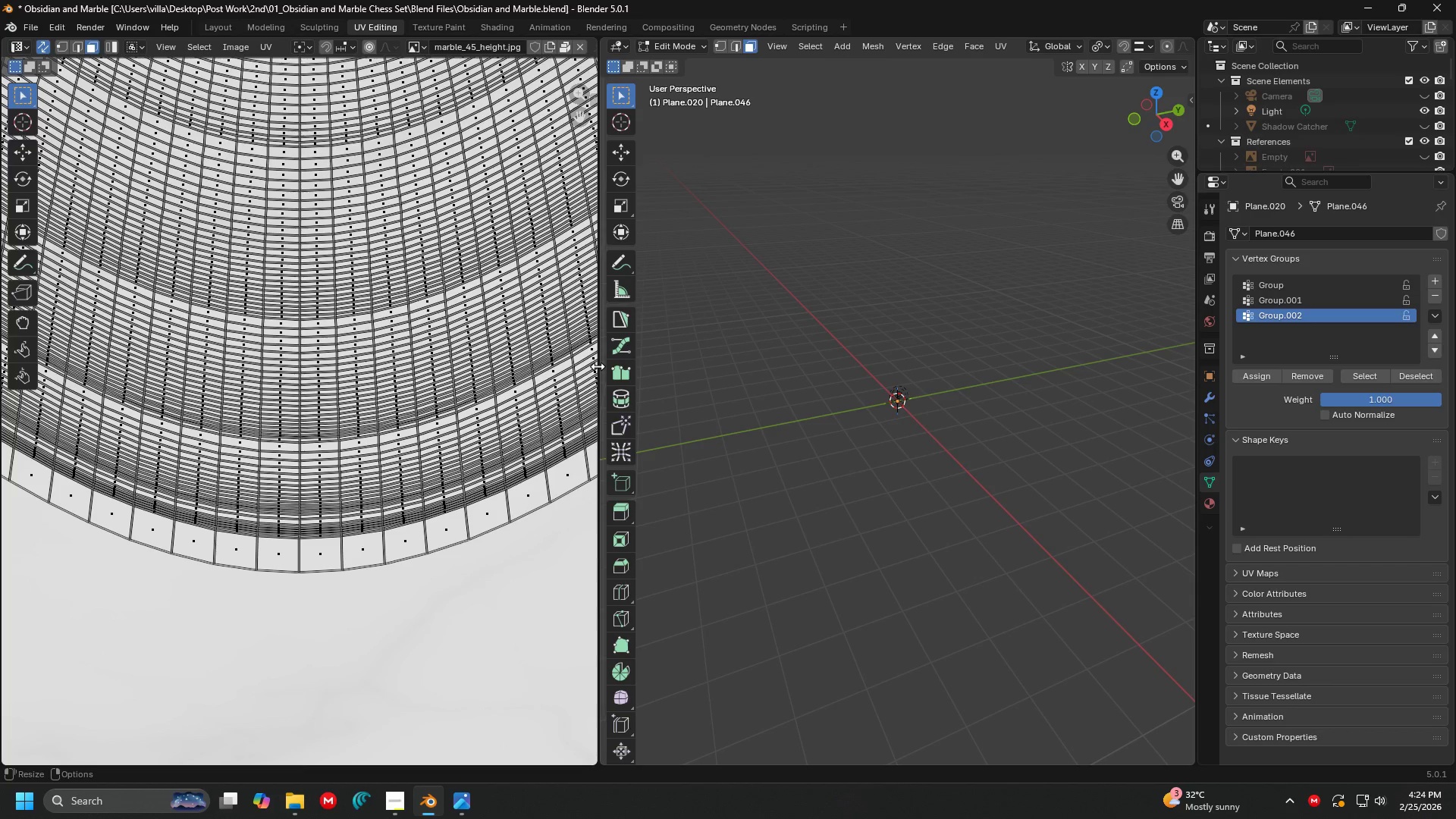 
scroll: coordinate [392, 367], scroll_direction: down, amount: 6.0
 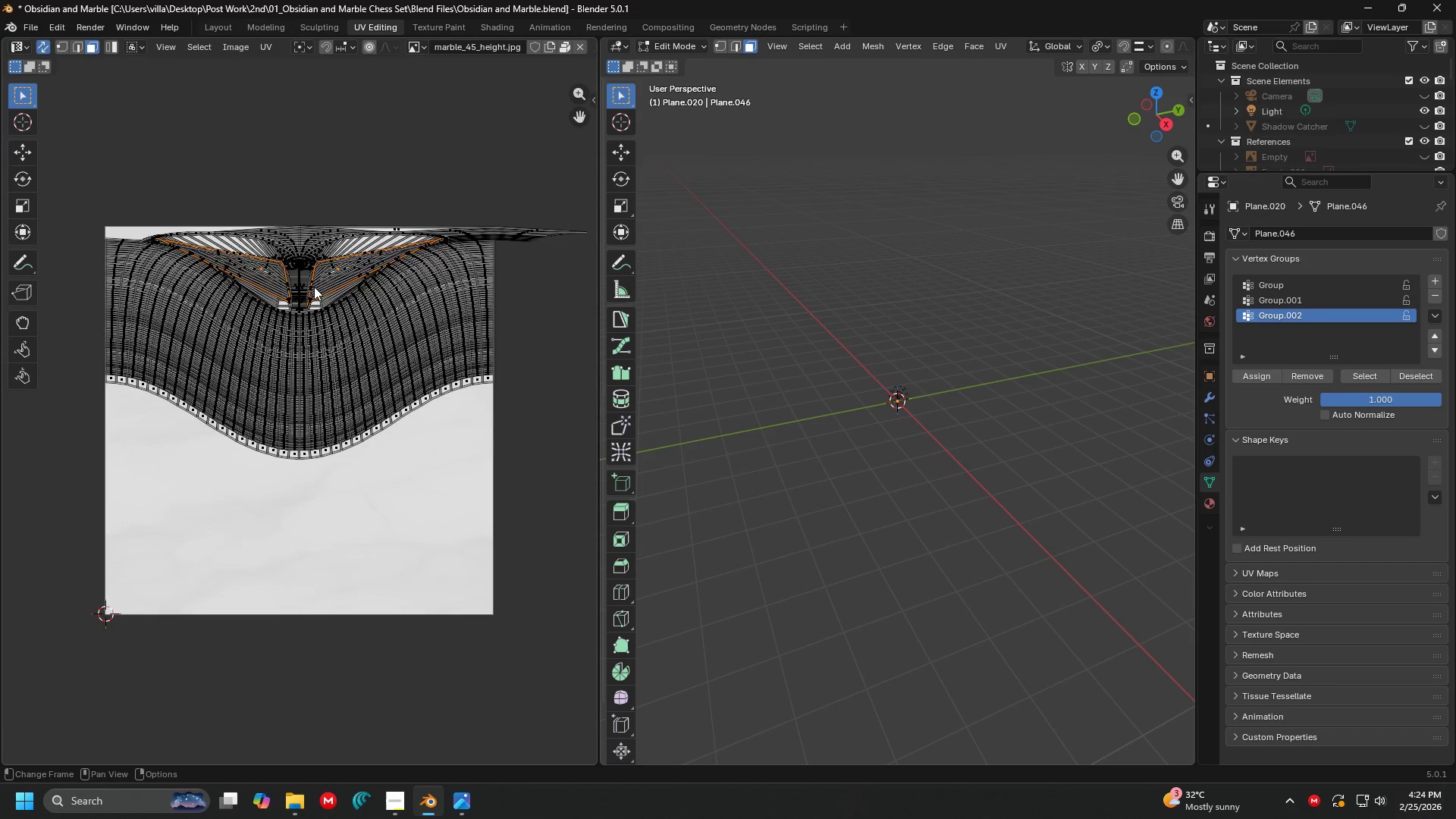 
scroll: coordinate [314, 287], scroll_direction: up, amount: 2.0
 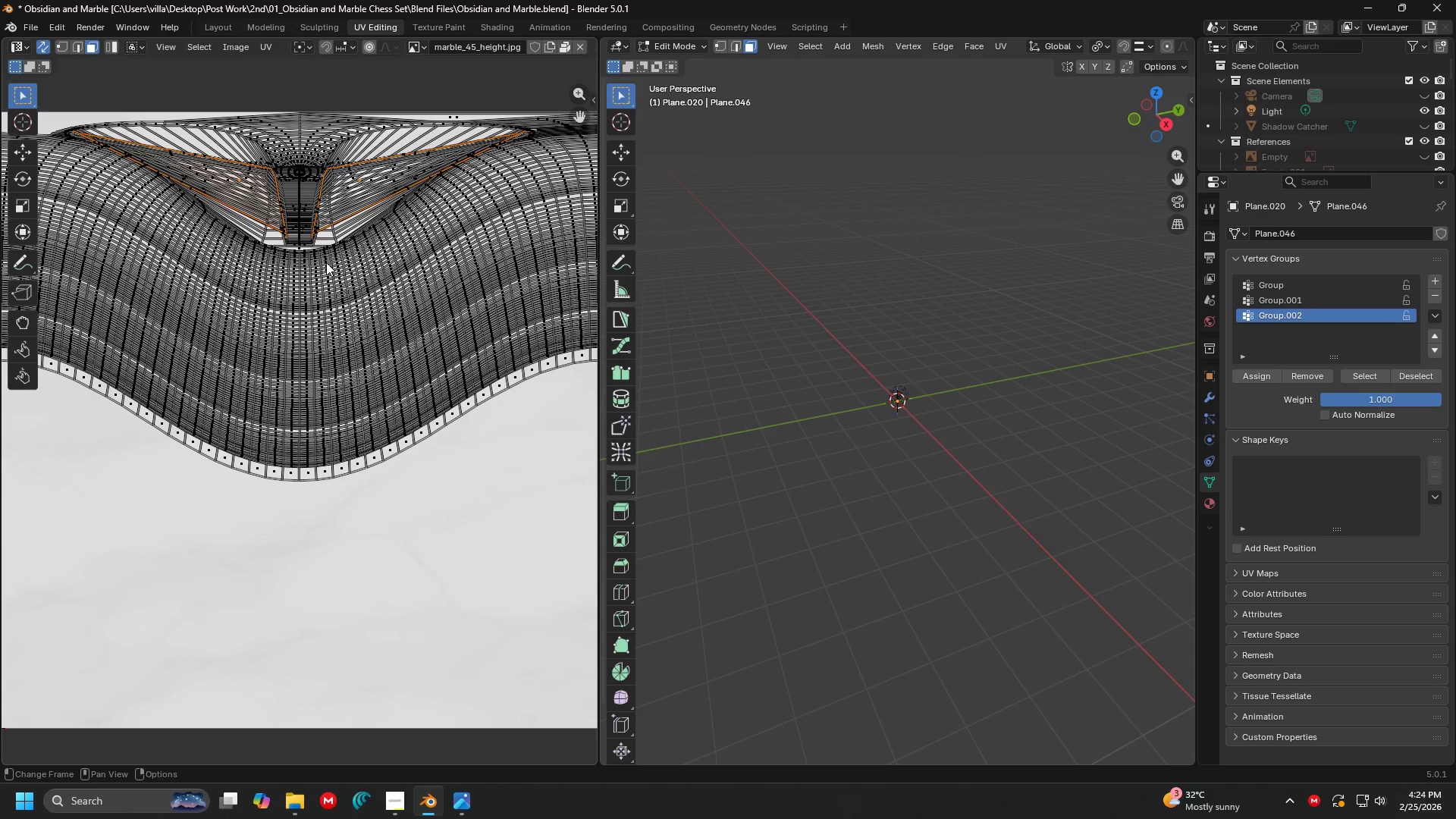 
key(G)
 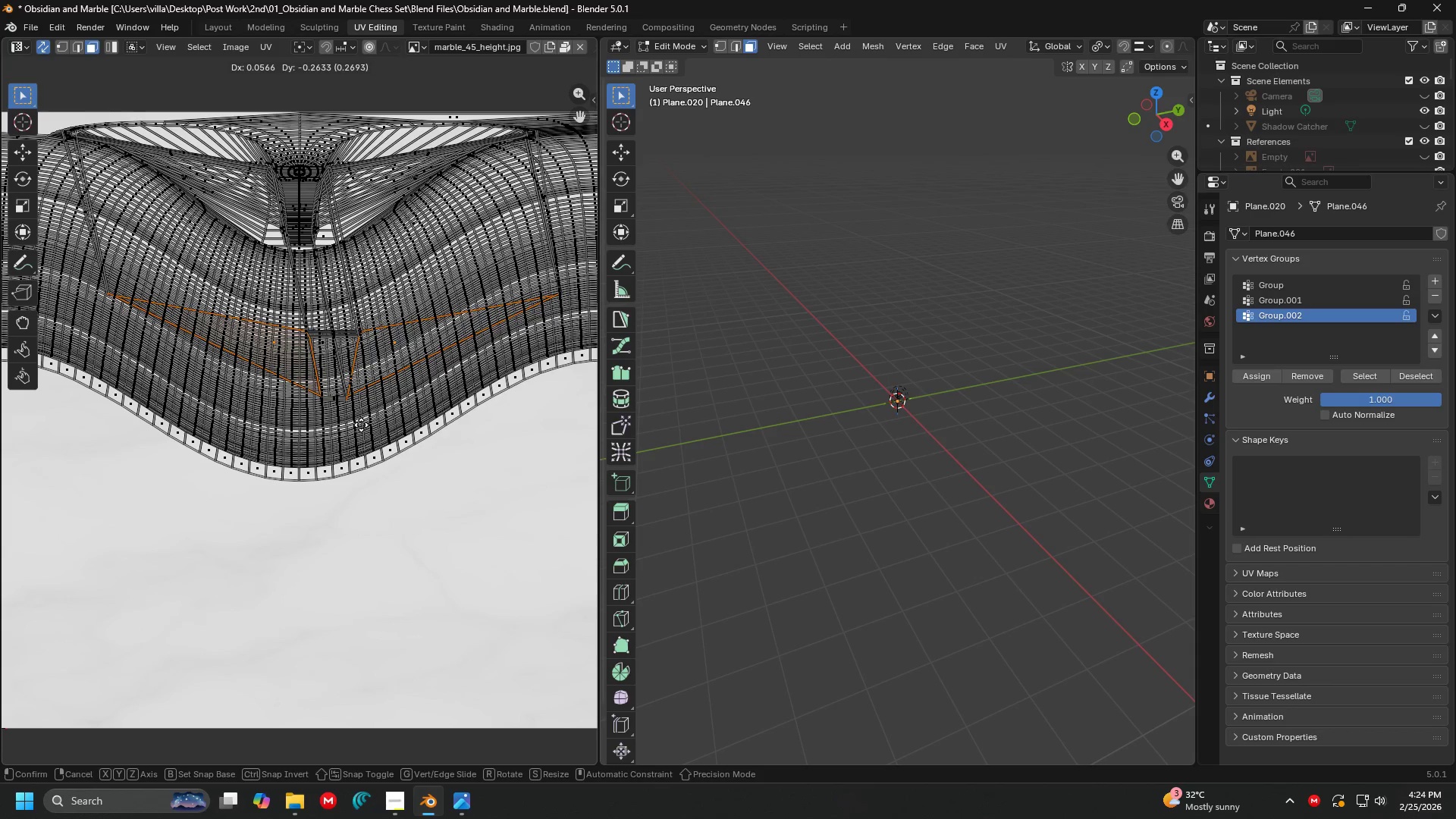 
key(Escape)
 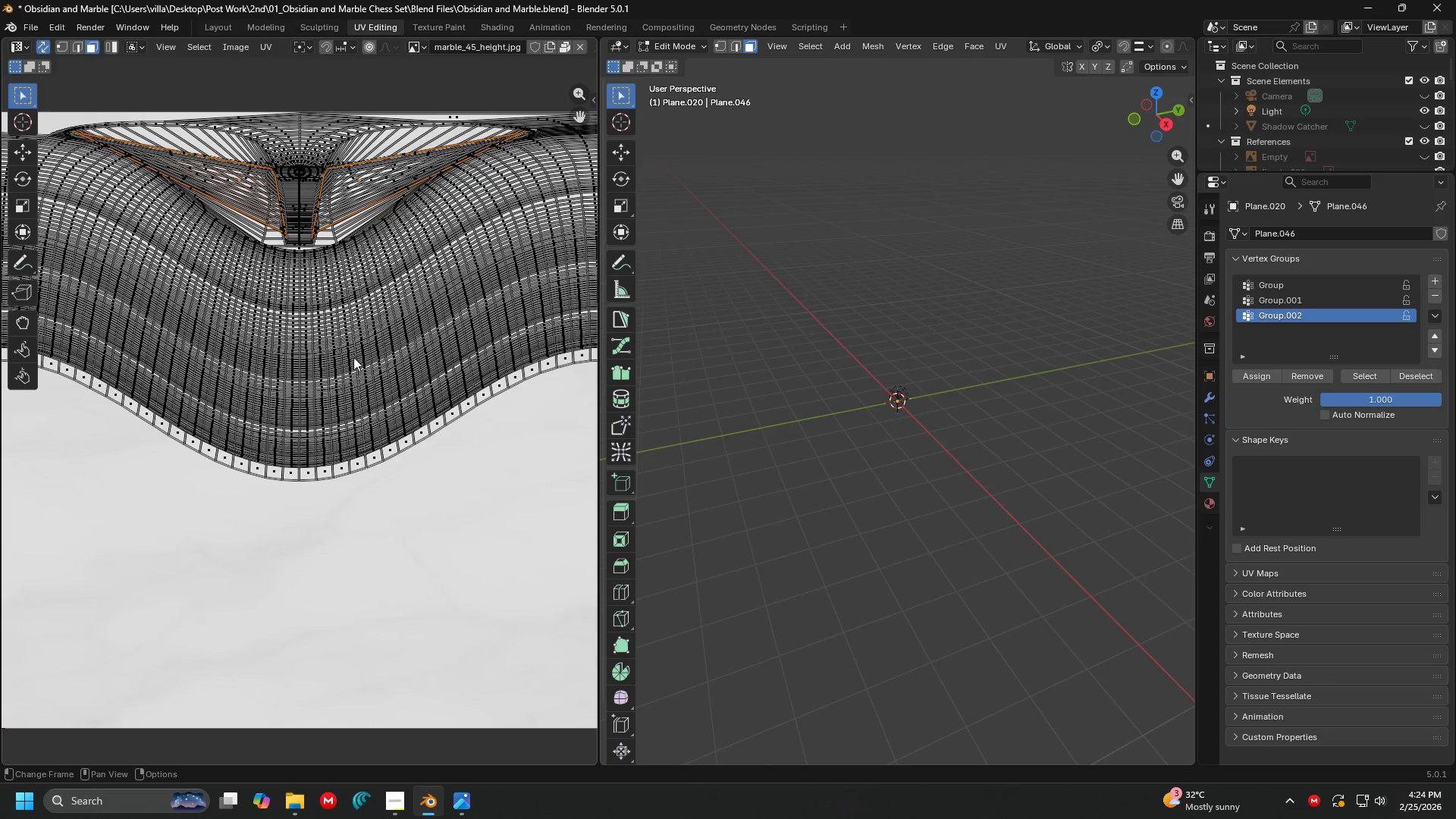 
key(Shift+ShiftLeft)
 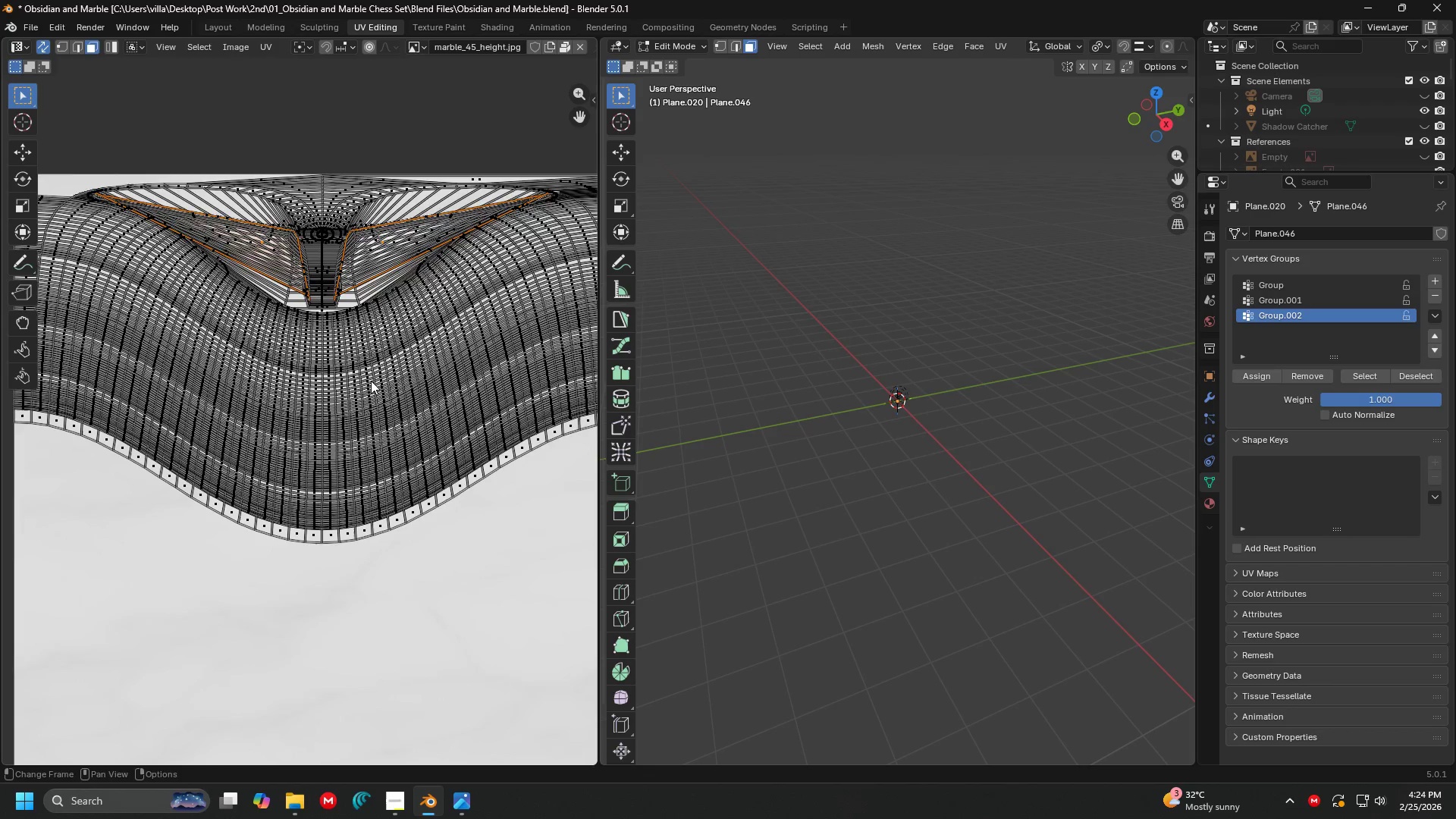 
scroll: coordinate [371, 381], scroll_direction: down, amount: 1.0
 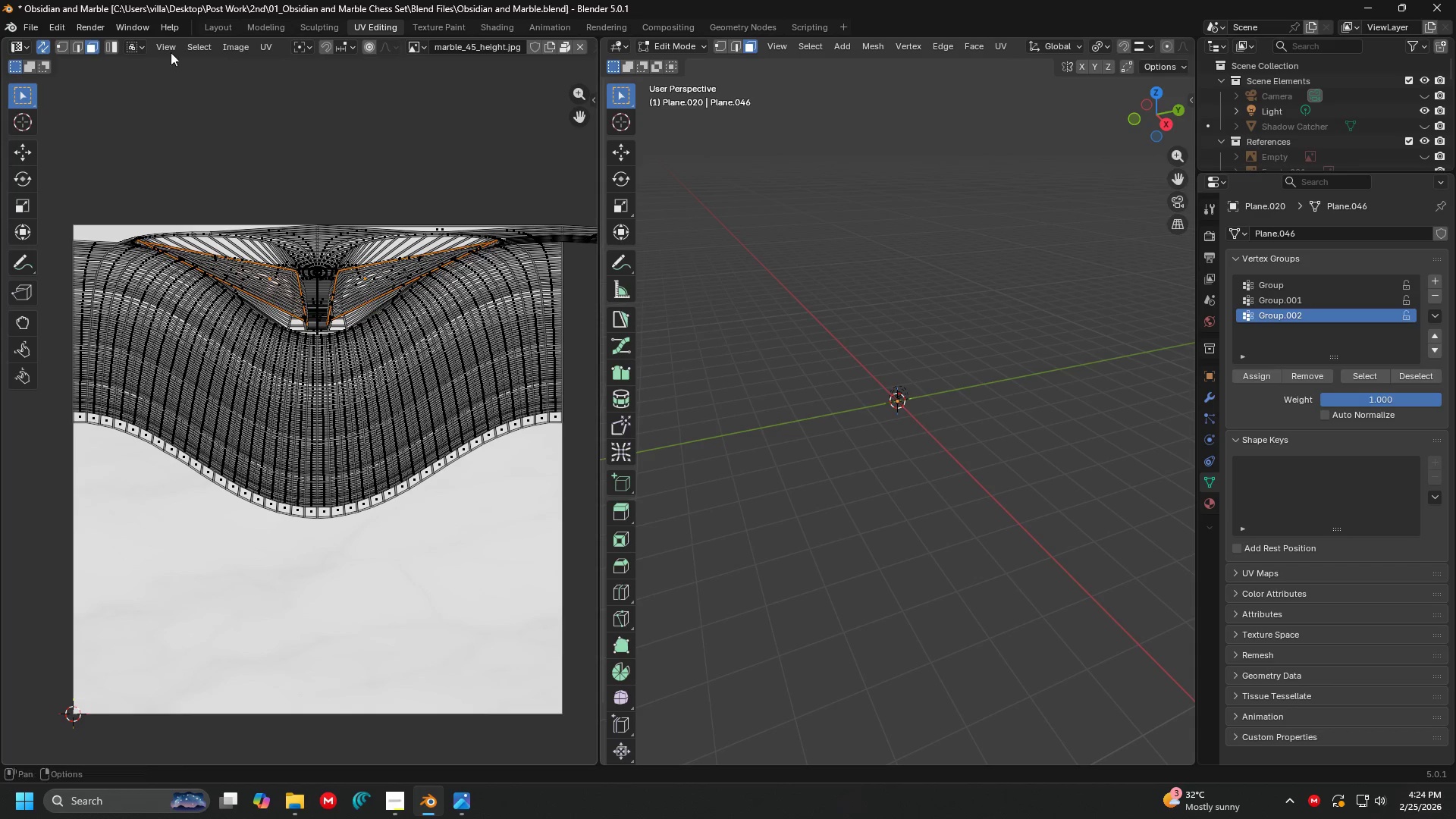 
left_click([215, 24])
 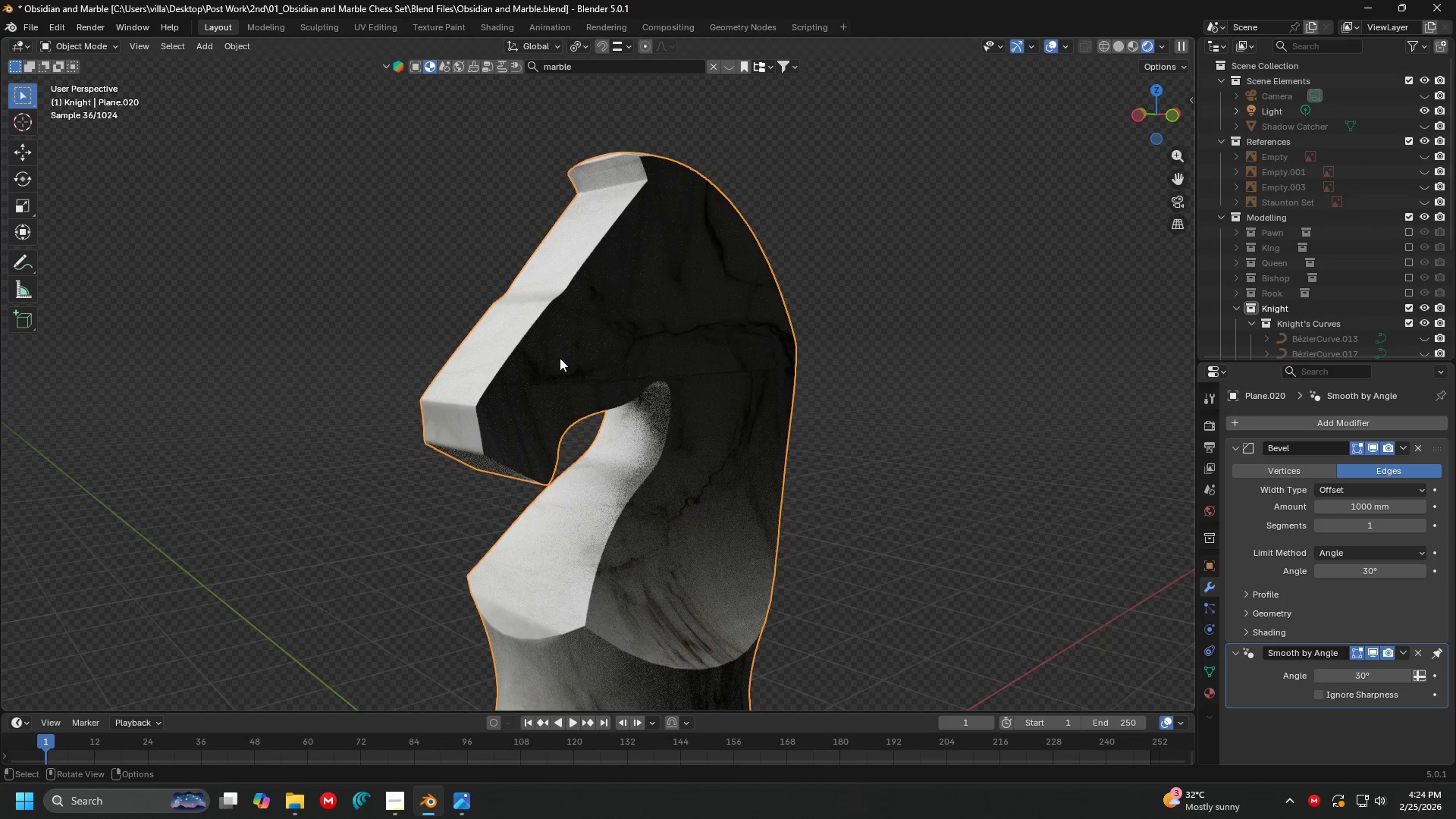 
key(Tab)
 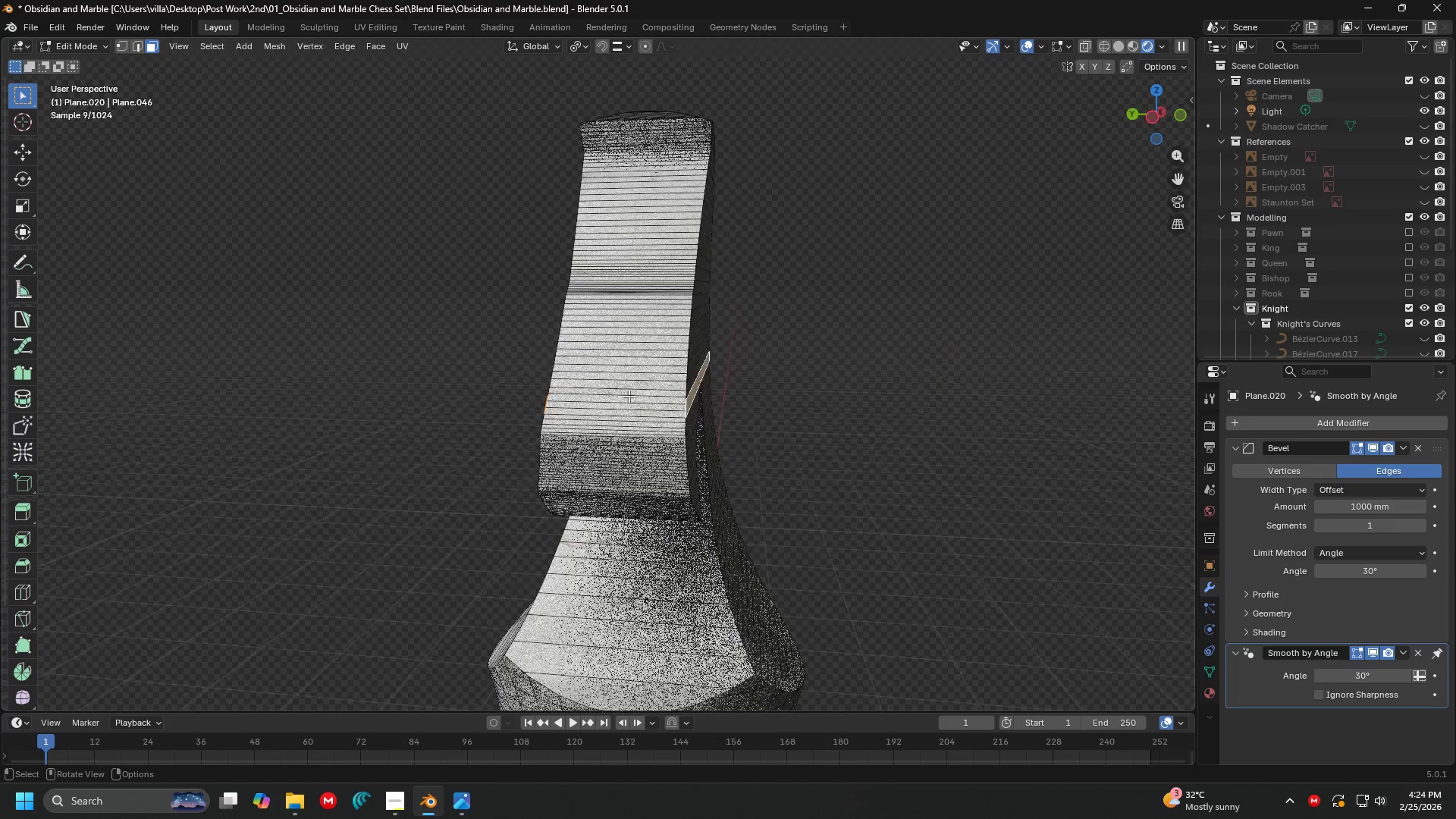 
key(Shift+ShiftLeft)
 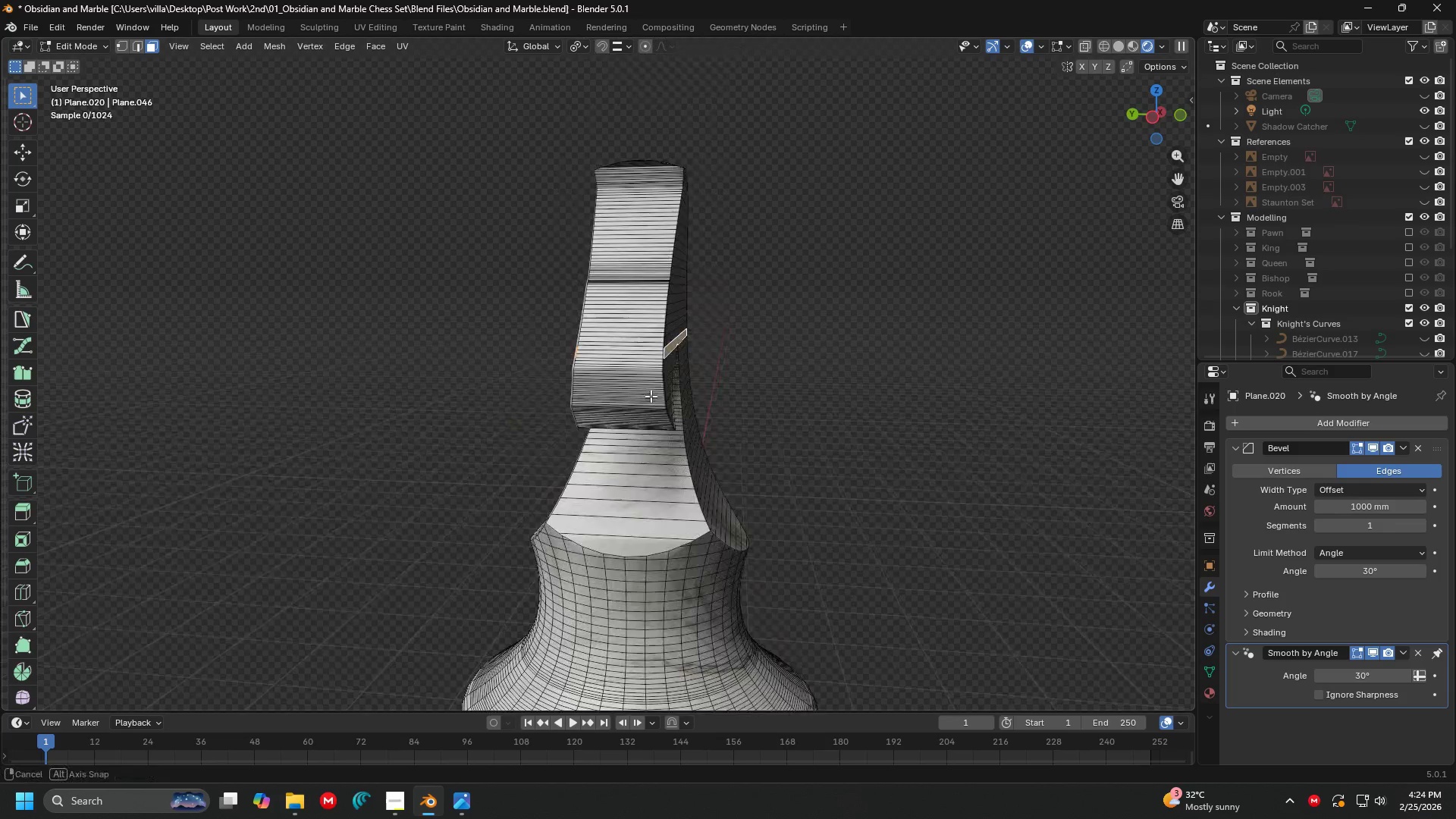 
scroll: coordinate [651, 284], scroll_direction: down, amount: 1.0
 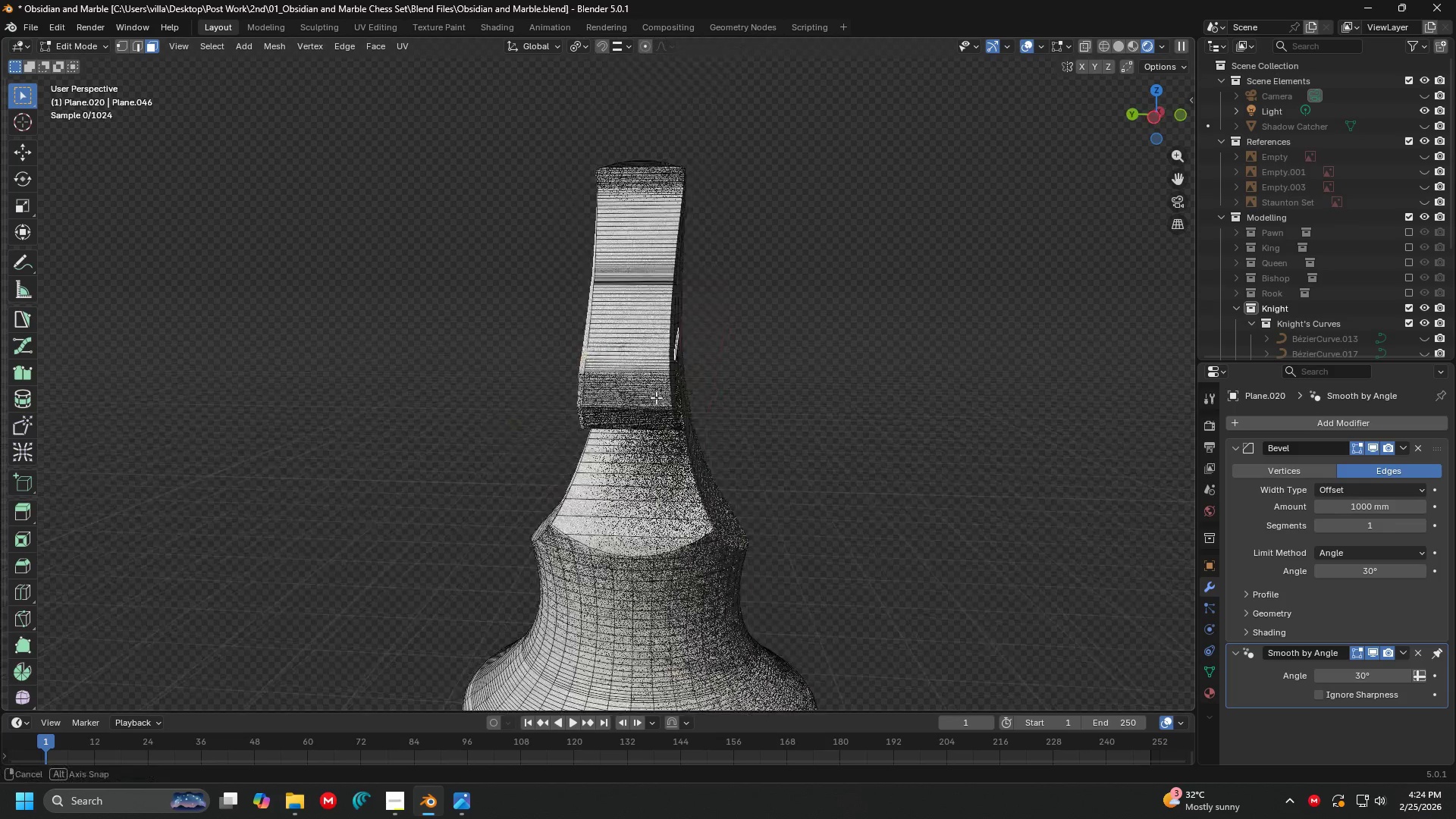 
key(Control+R)
 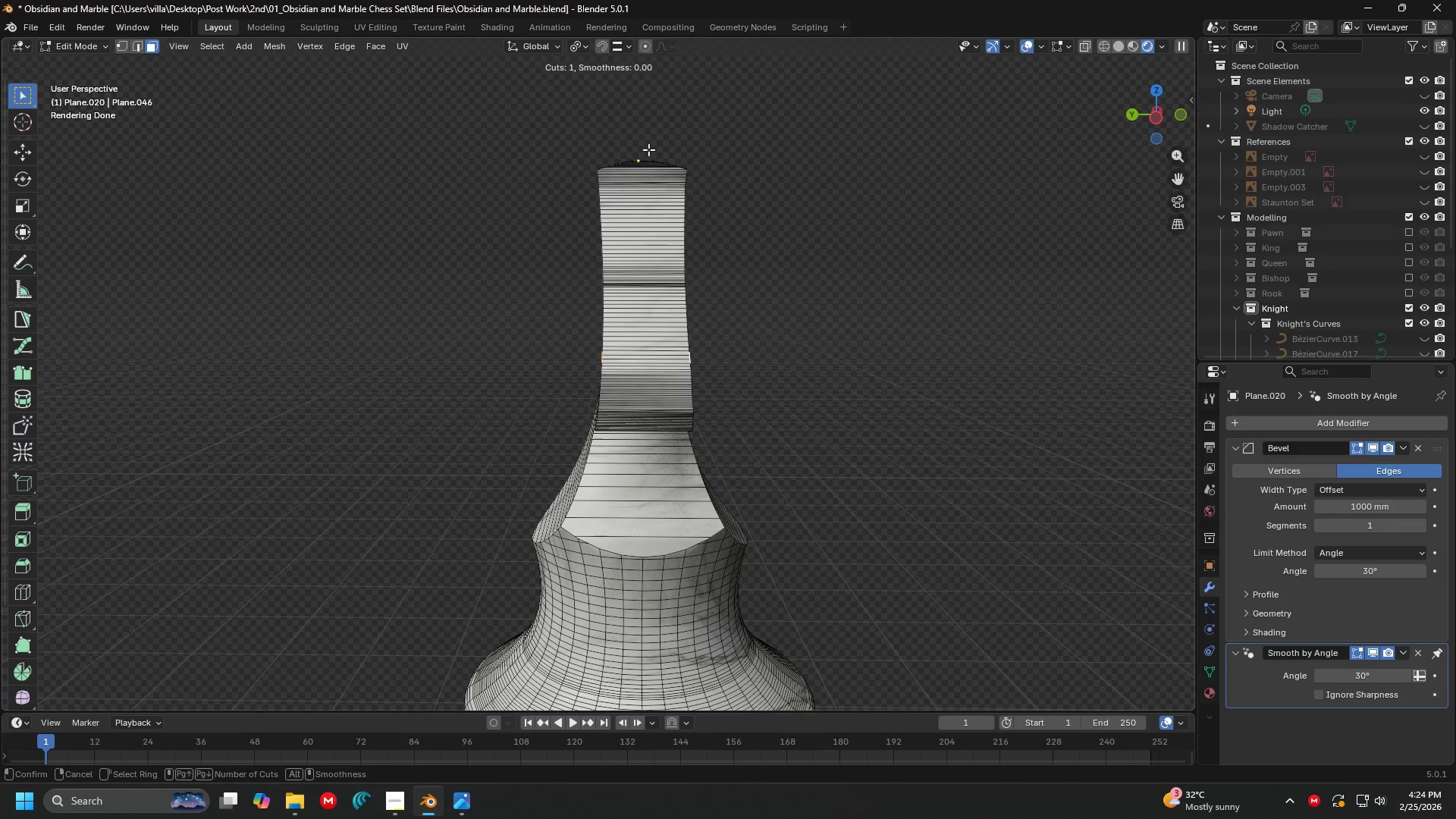 
key(Escape)
 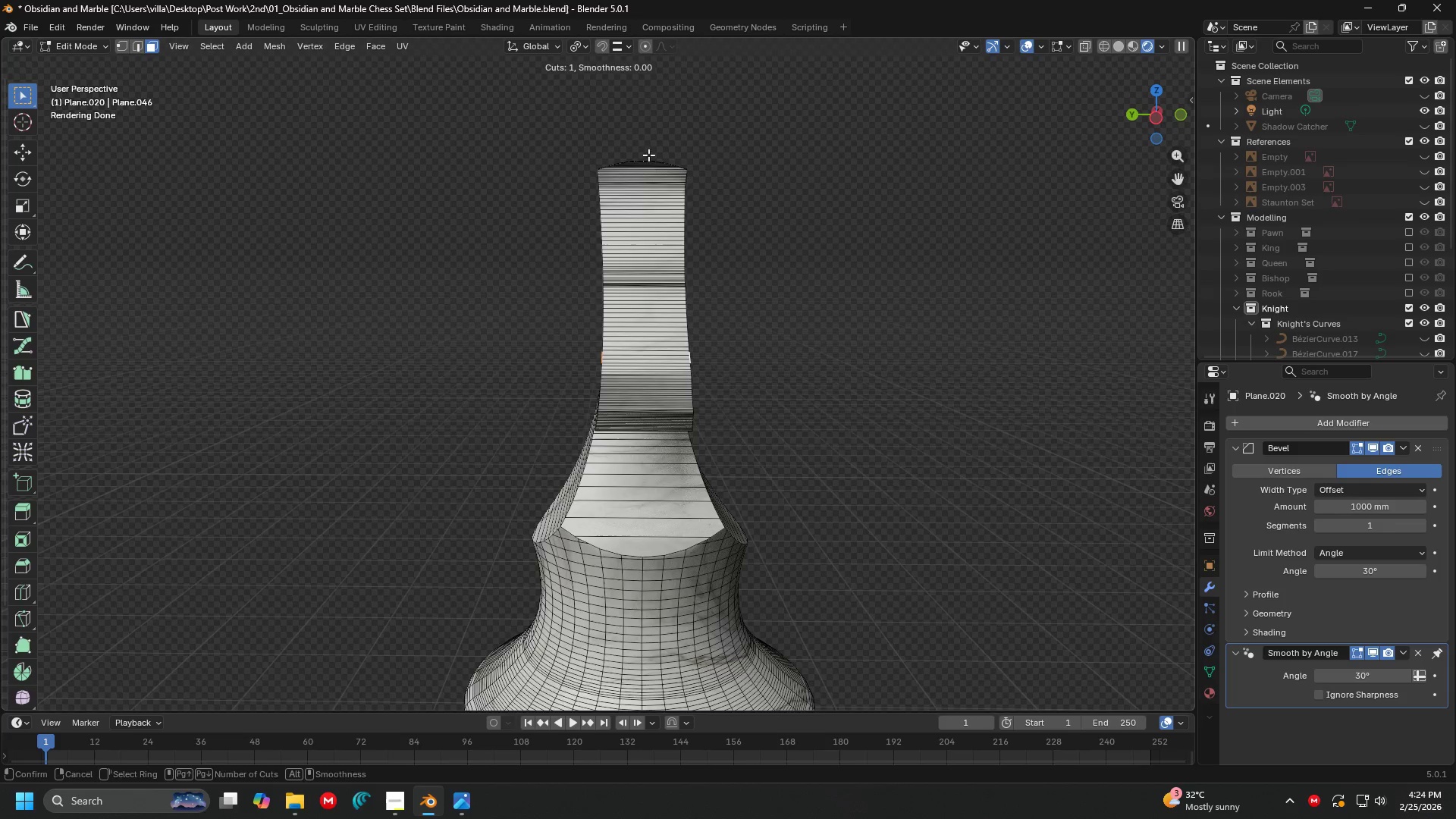 
left_click([736, 288])
 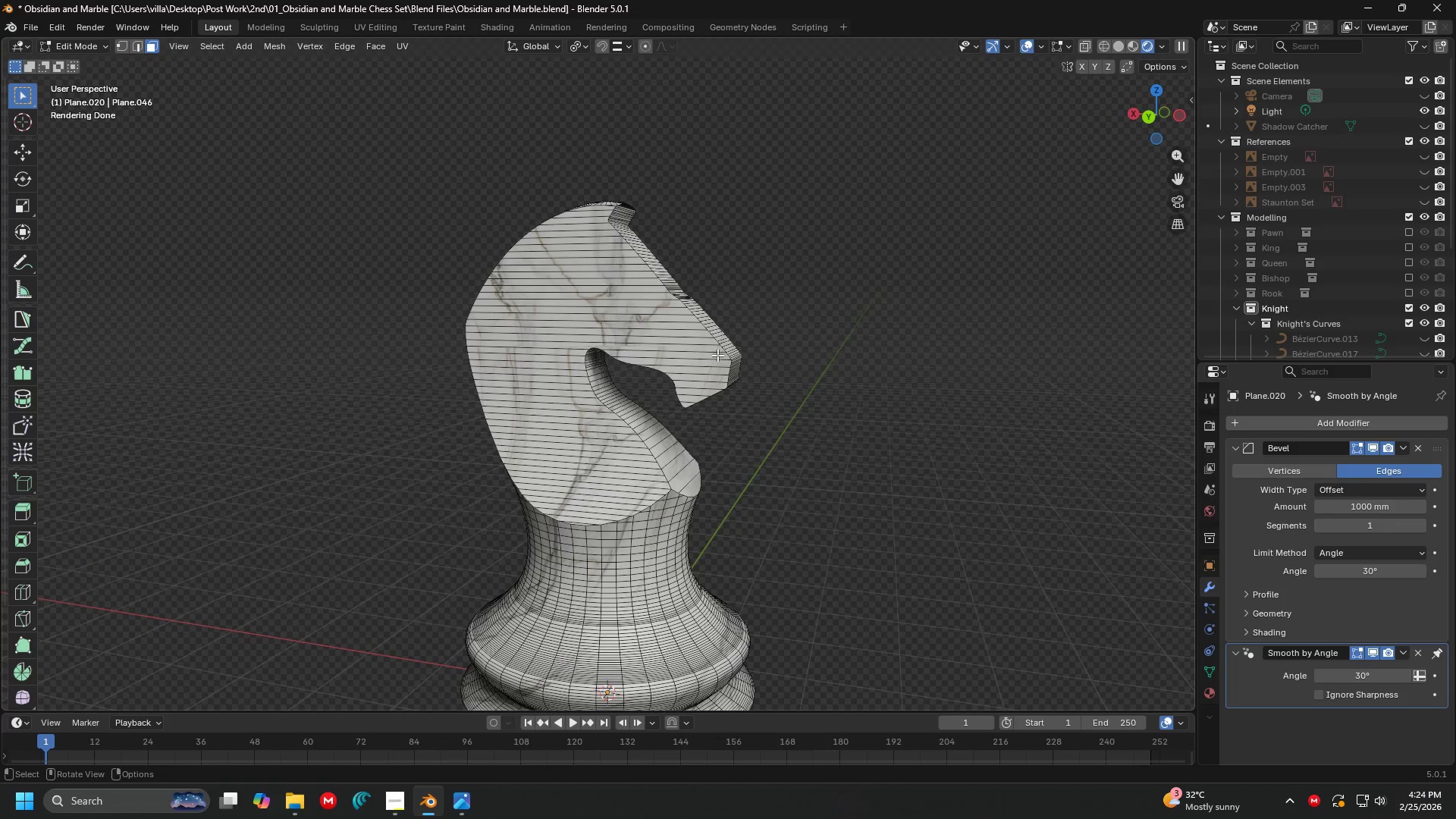 
scroll: coordinate [836, 281], scroll_direction: none, amount: 0.0
 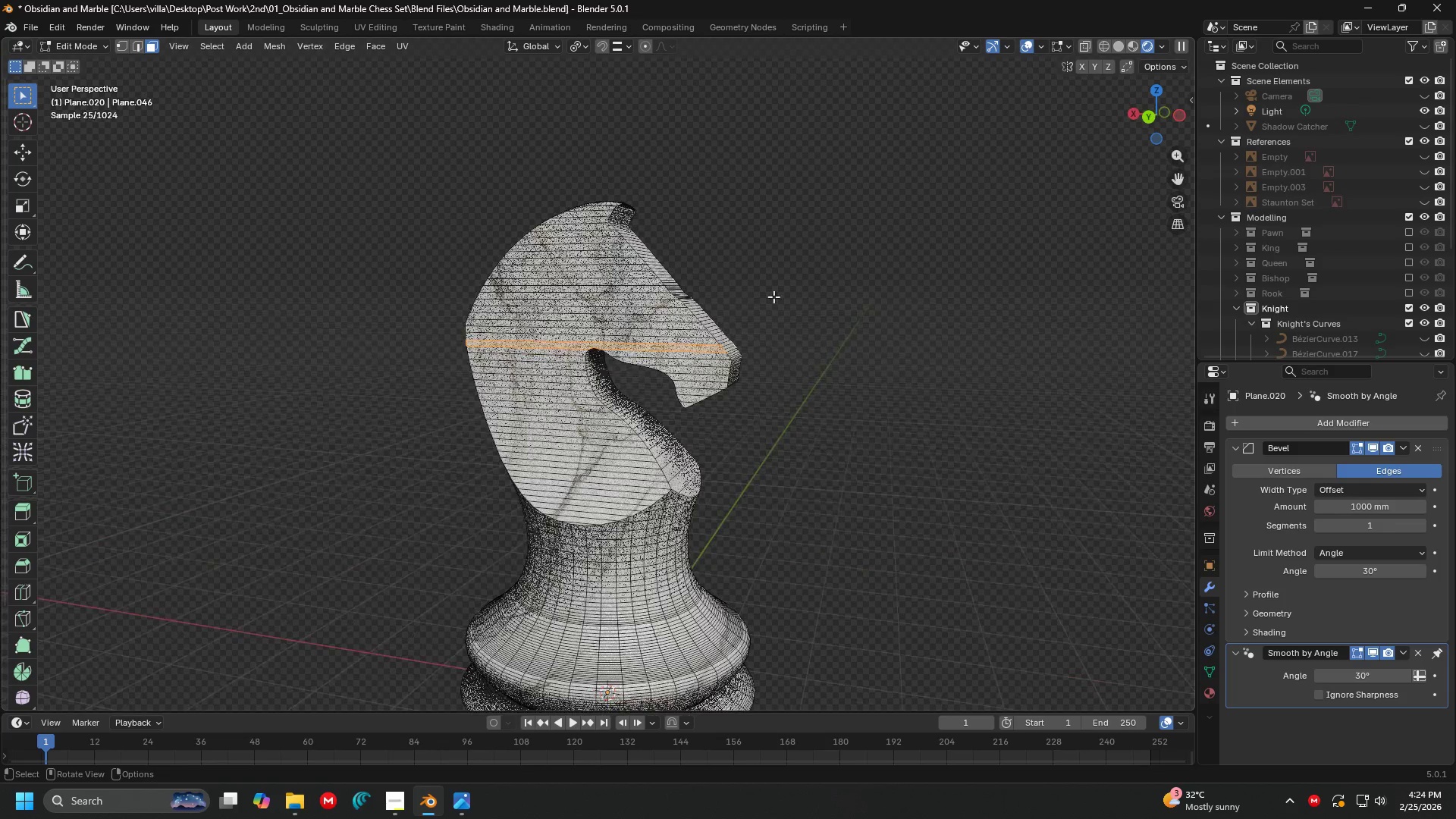 
scroll: coordinate [722, 356], scroll_direction: up, amount: 3.0
 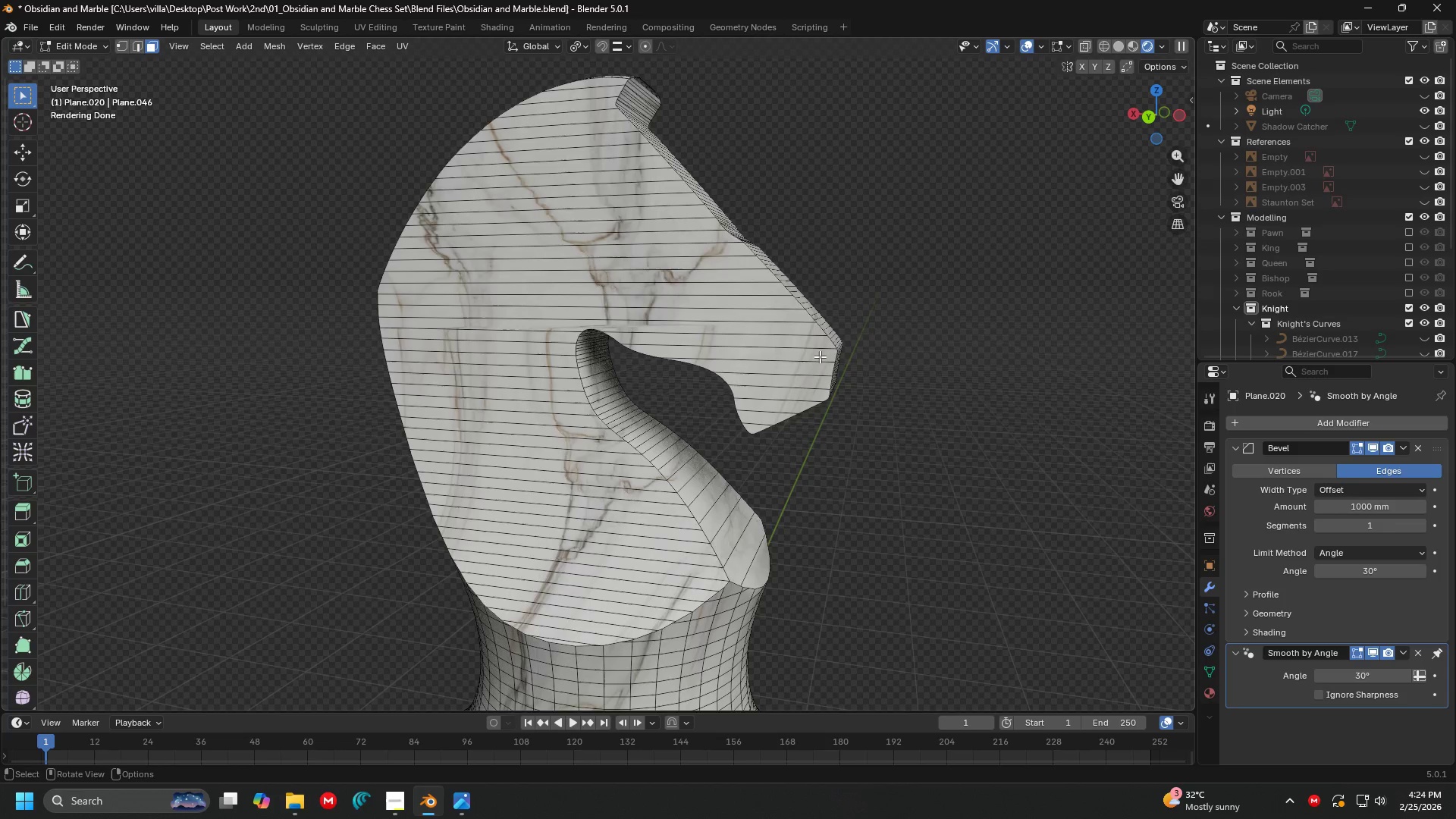 
type(au)
 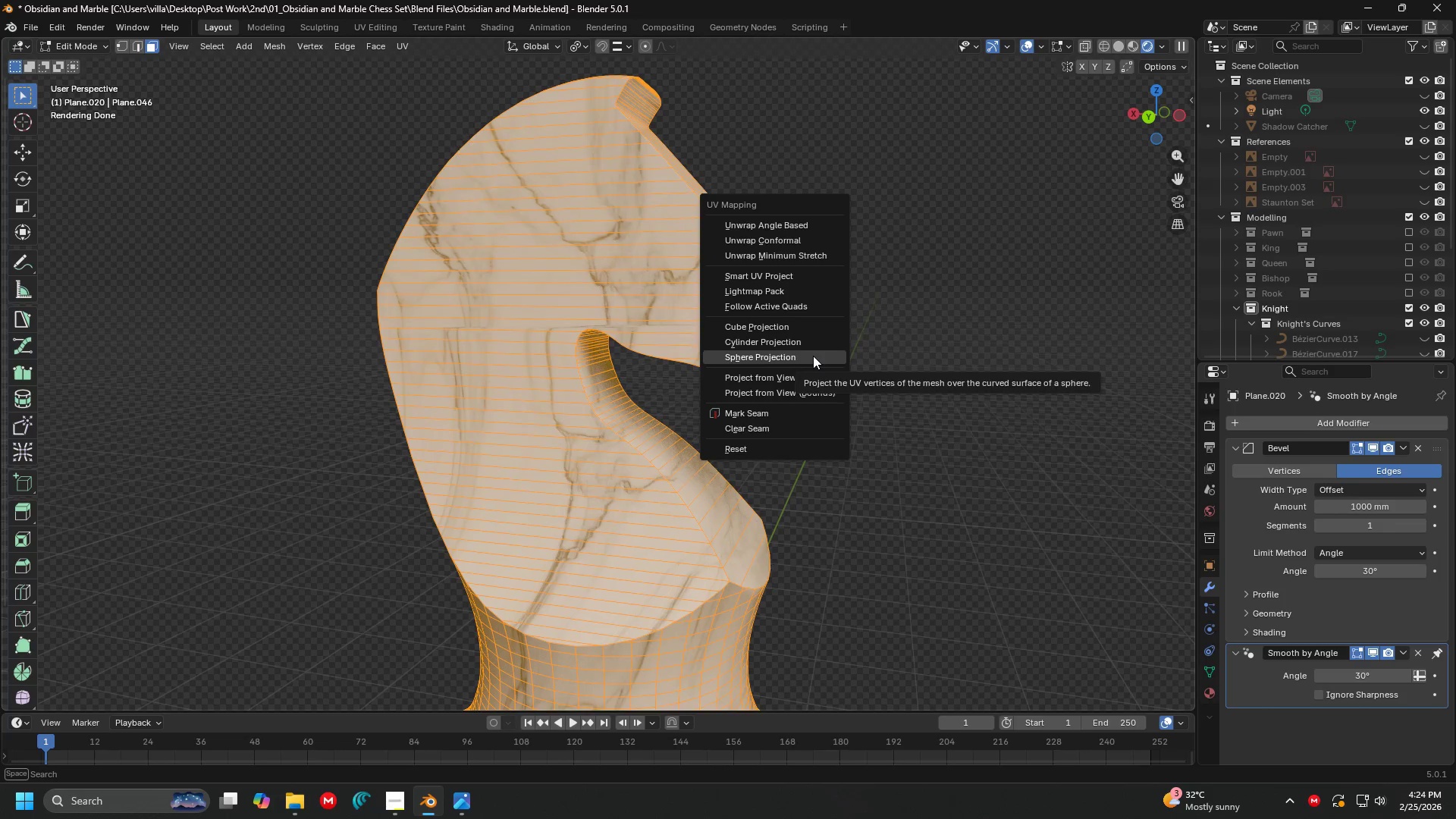 
left_click([811, 355])
 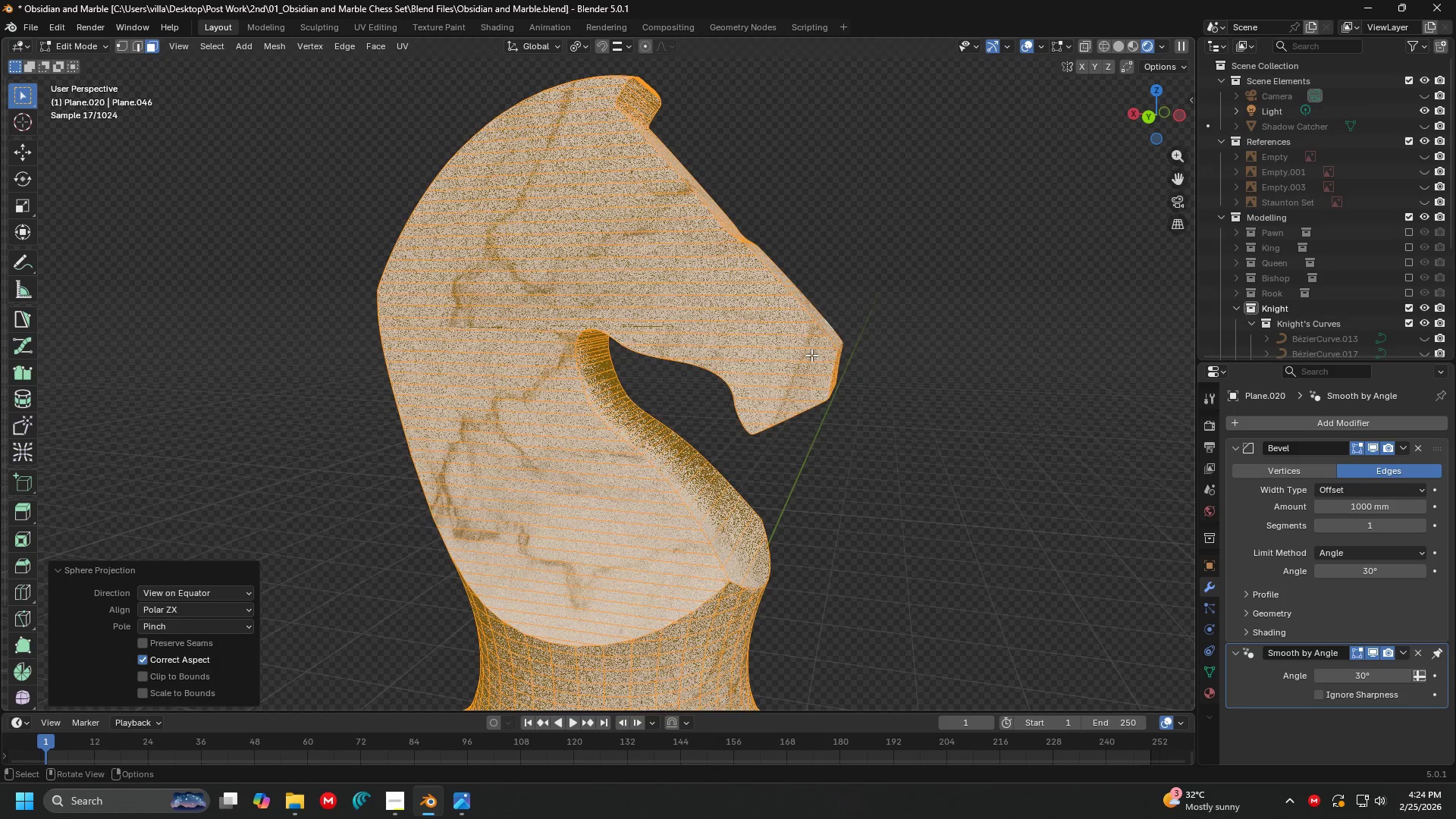 
key(Tab)
 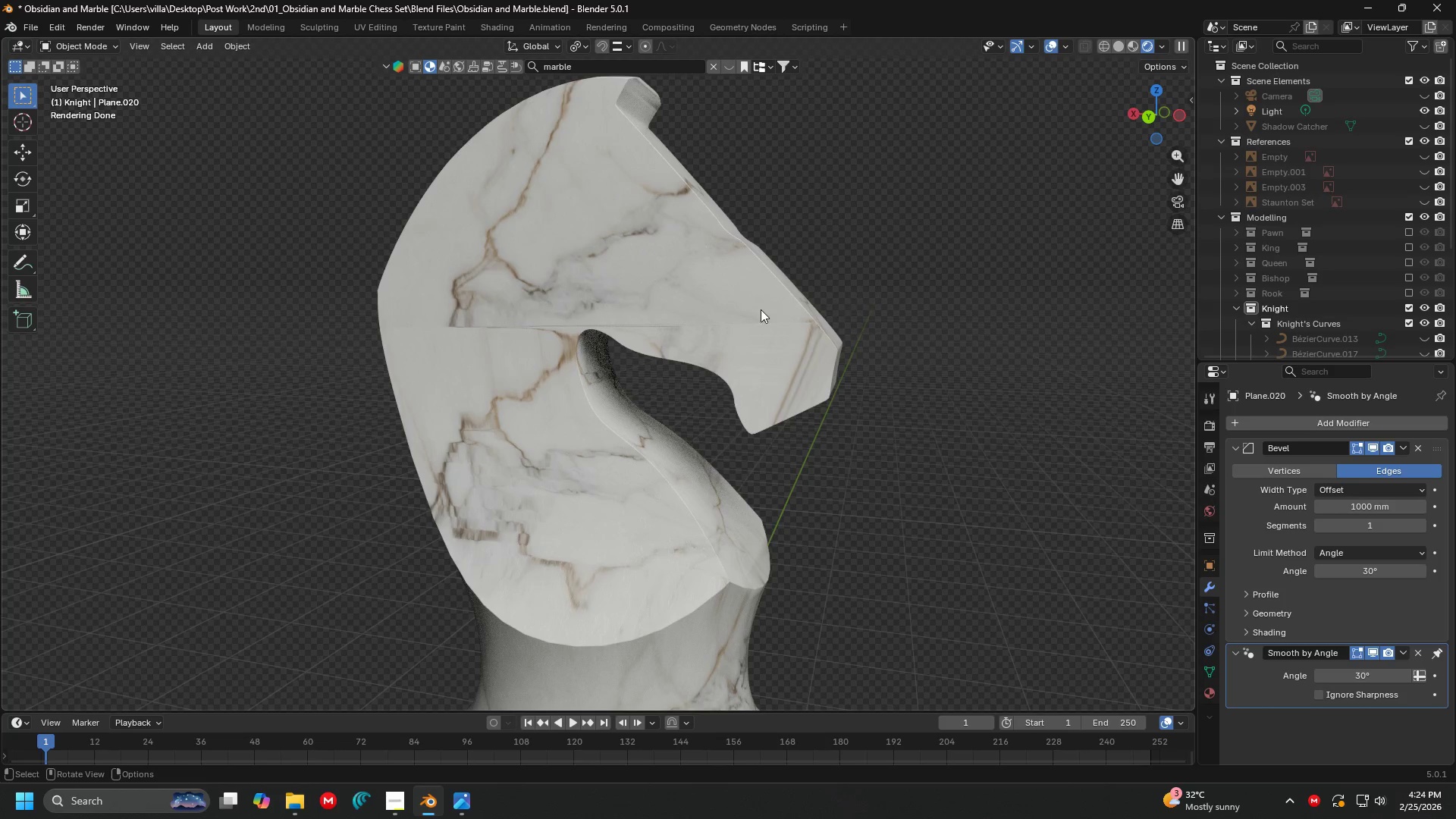 
left_click([711, 310])
 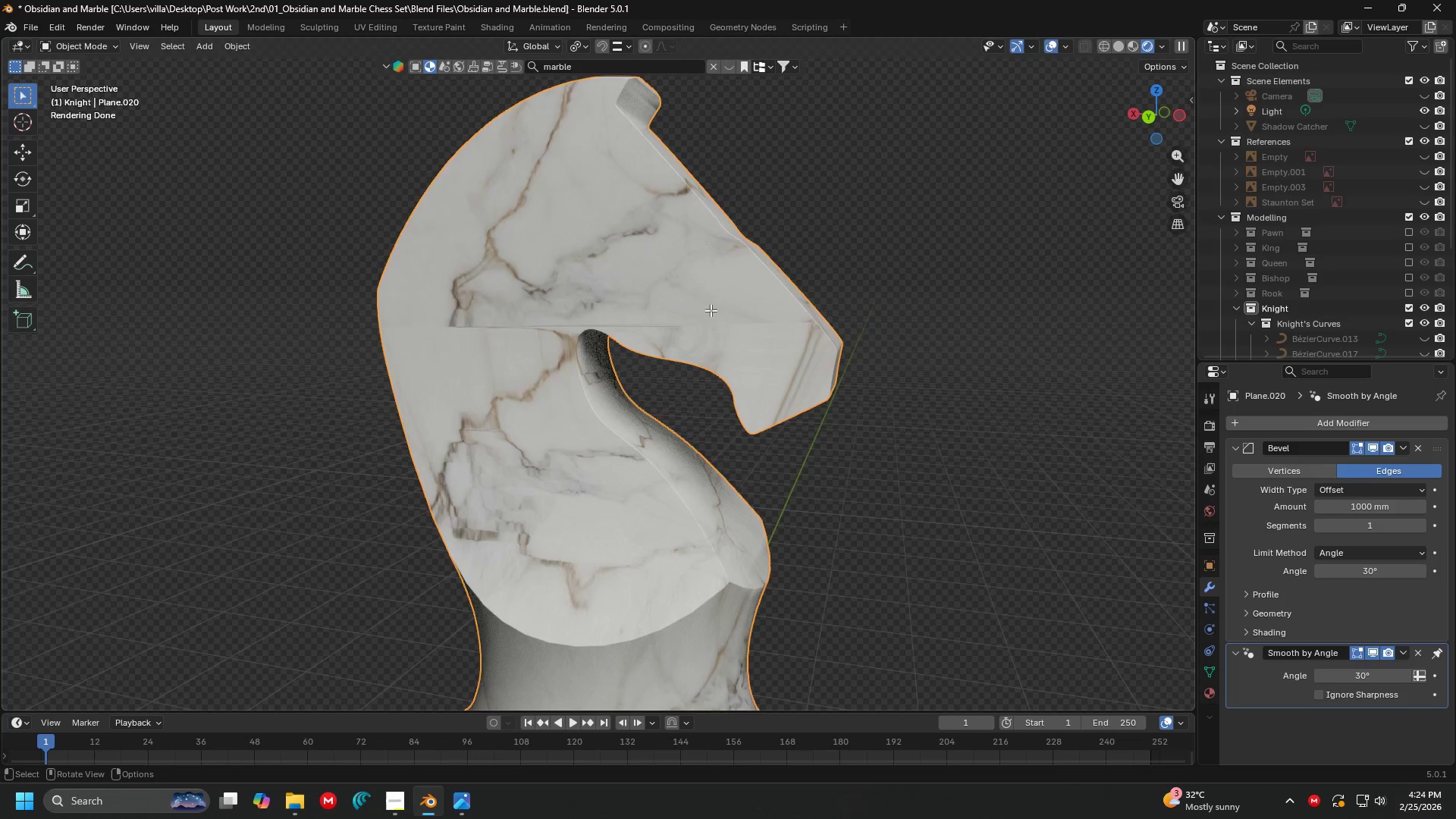 
key(Tab)
type(au)
 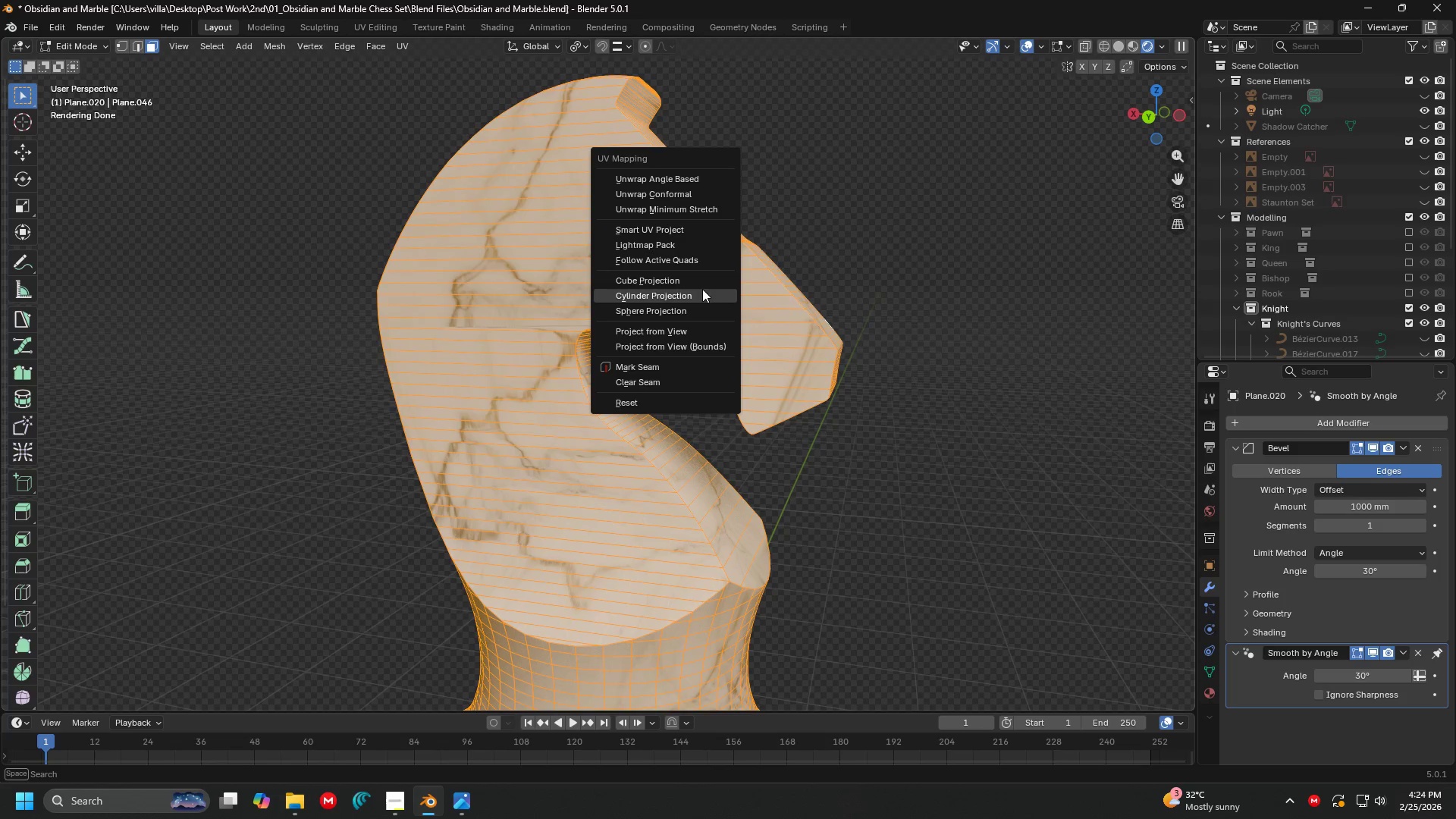 
left_click([702, 281])
 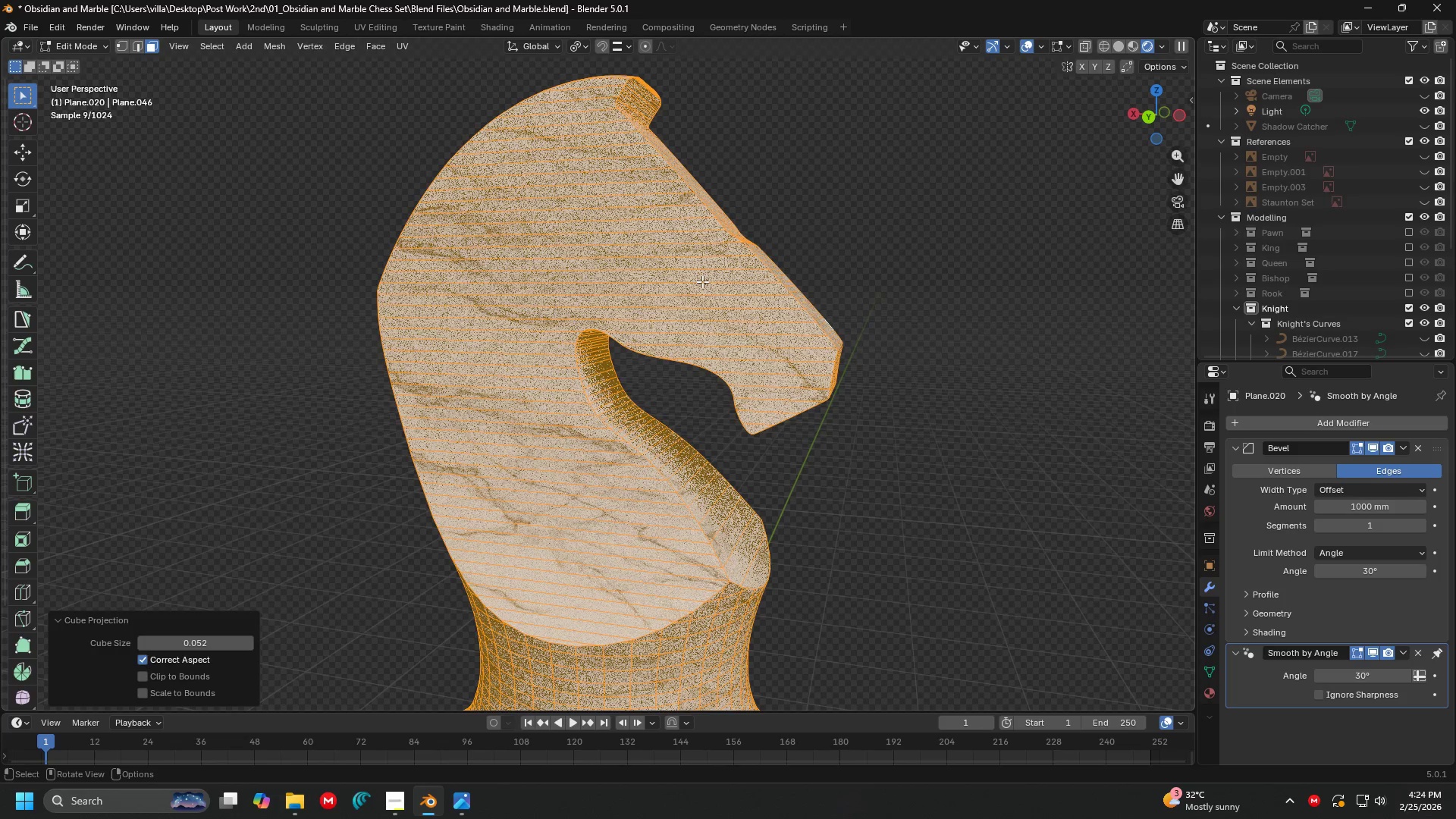 
key(Tab)
 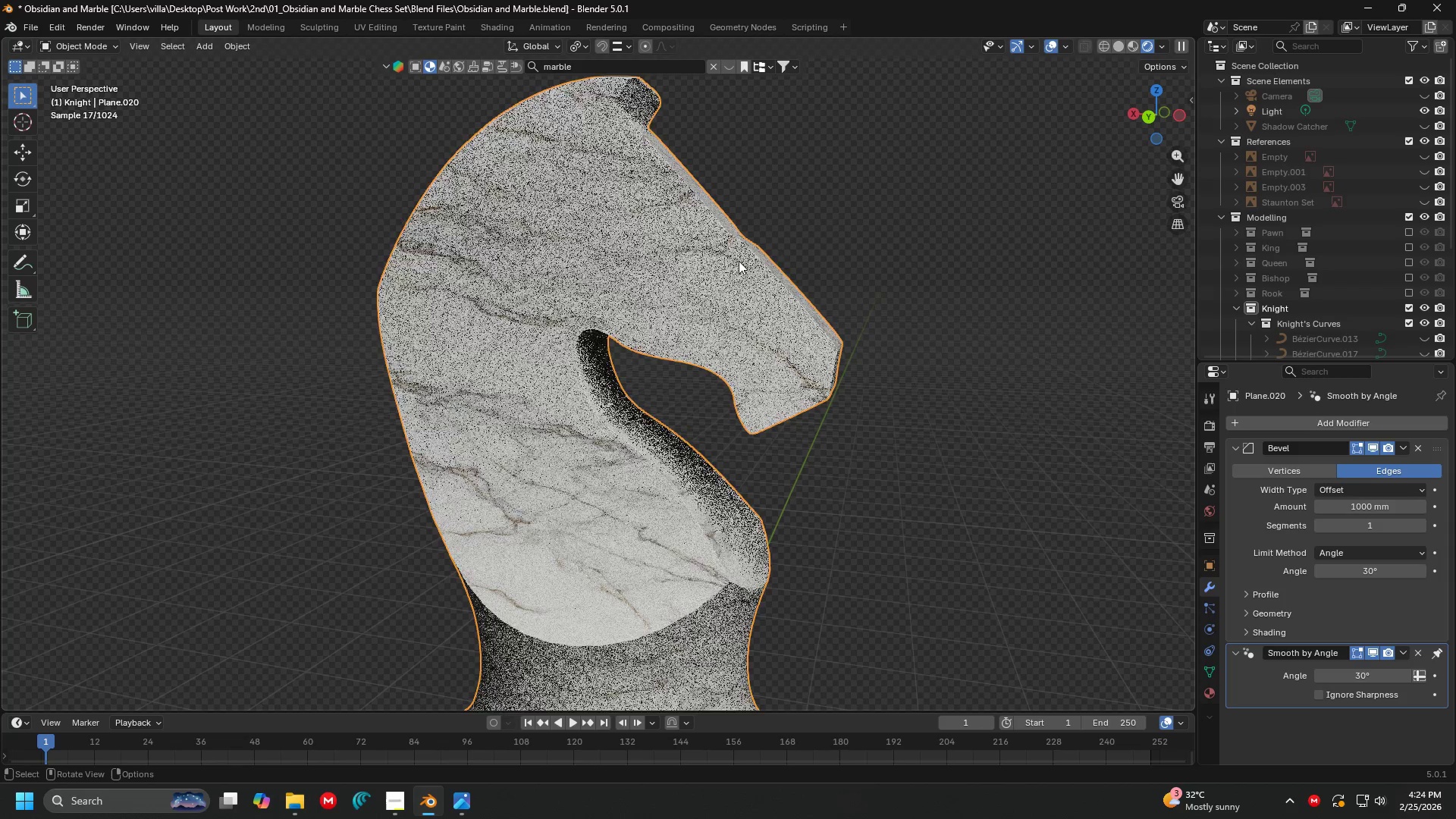 
left_click([786, 249])
 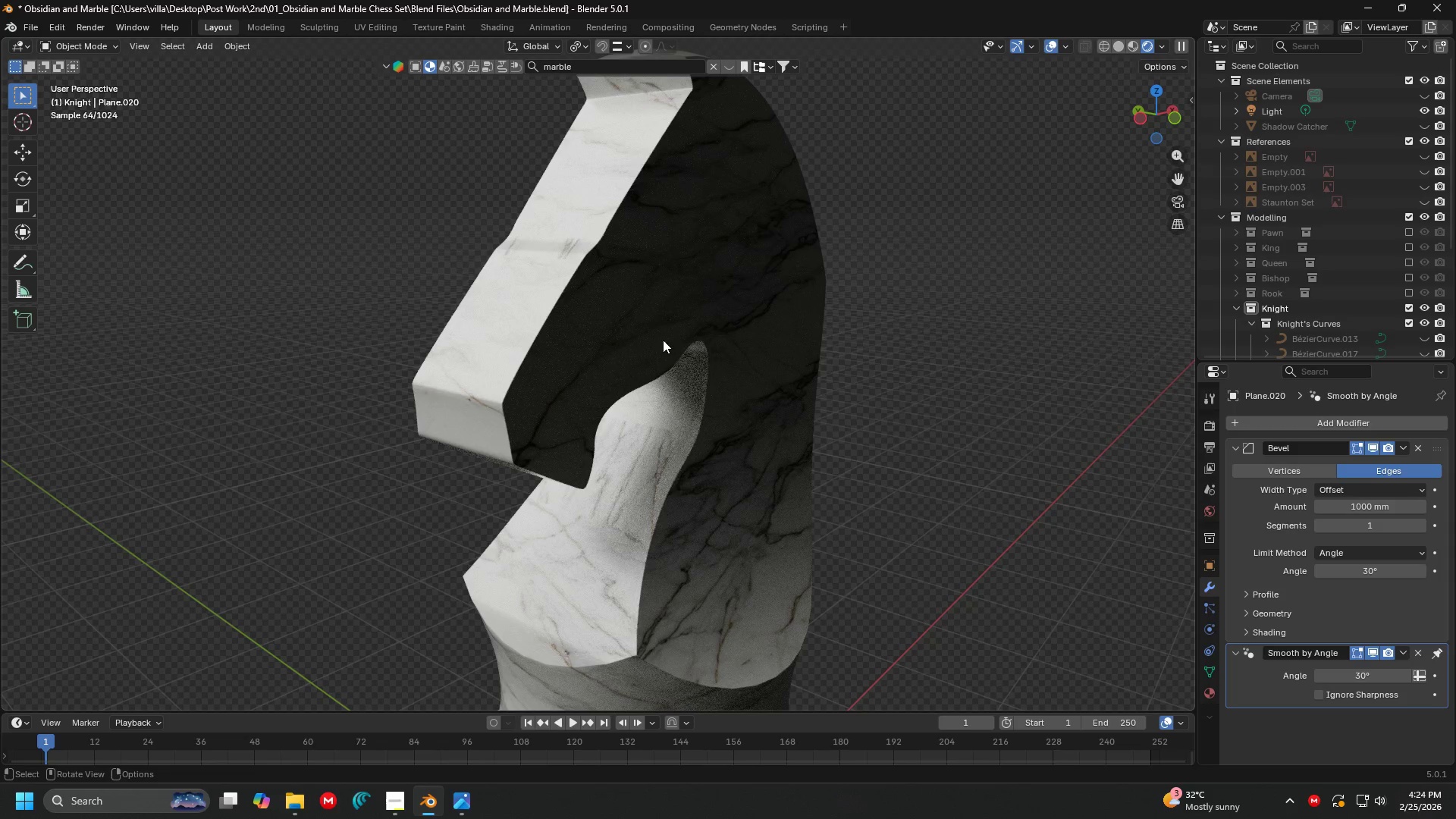 
left_click([883, 340])
 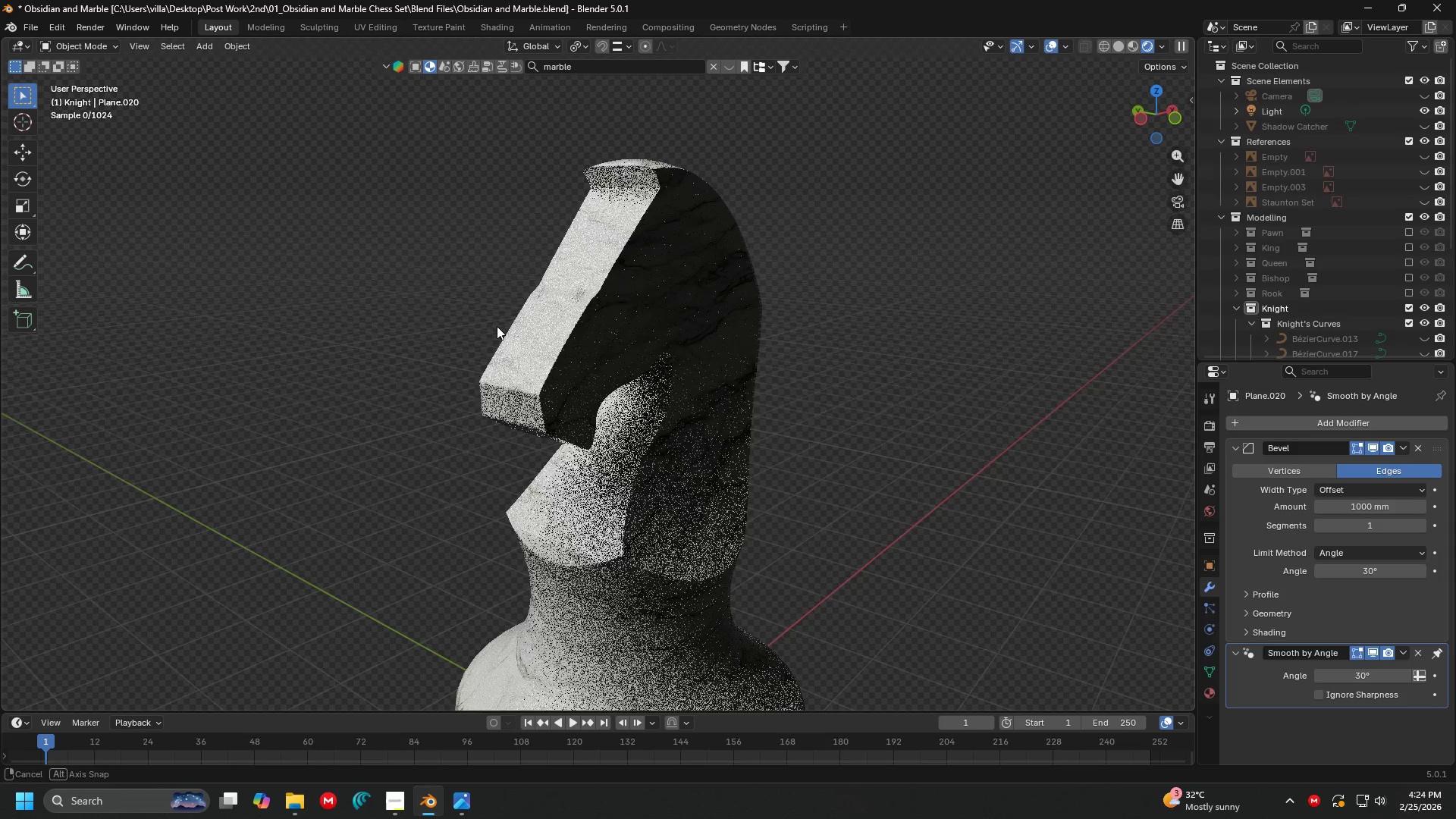 
scroll: coordinate [578, 381], scroll_direction: down, amount: 3.0
 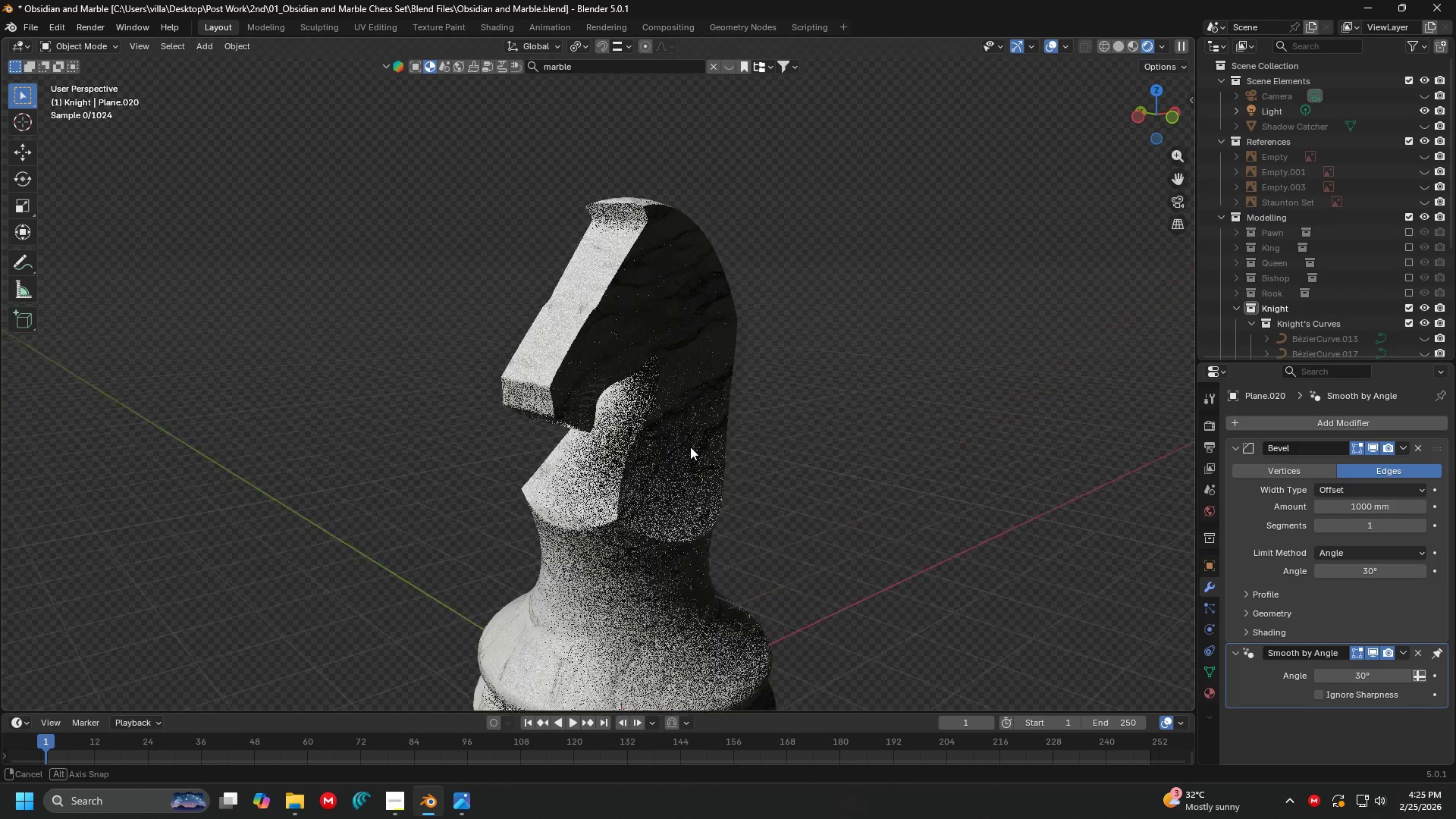 
key(Shift+ShiftLeft)
 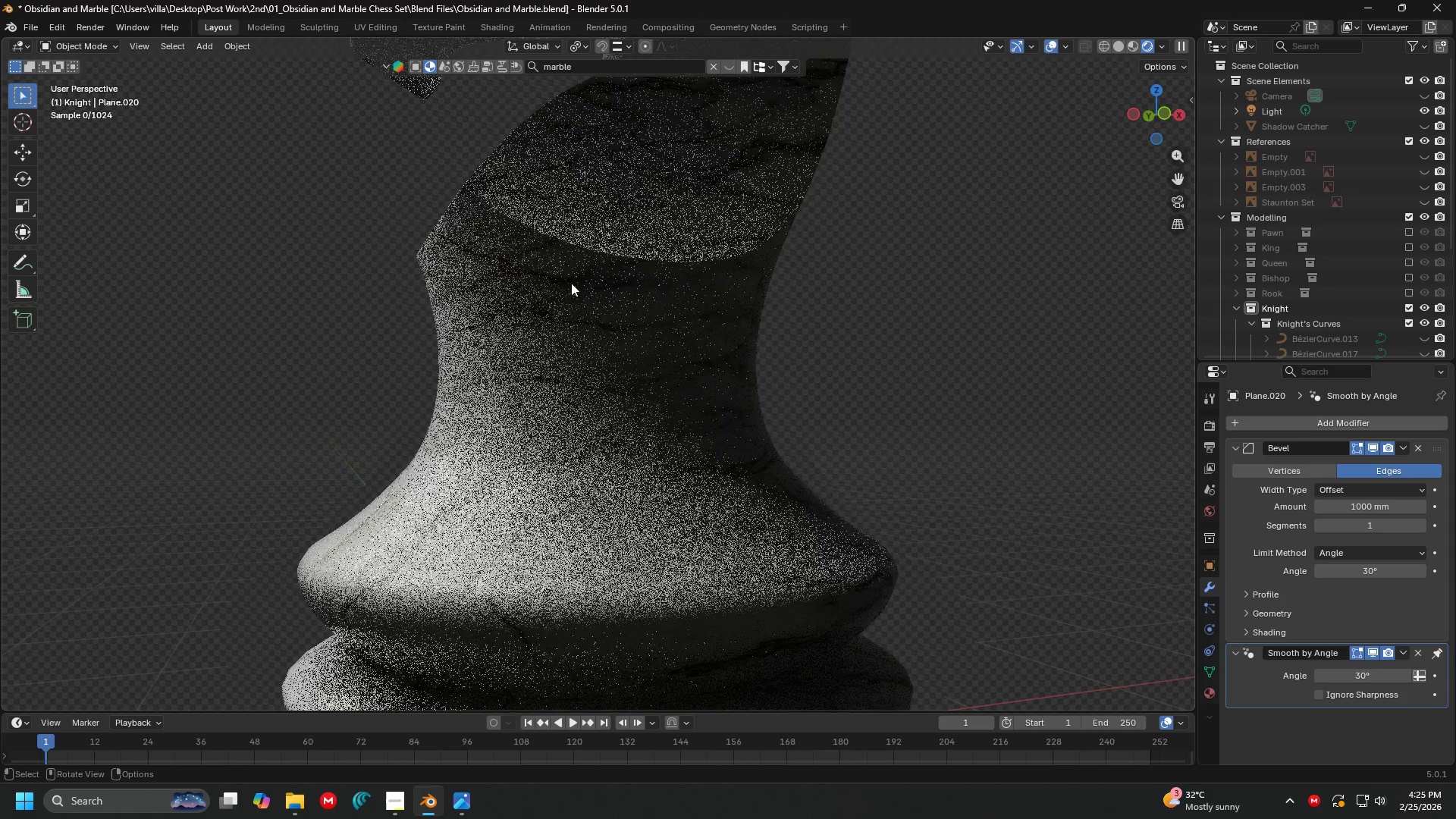 
left_click([510, 283])
 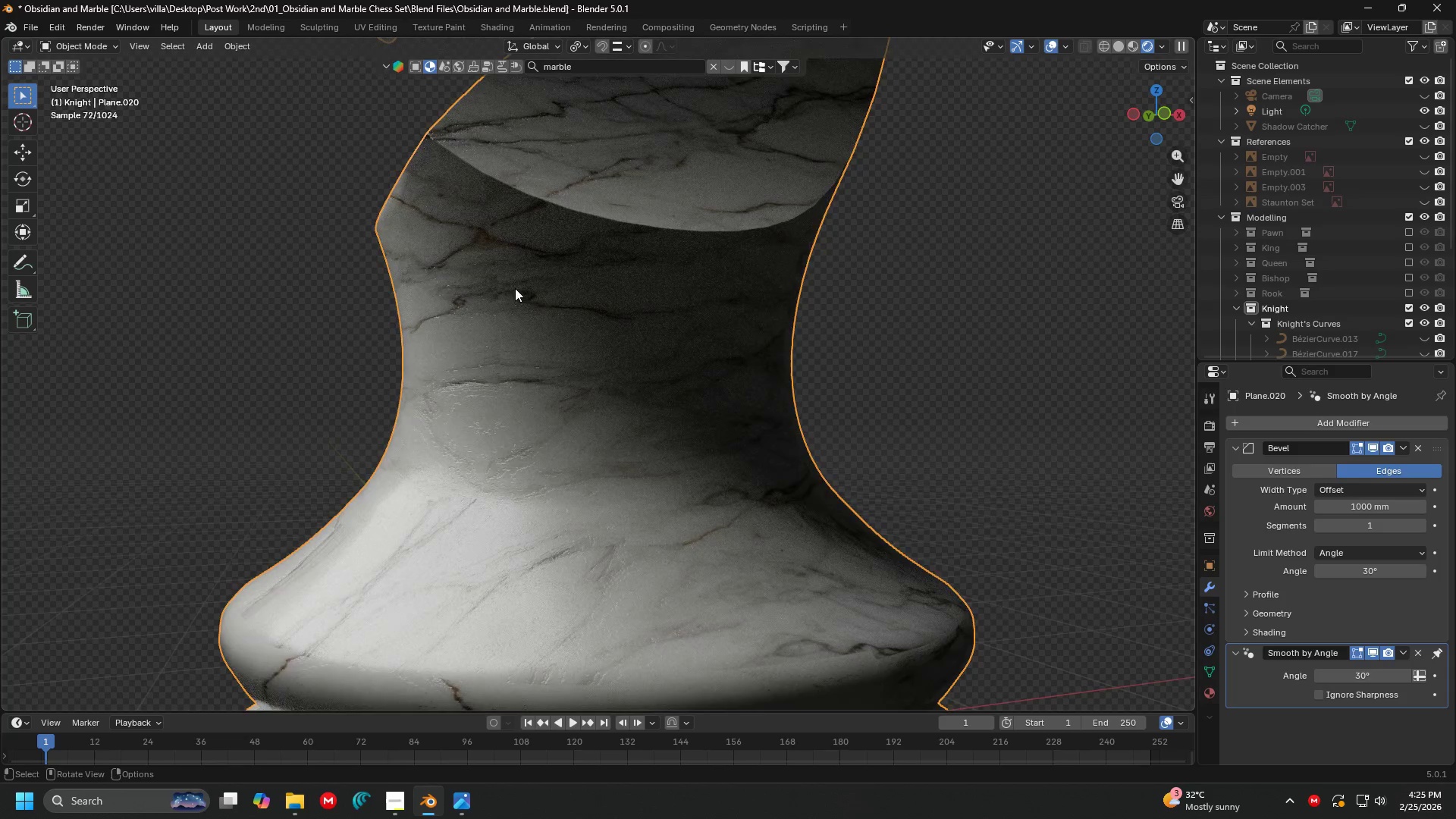 
scroll: coordinate [597, 292], scroll_direction: up, amount: 4.0
 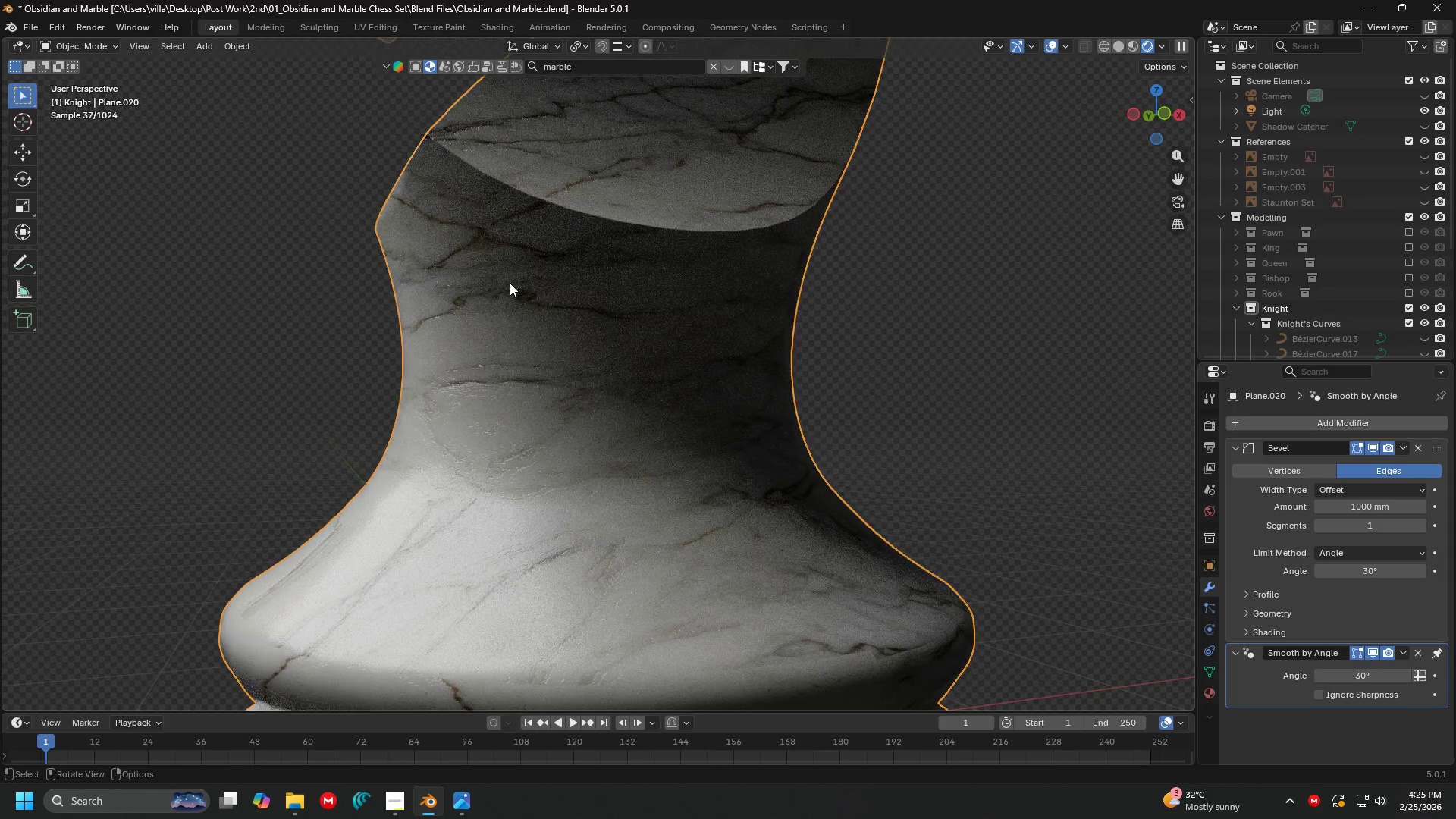 
key(Shift+ShiftLeft)
 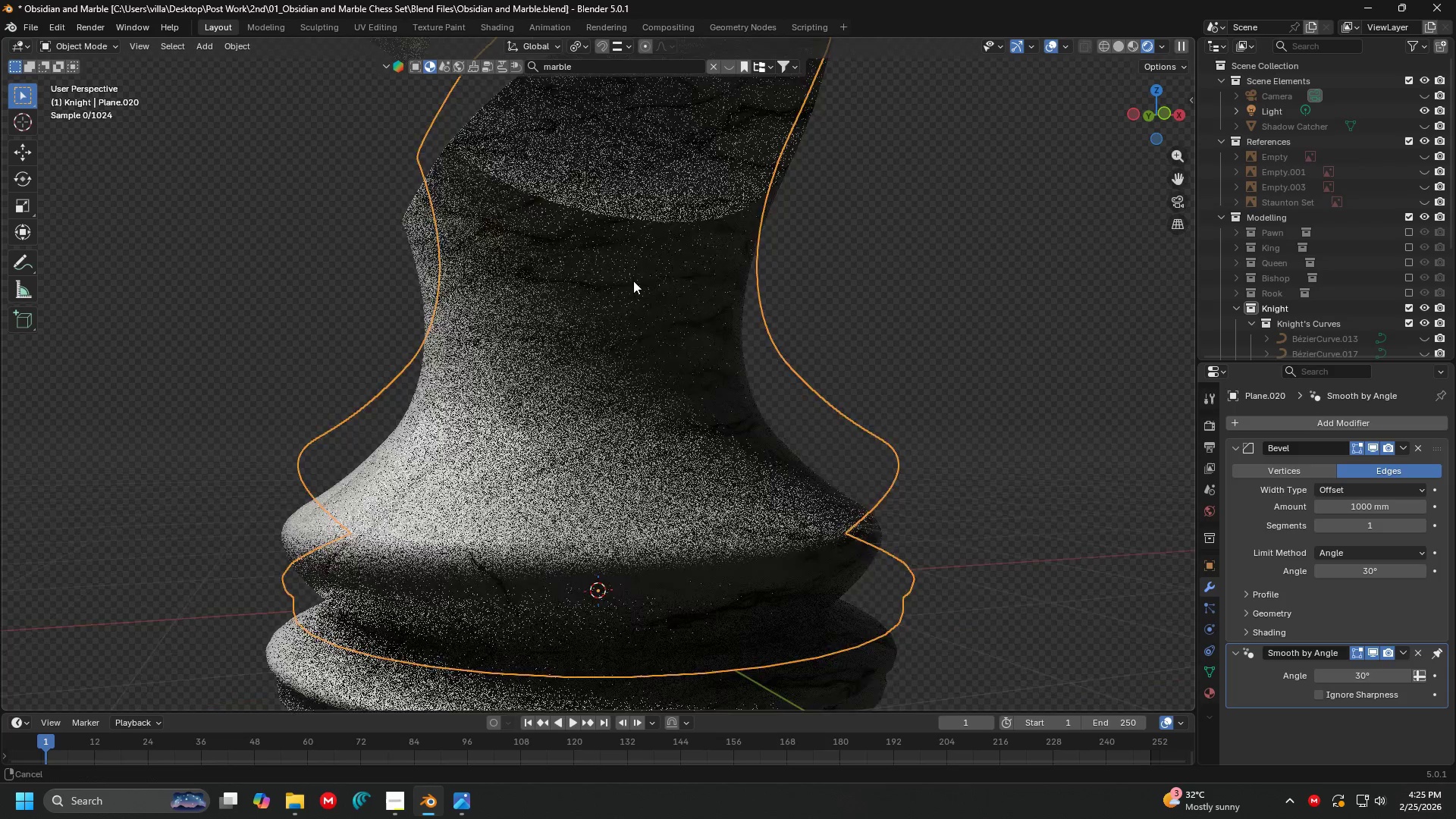 
scroll: coordinate [520, 256], scroll_direction: down, amount: 2.0
 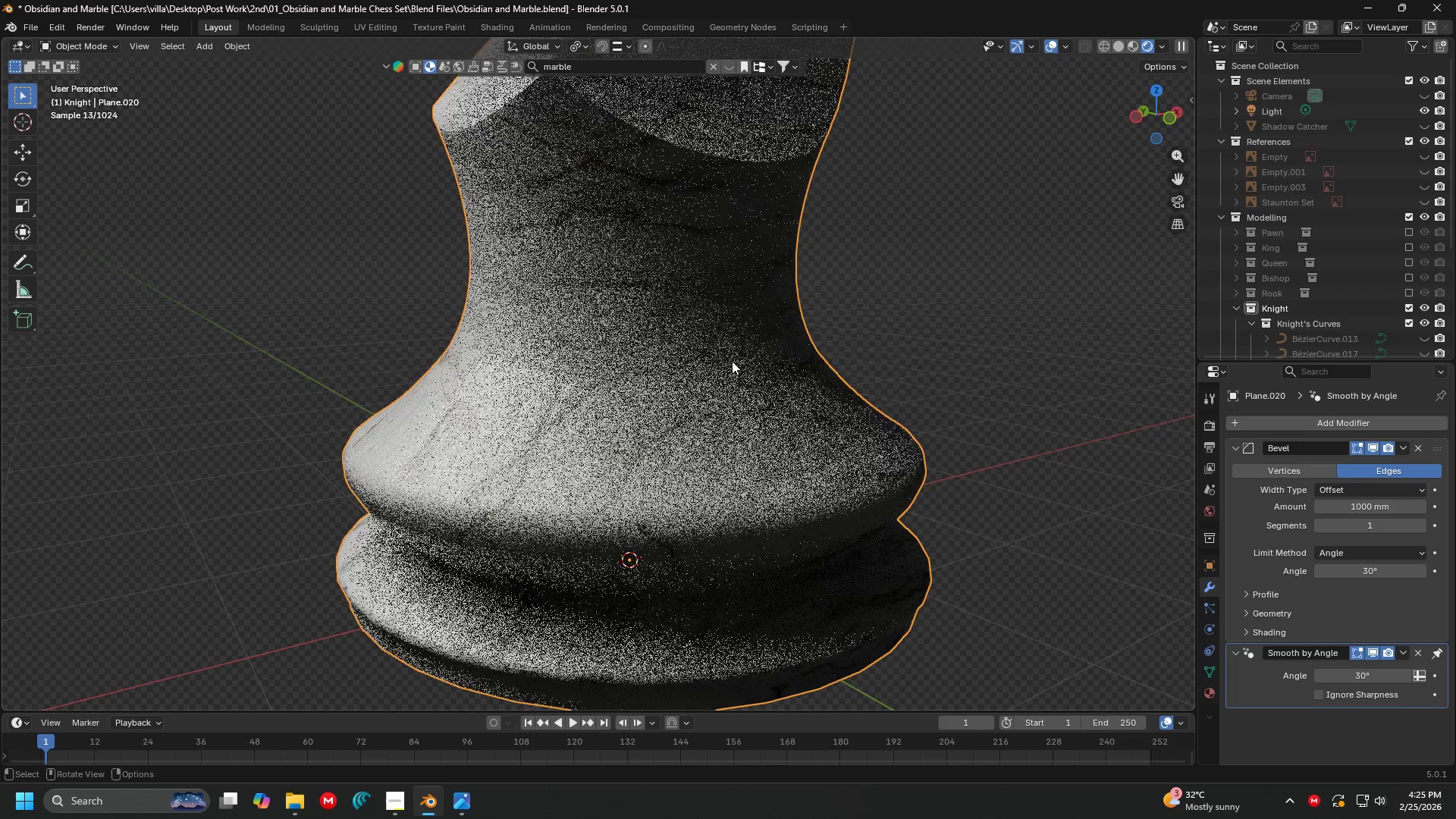 
key(Shift+ShiftLeft)
 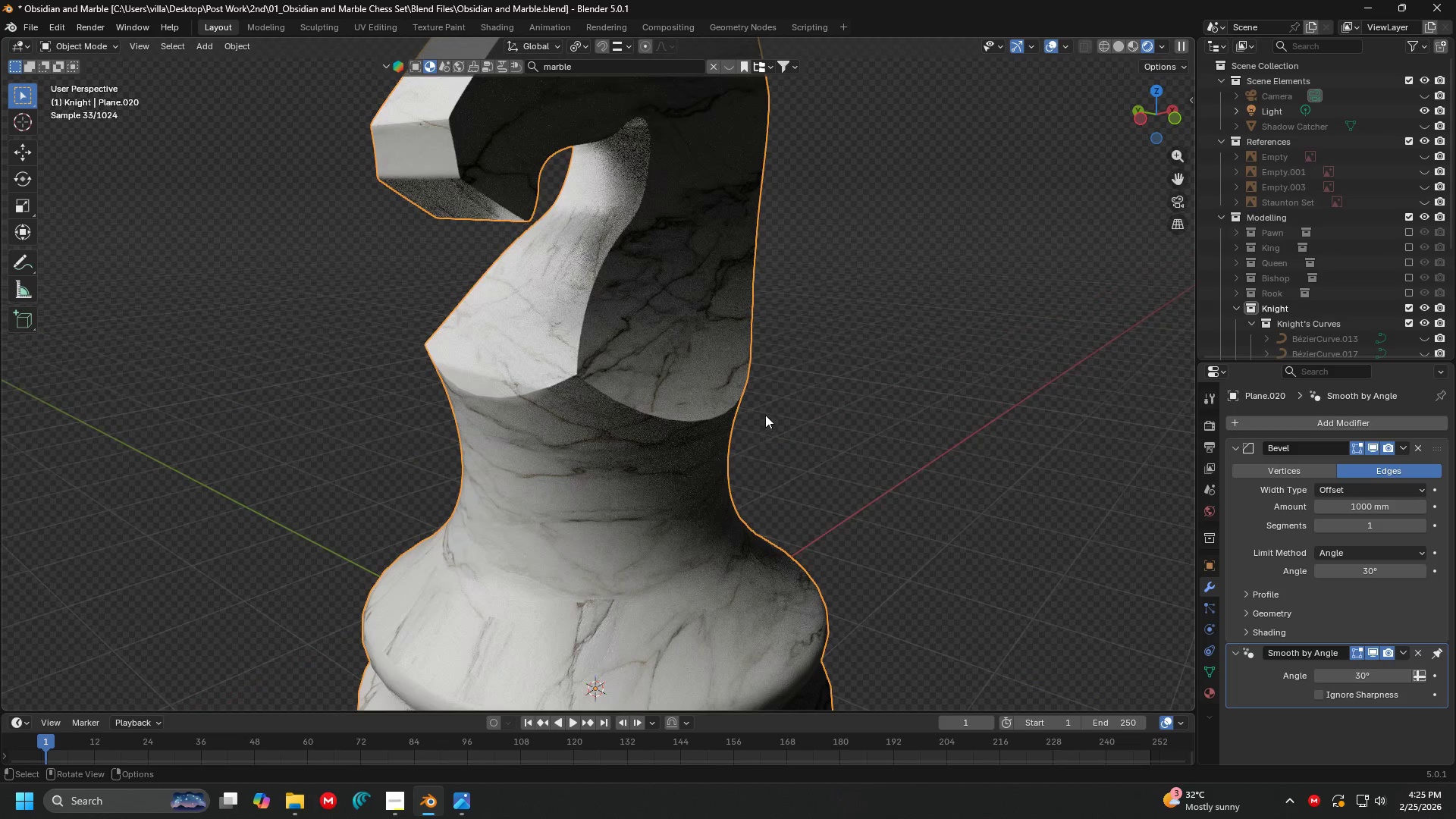 
scroll: coordinate [765, 415], scroll_direction: down, amount: 5.0
 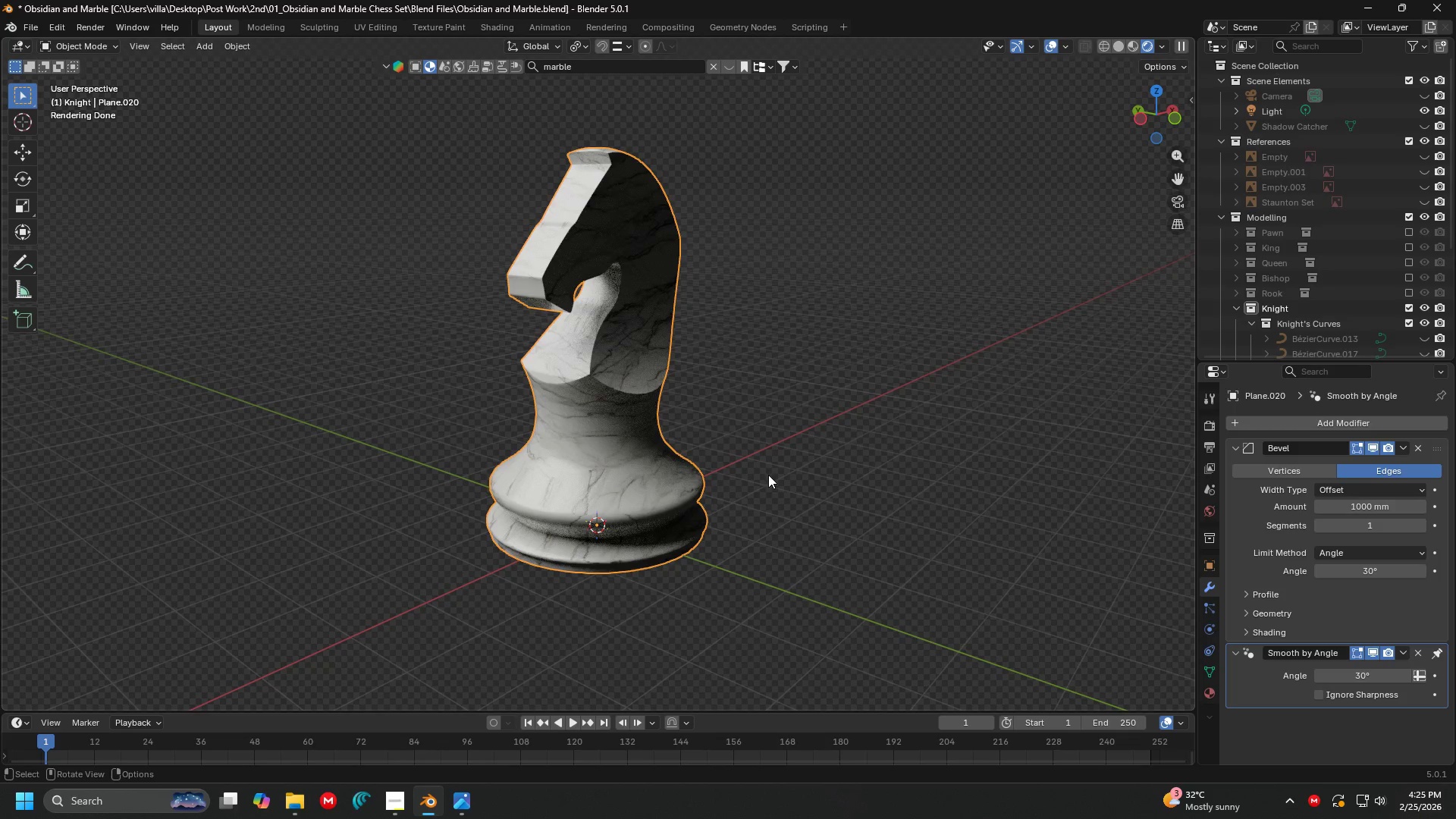 
left_click([767, 440])
 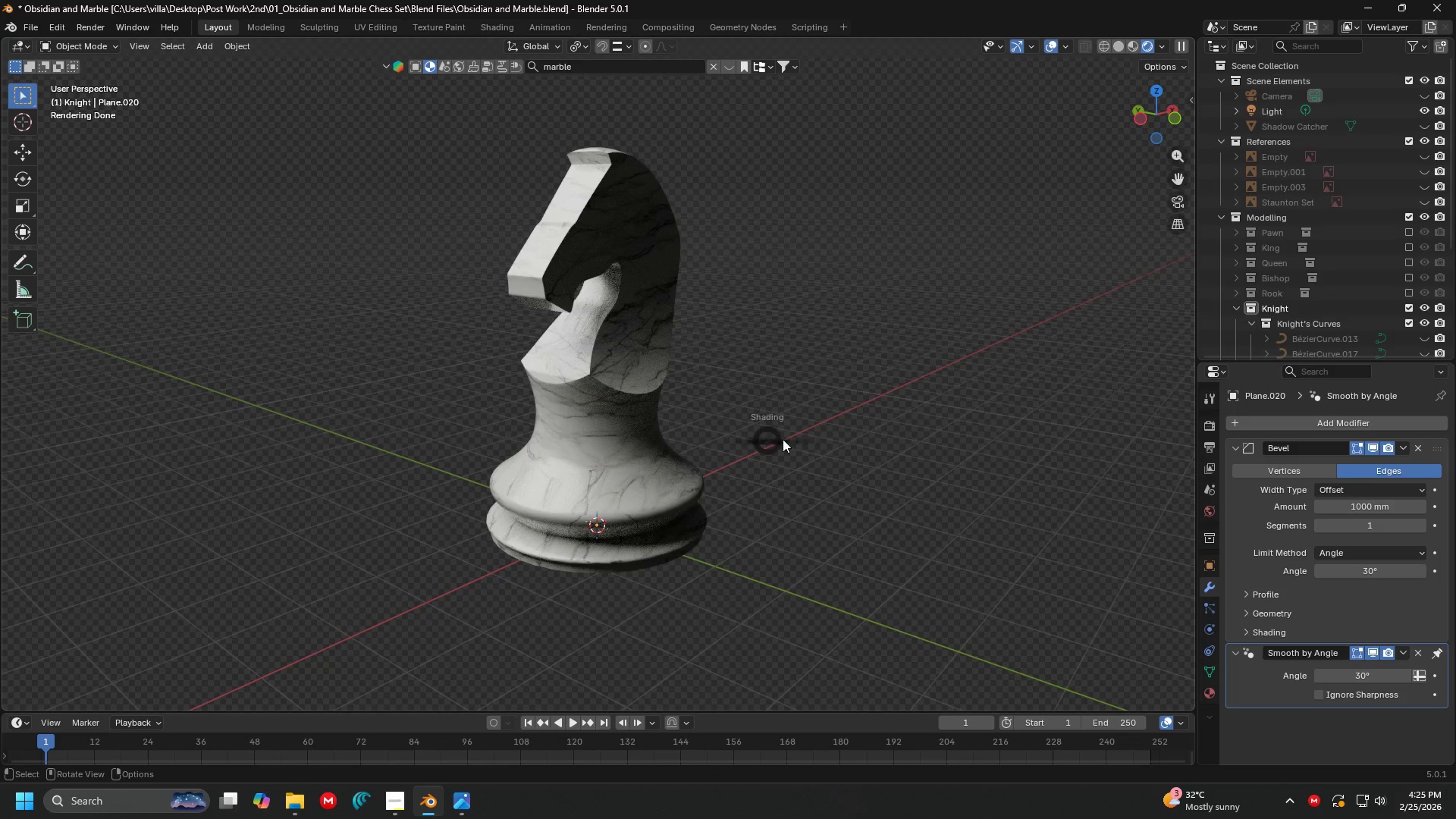 
key(Z)
 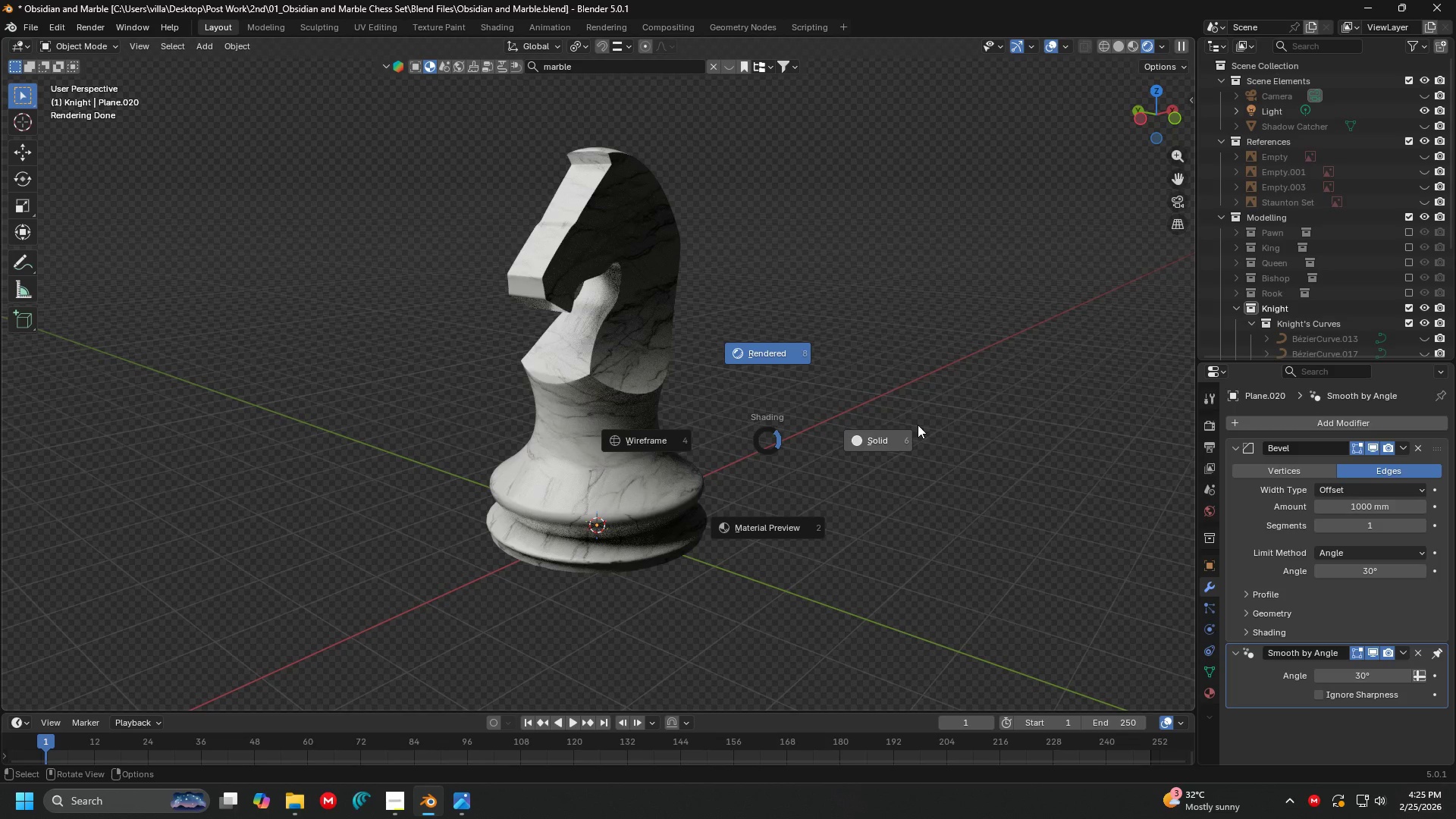 
left_click([918, 425])
 